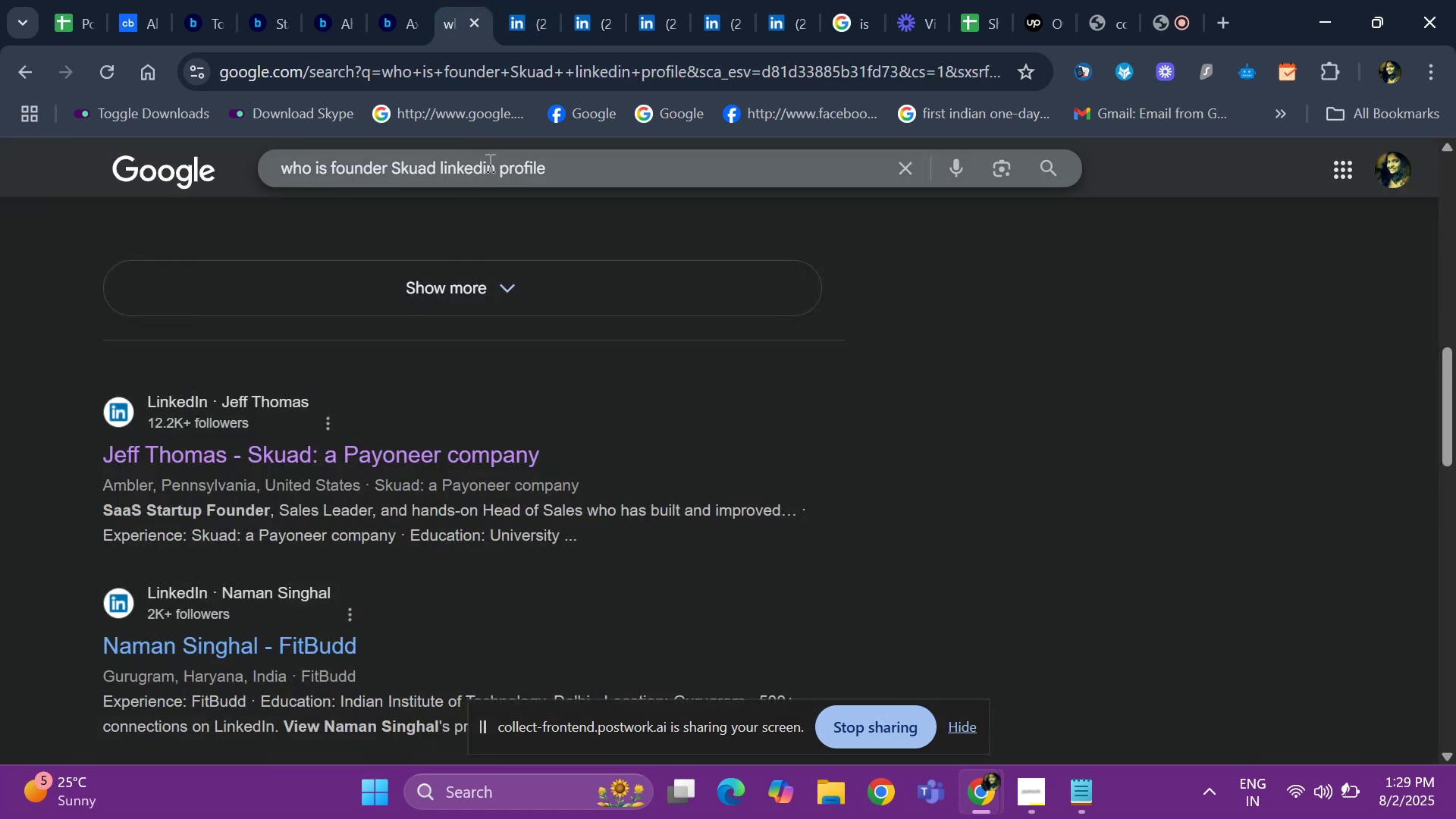 
left_click([488, 162])
 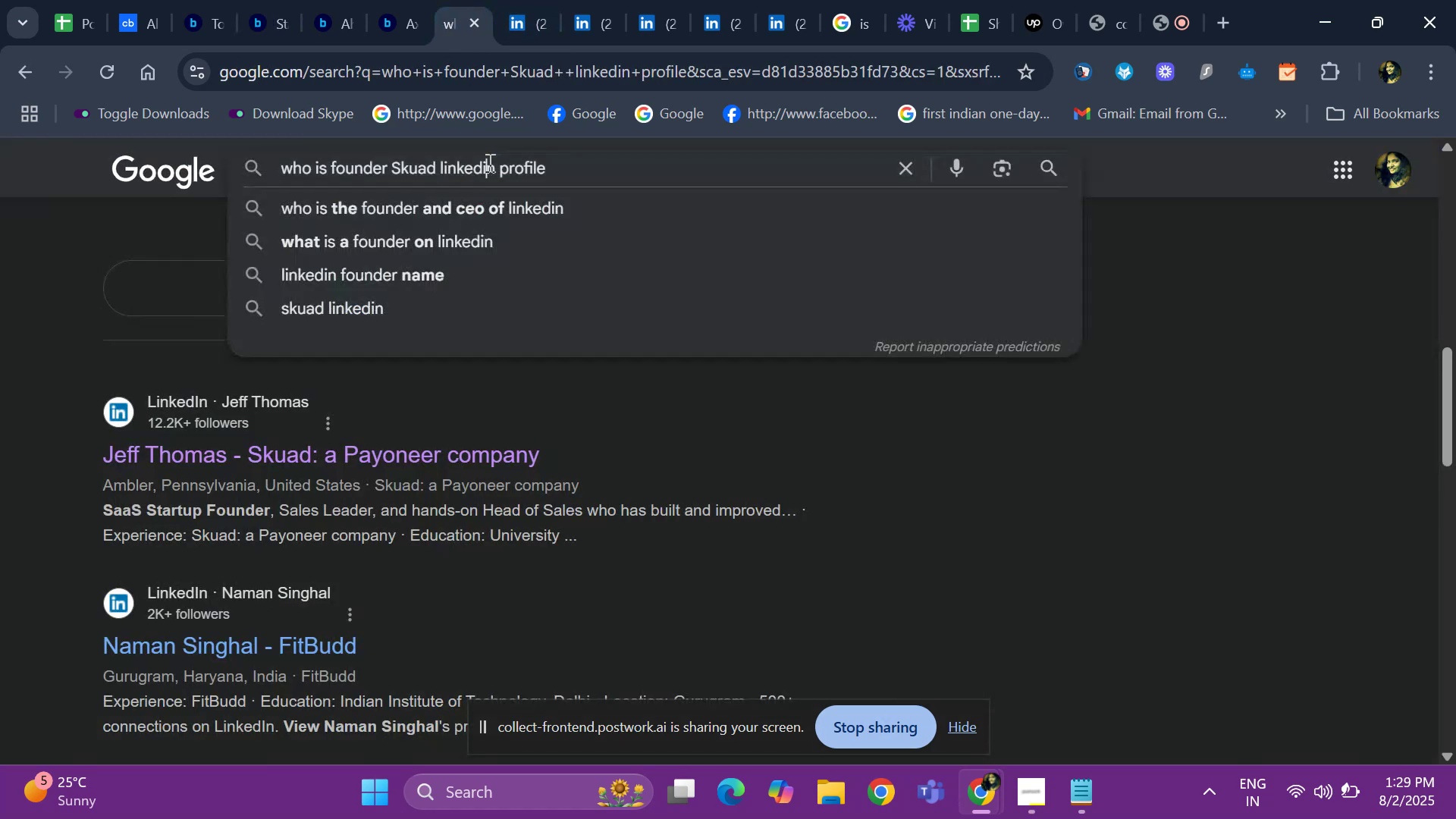 
key(ArrowLeft)
 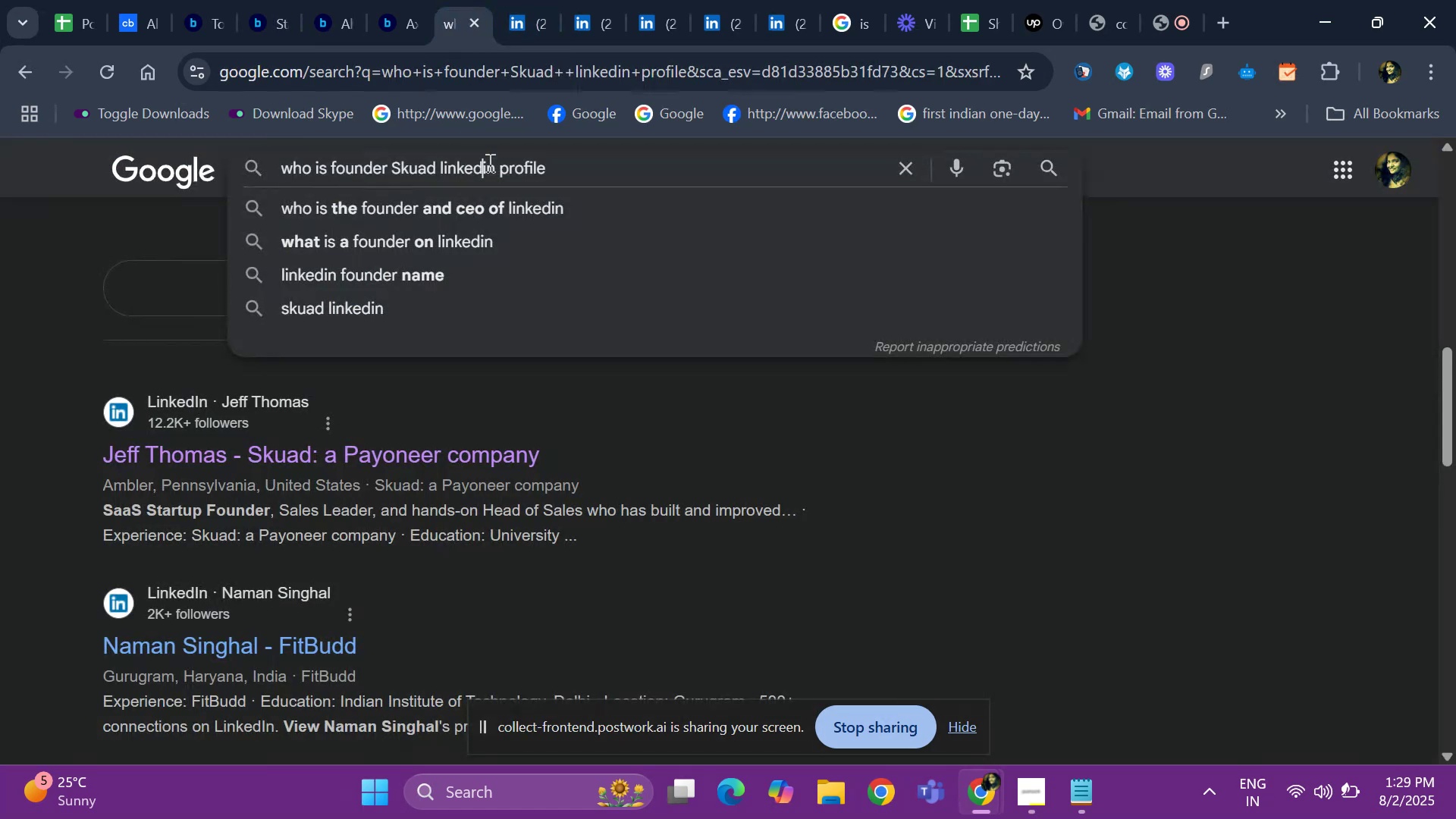 
key(ArrowLeft)
 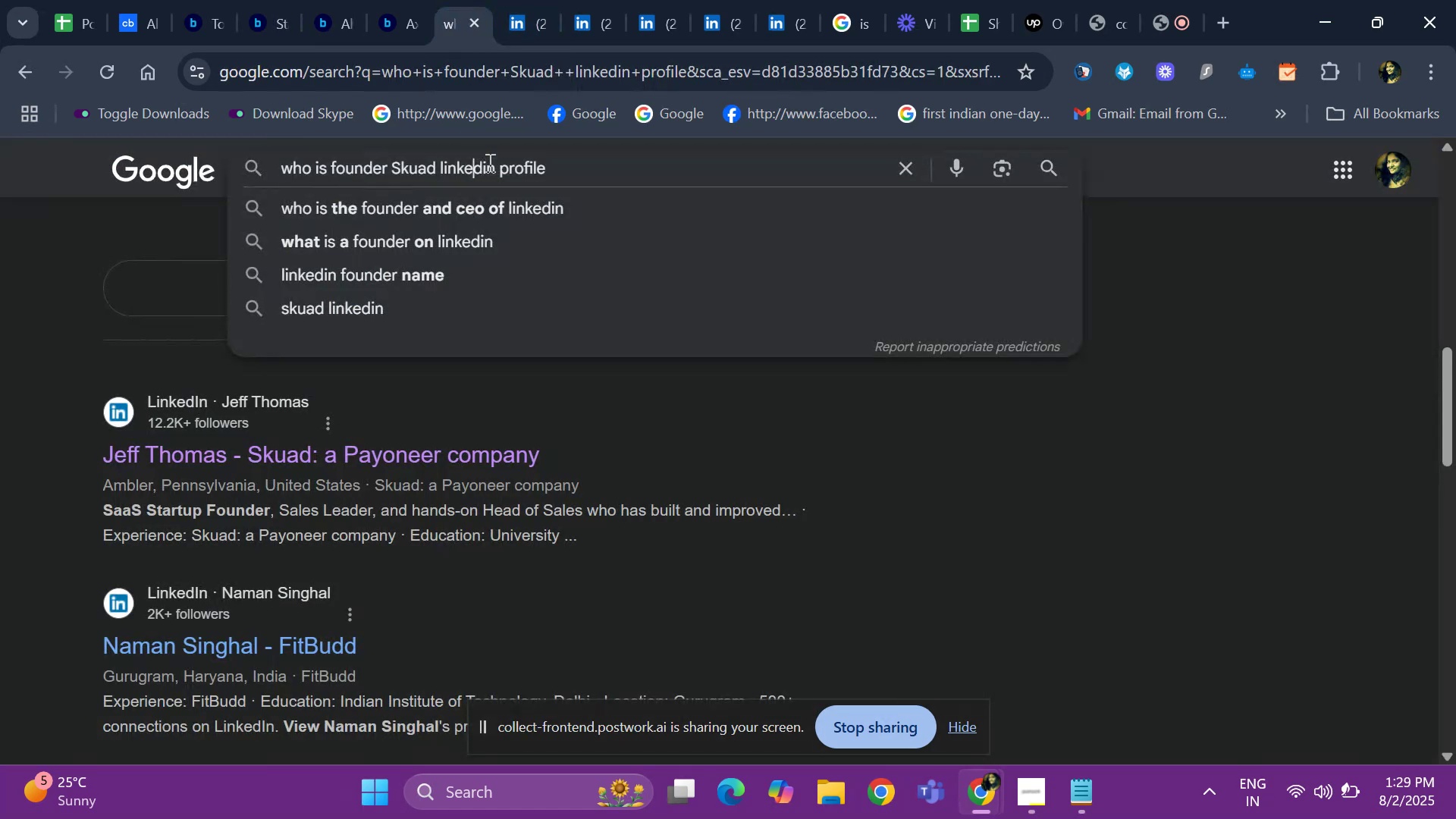 
key(ArrowLeft)
 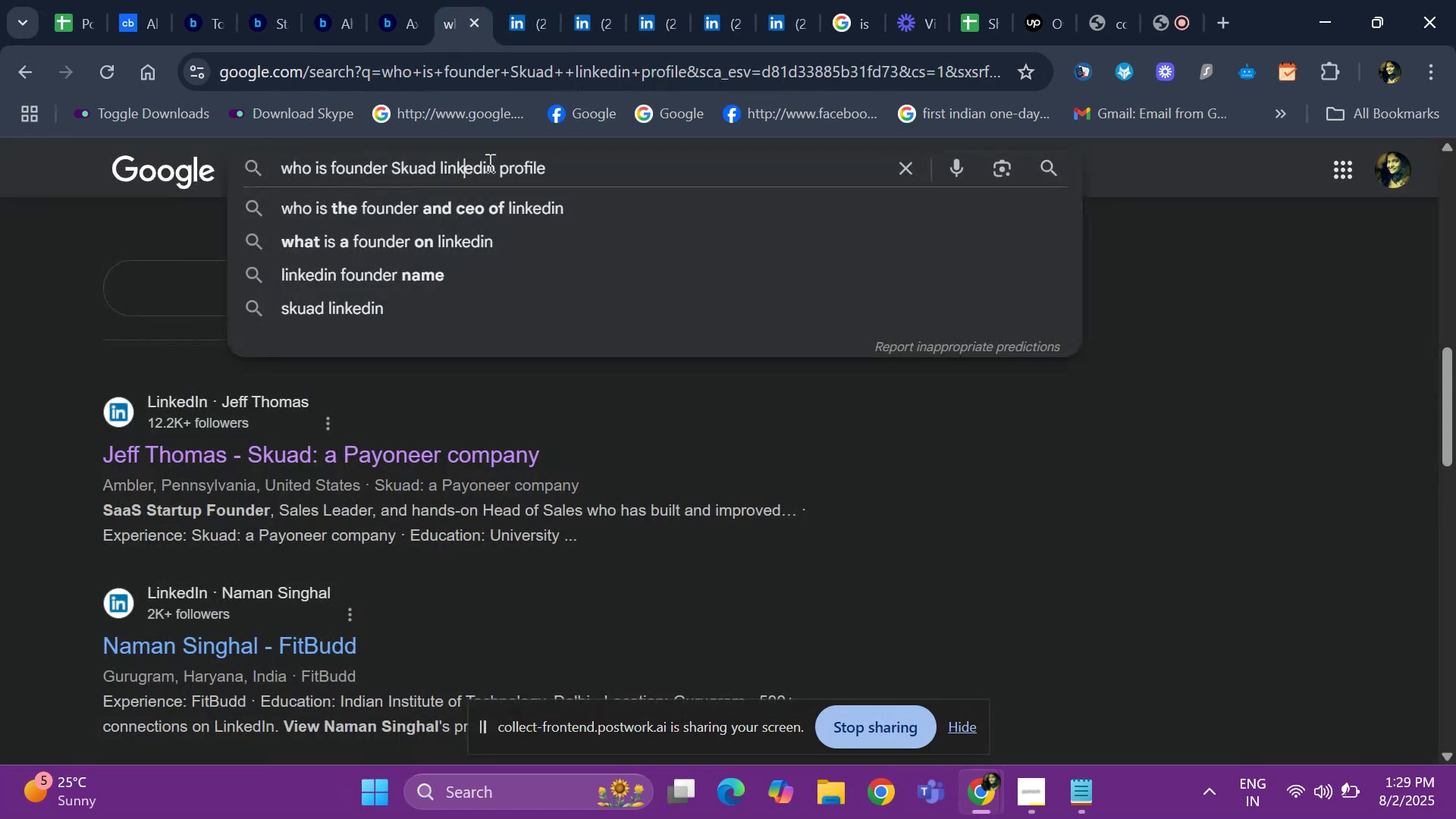 
key(ArrowLeft)
 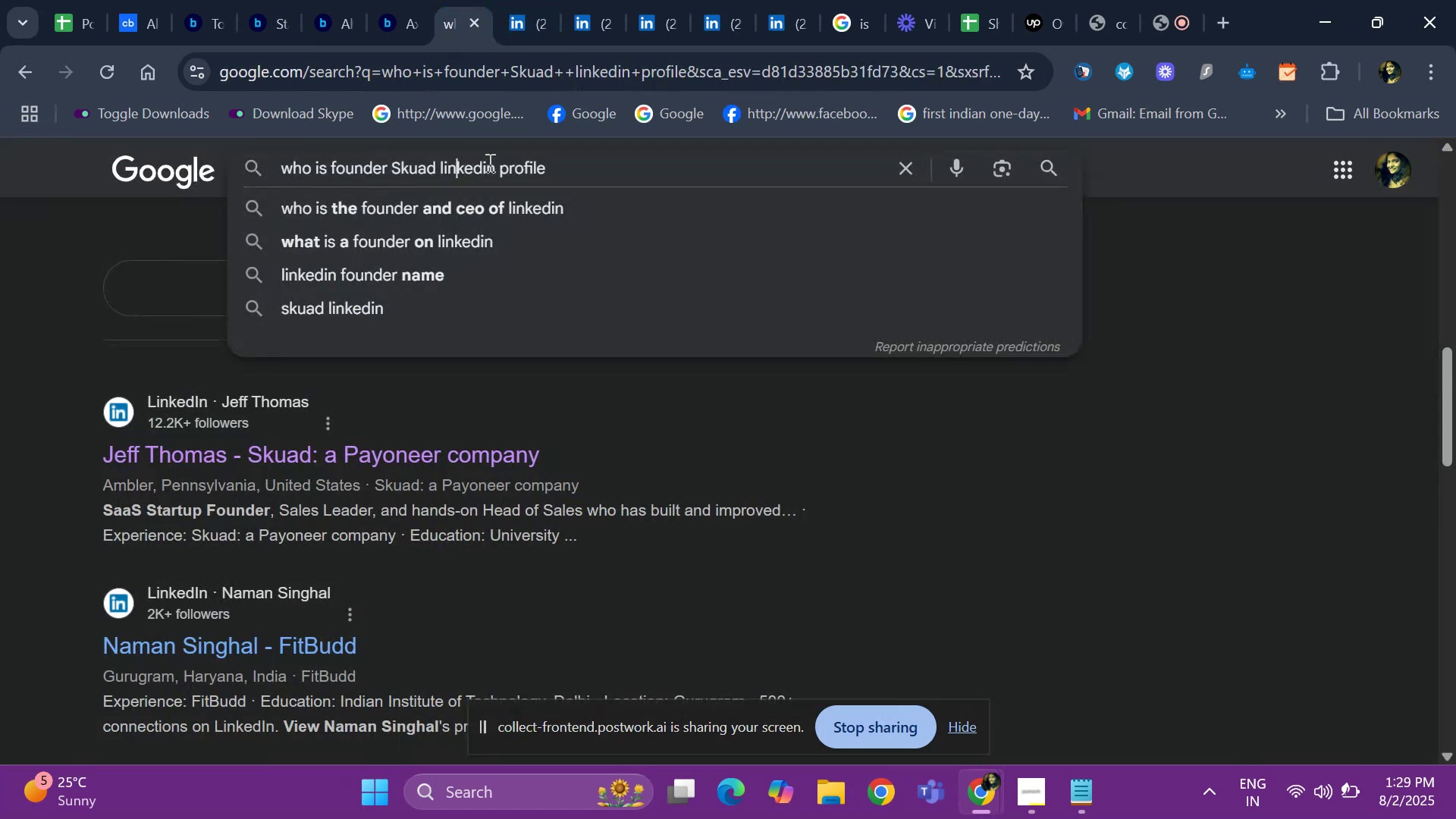 
key(ArrowLeft)
 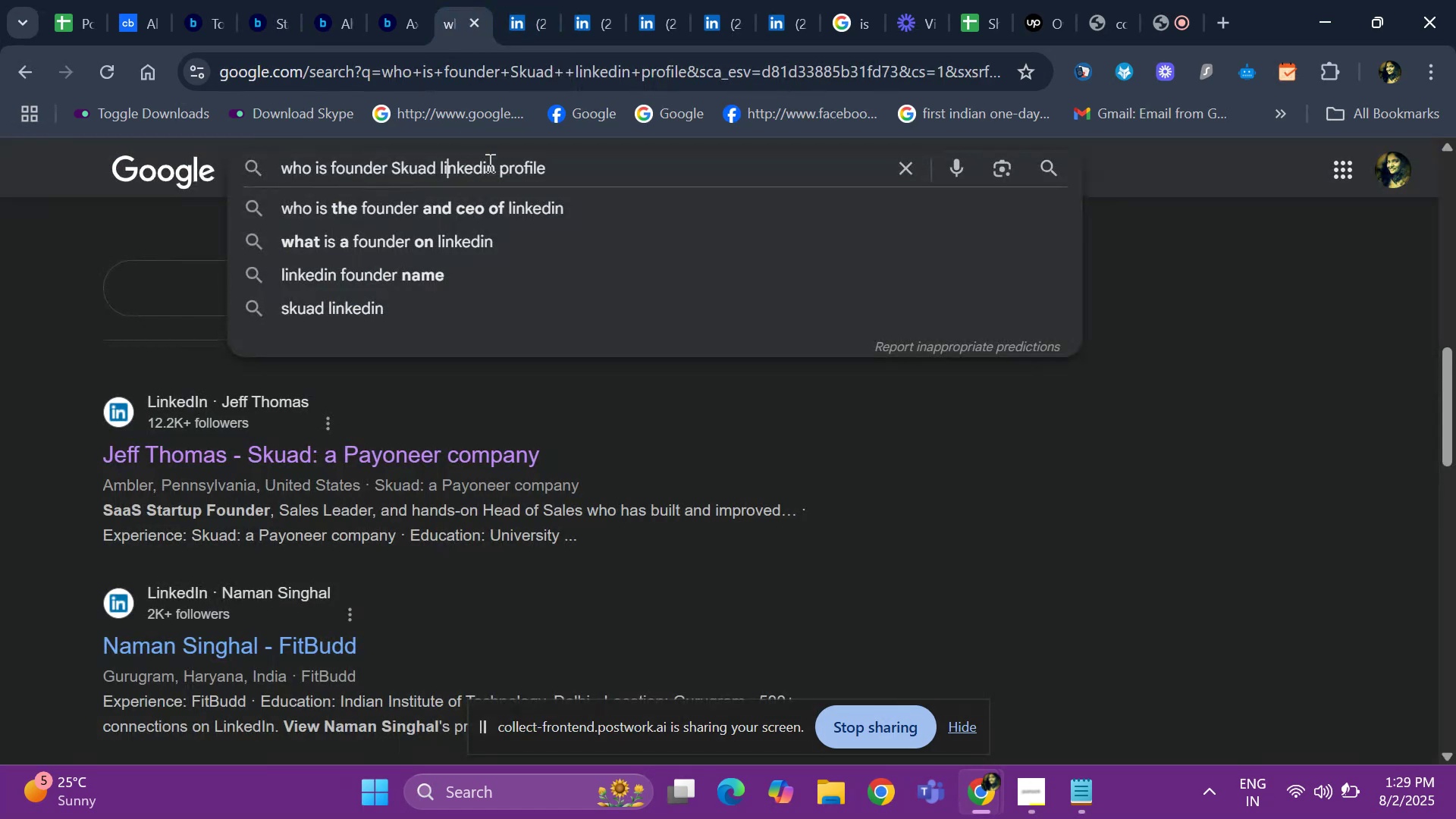 
key(ArrowLeft)
 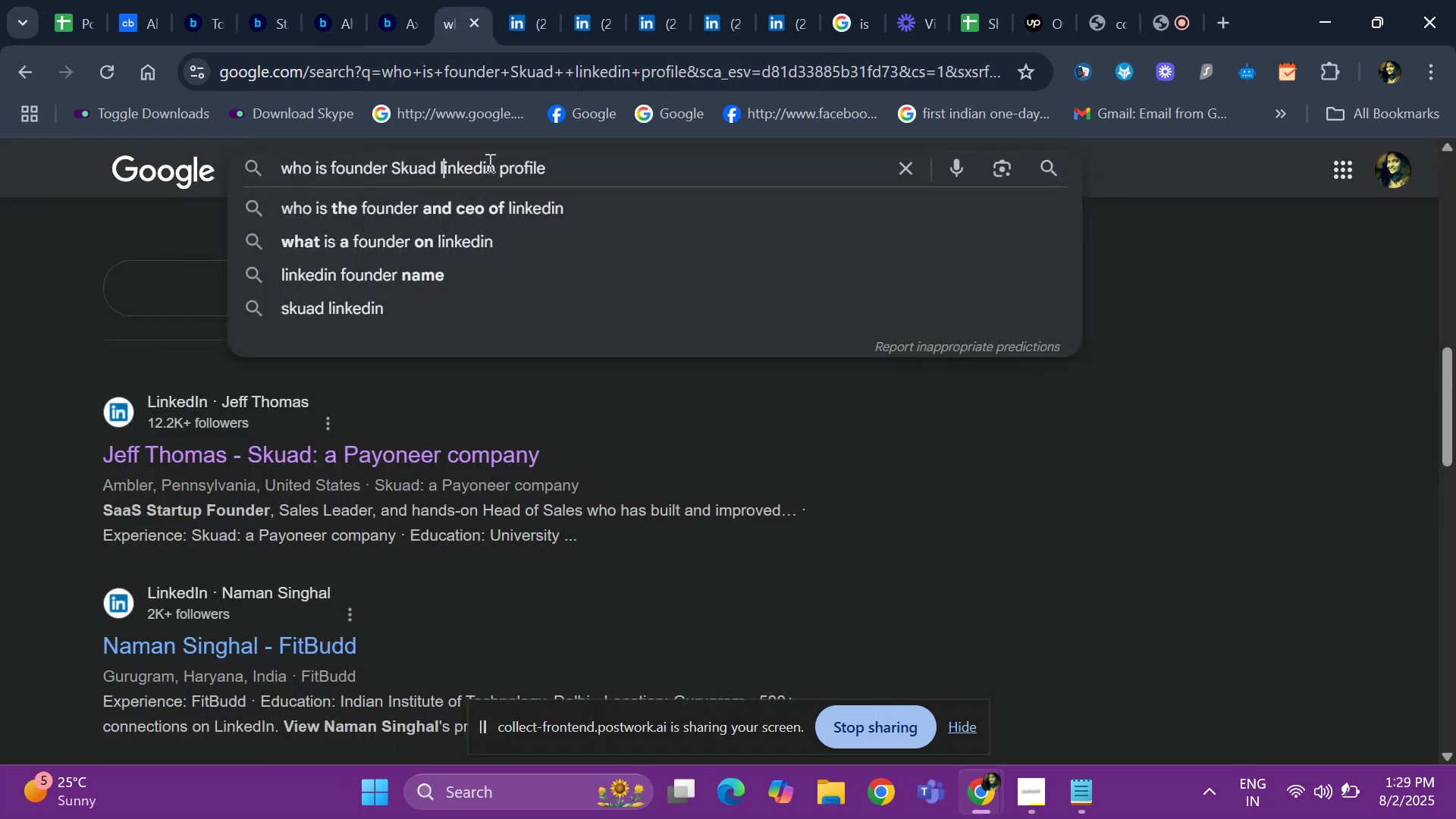 
key(ArrowLeft)
 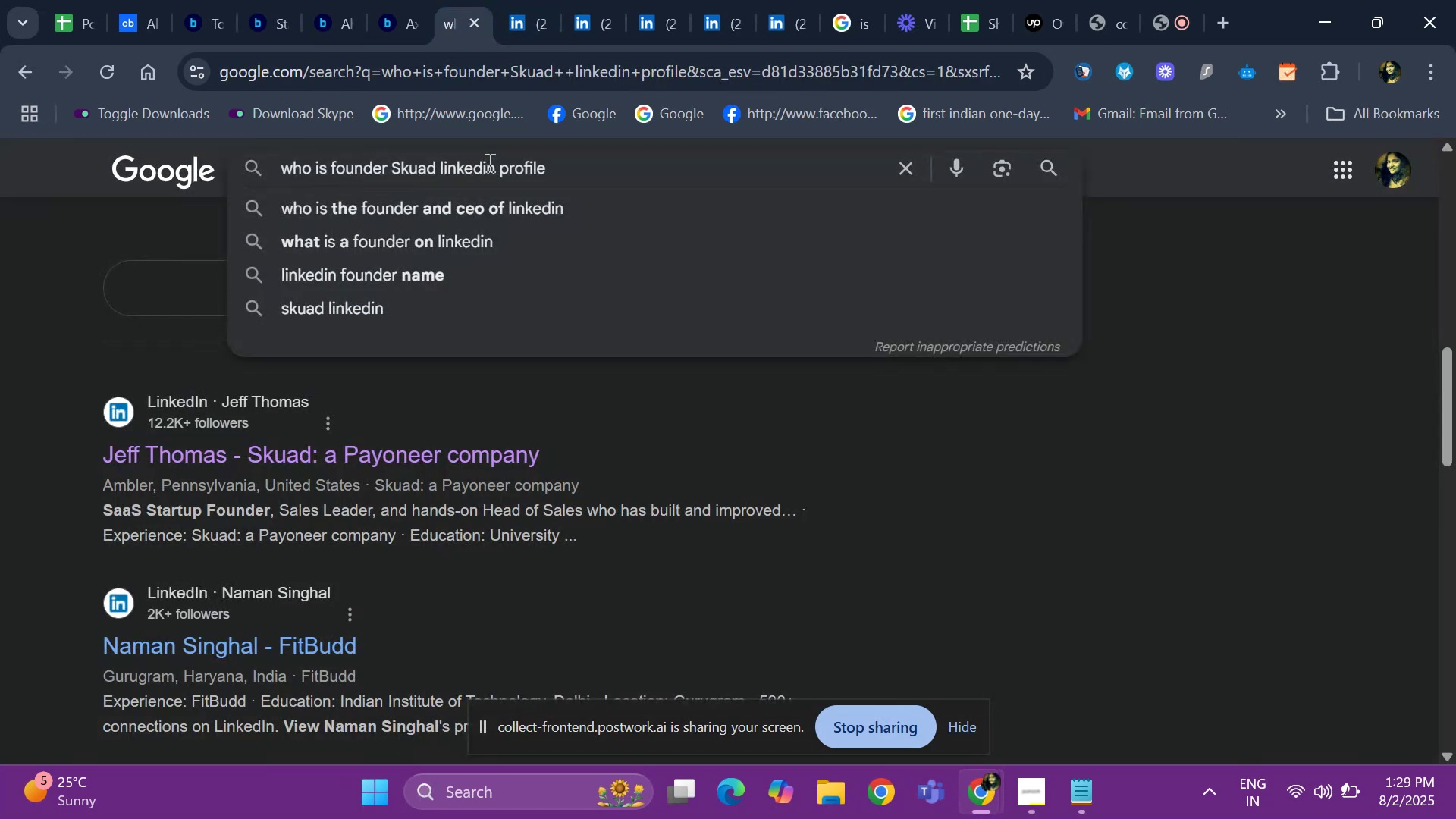 
key(Backspace)
 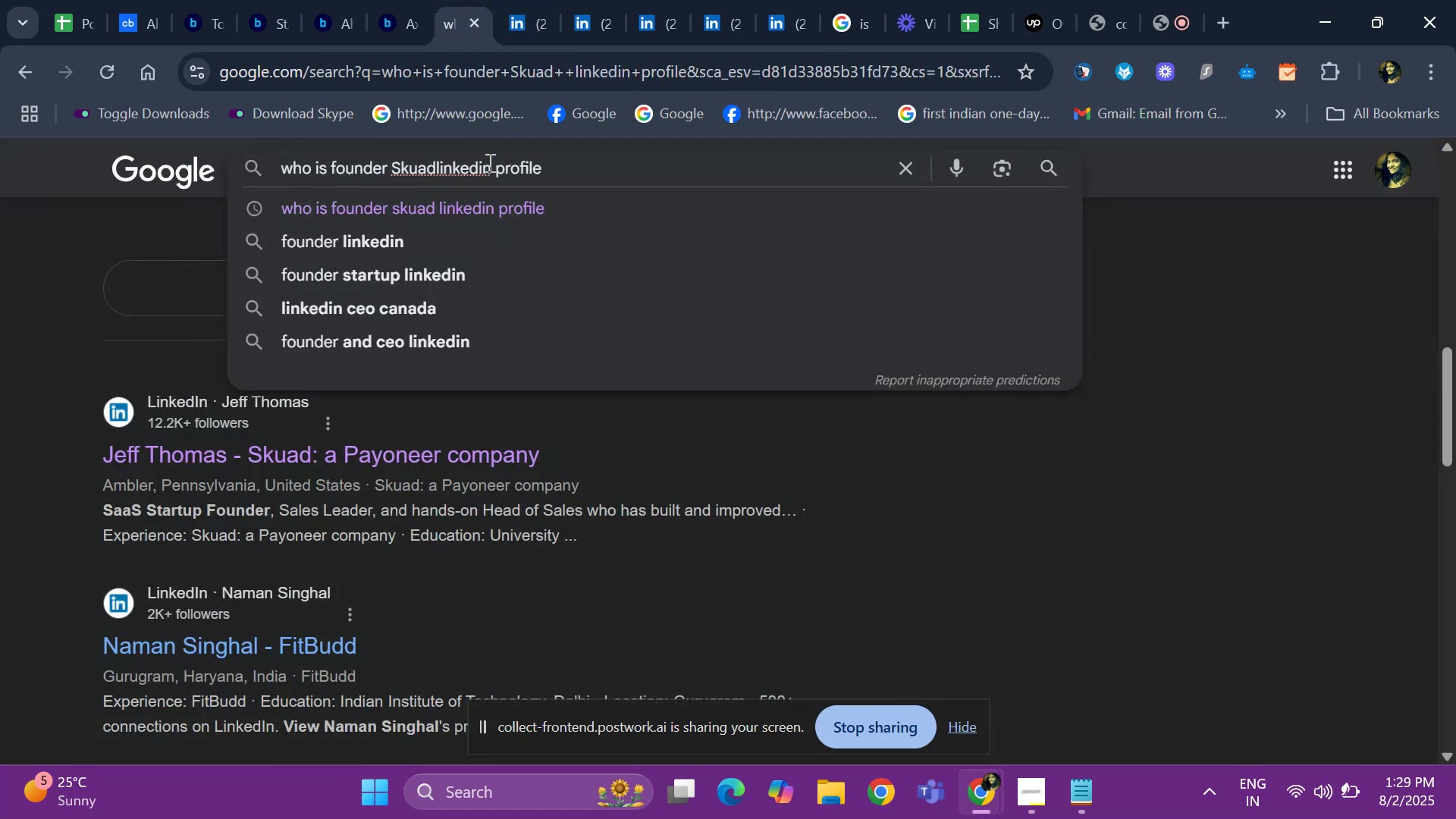 
key(Backspace)
 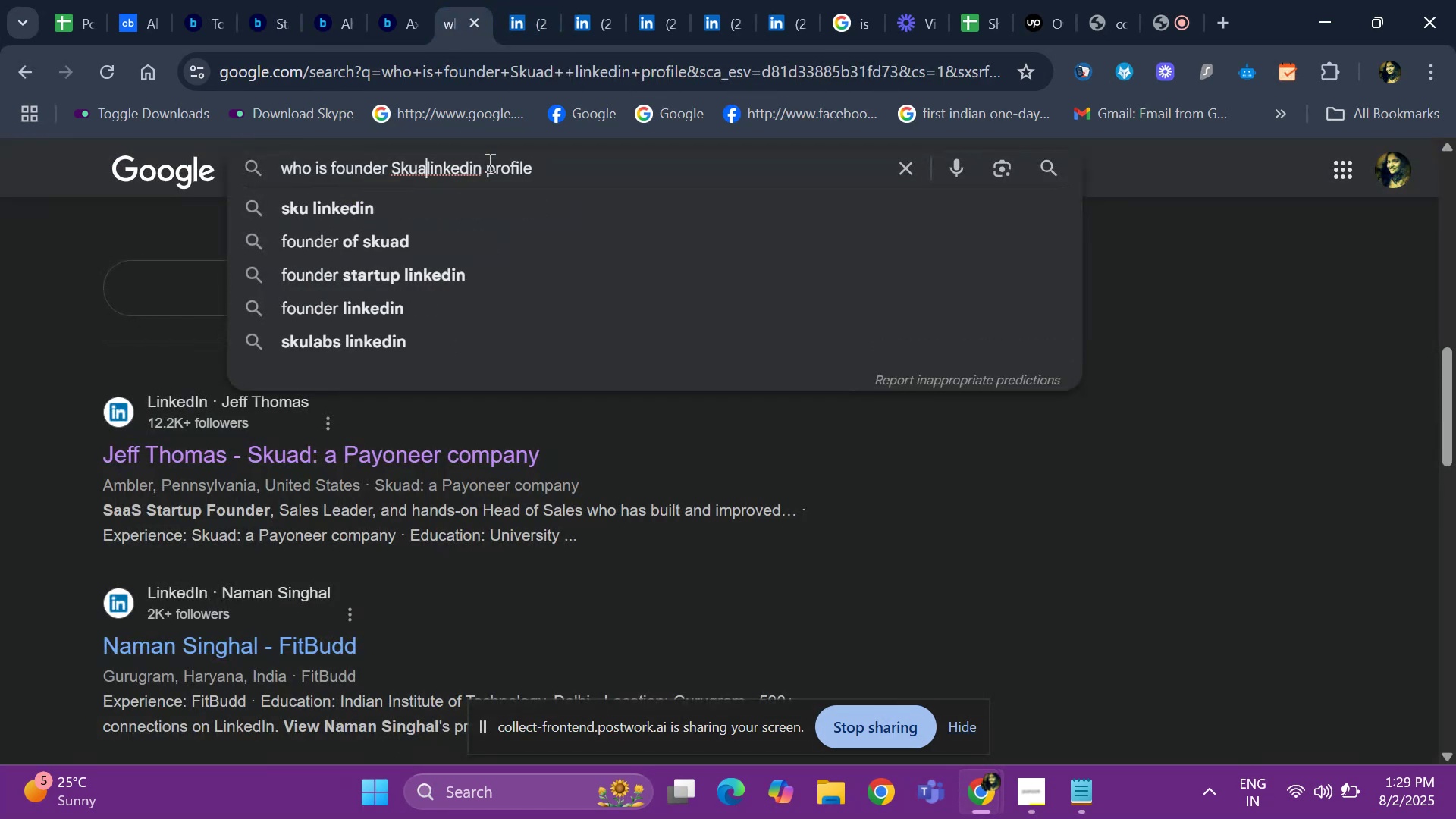 
key(Backspace)
 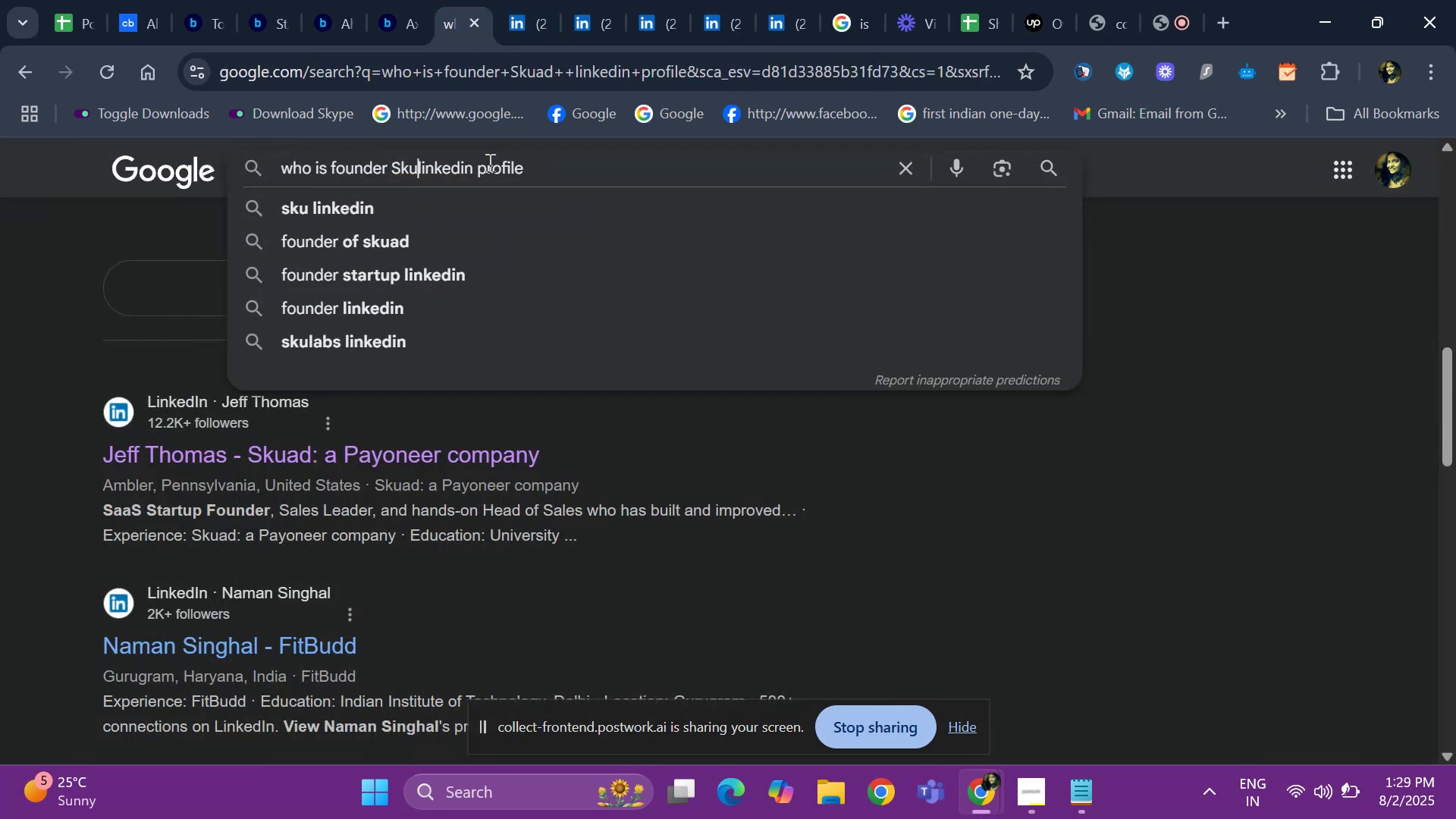 
key(Backspace)
 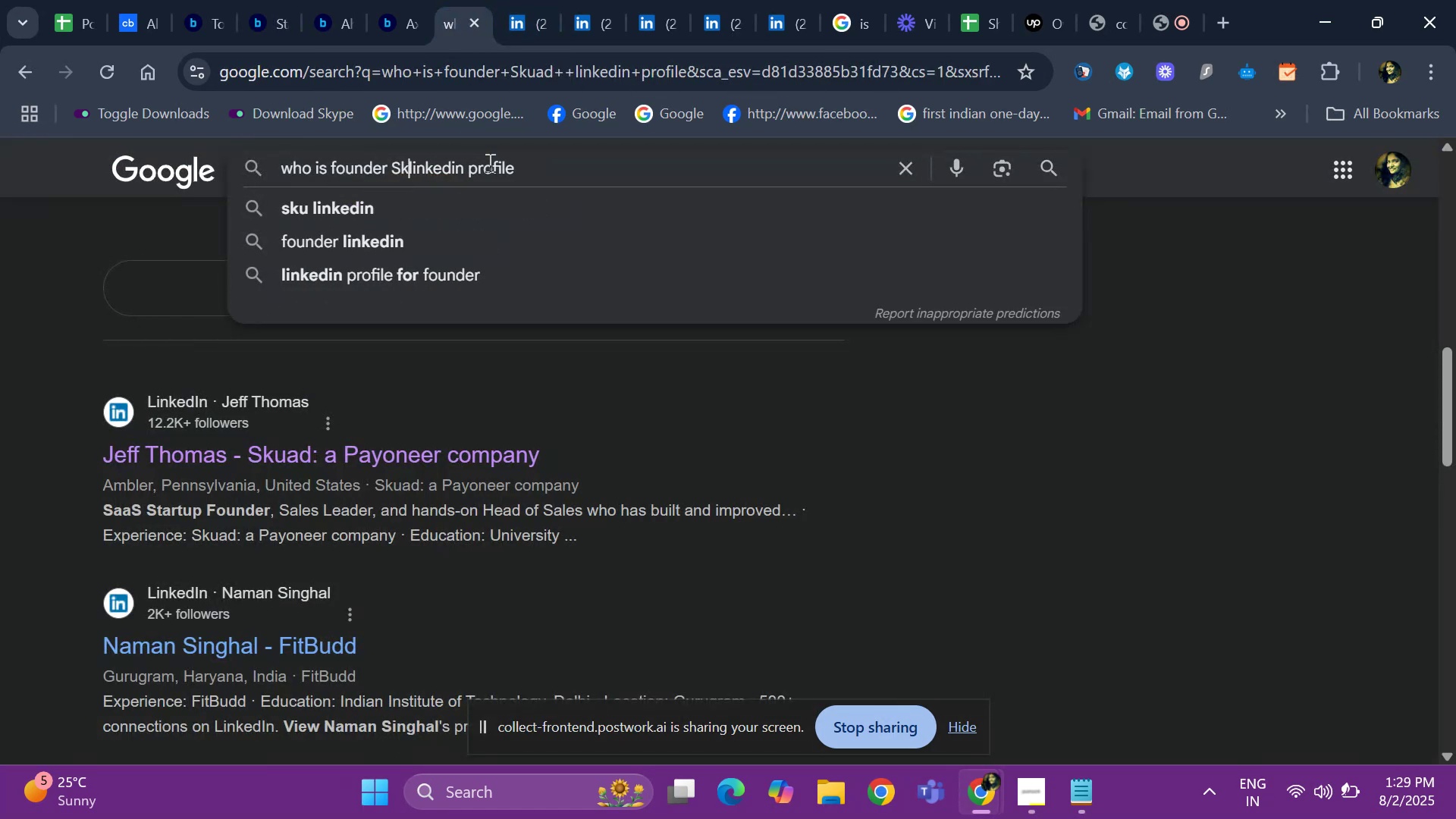 
key(Backspace)
 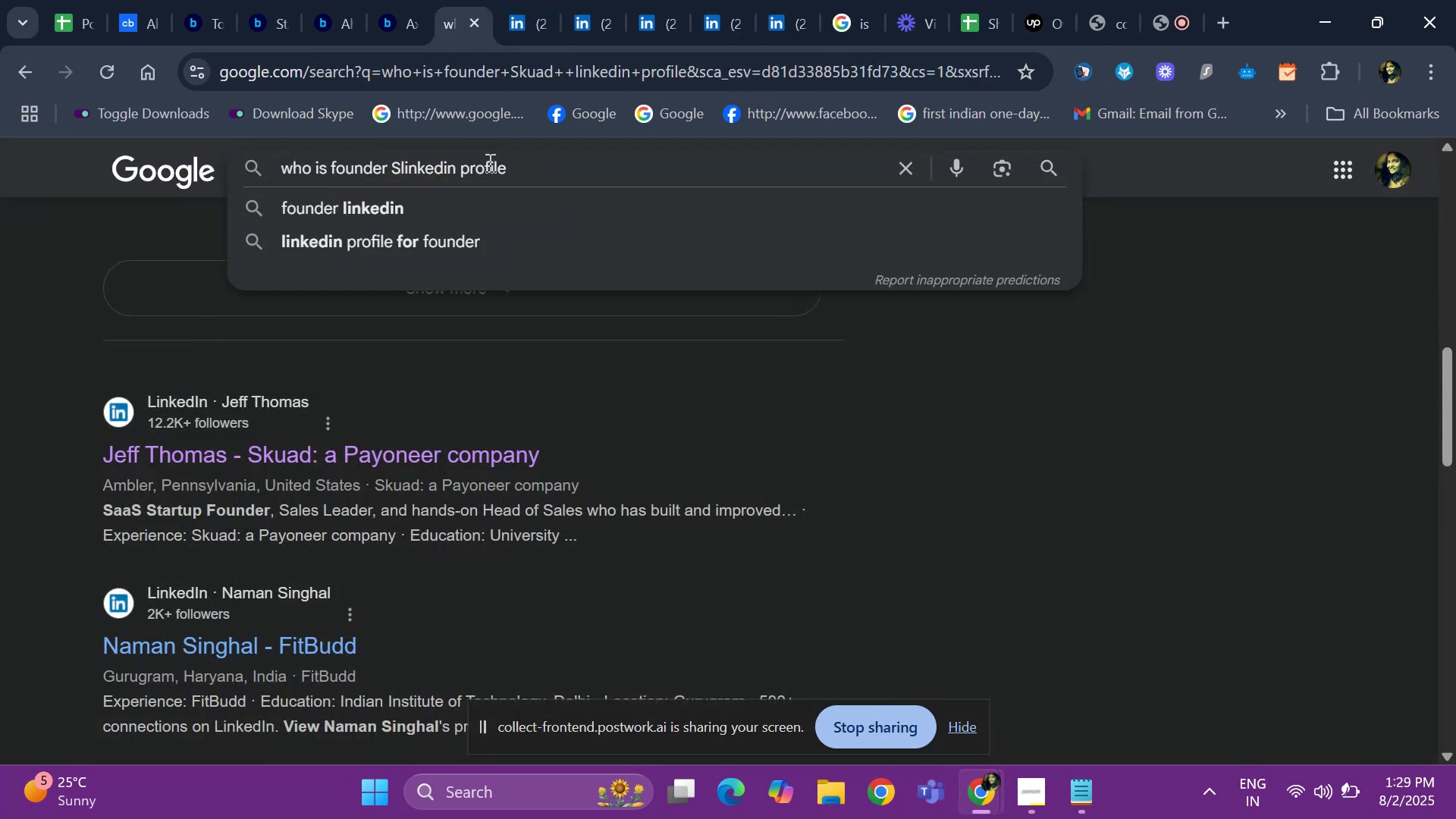 
key(Backspace)
 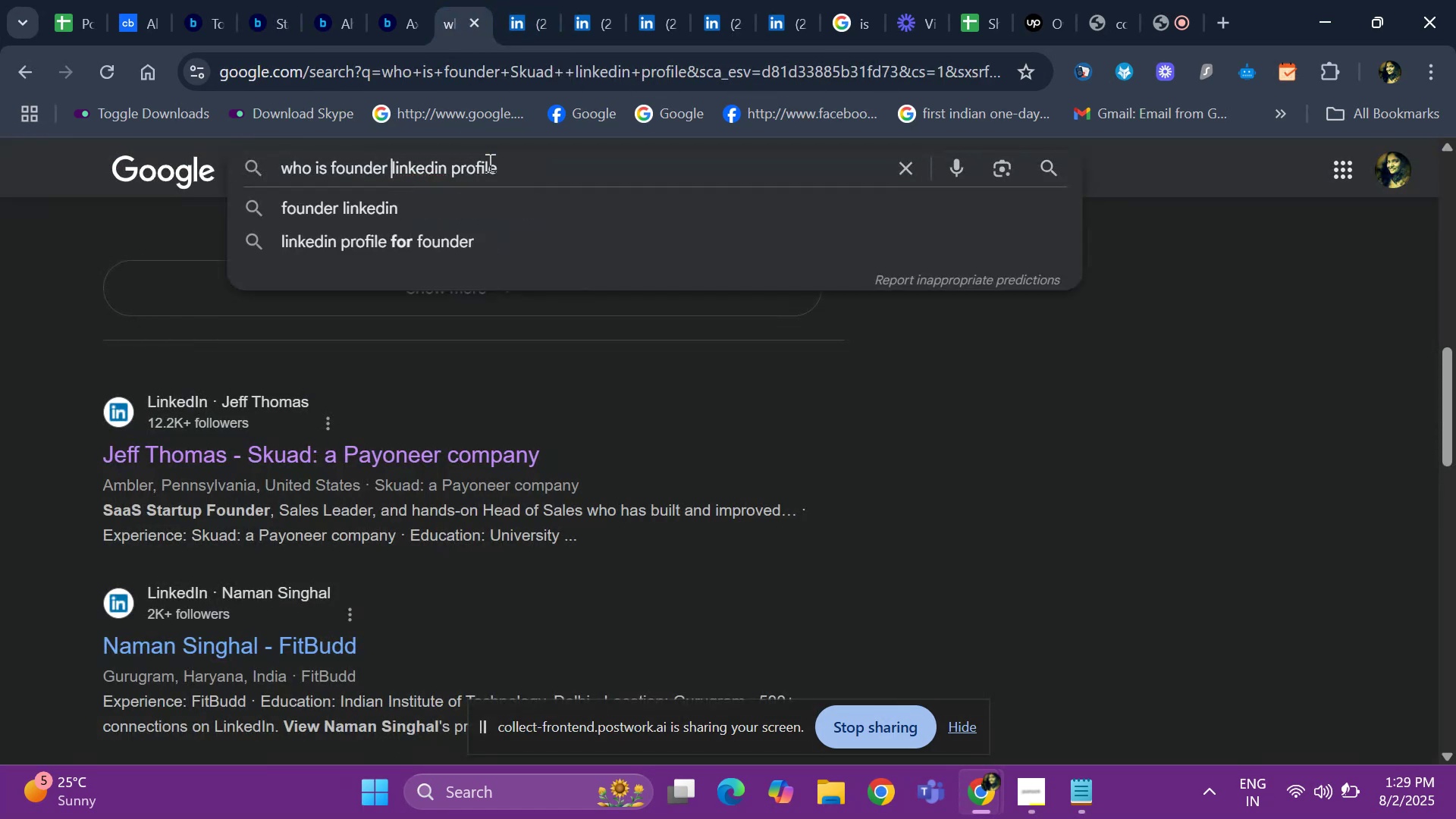 
key(Control+V)
 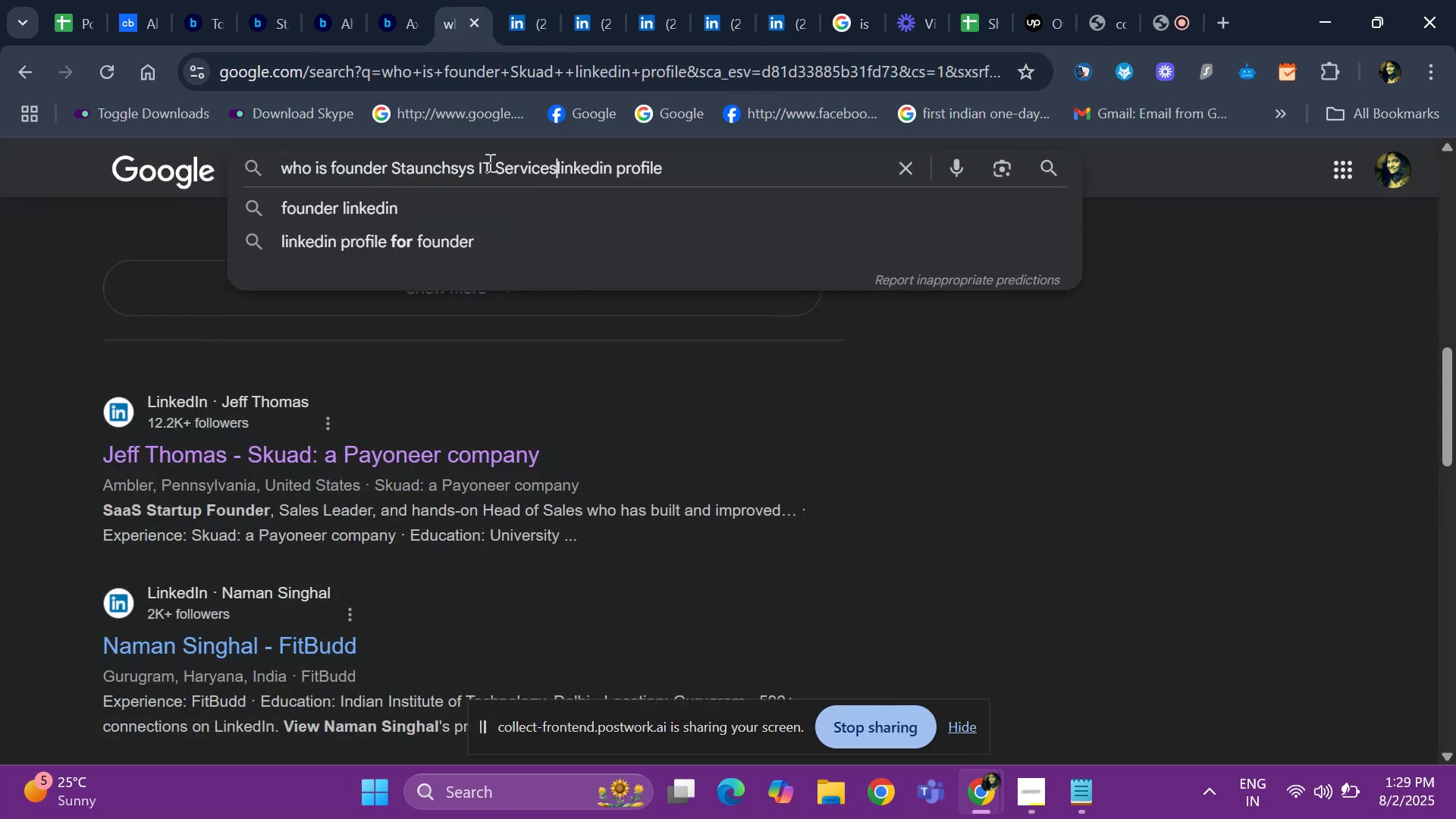 
key(Space)
 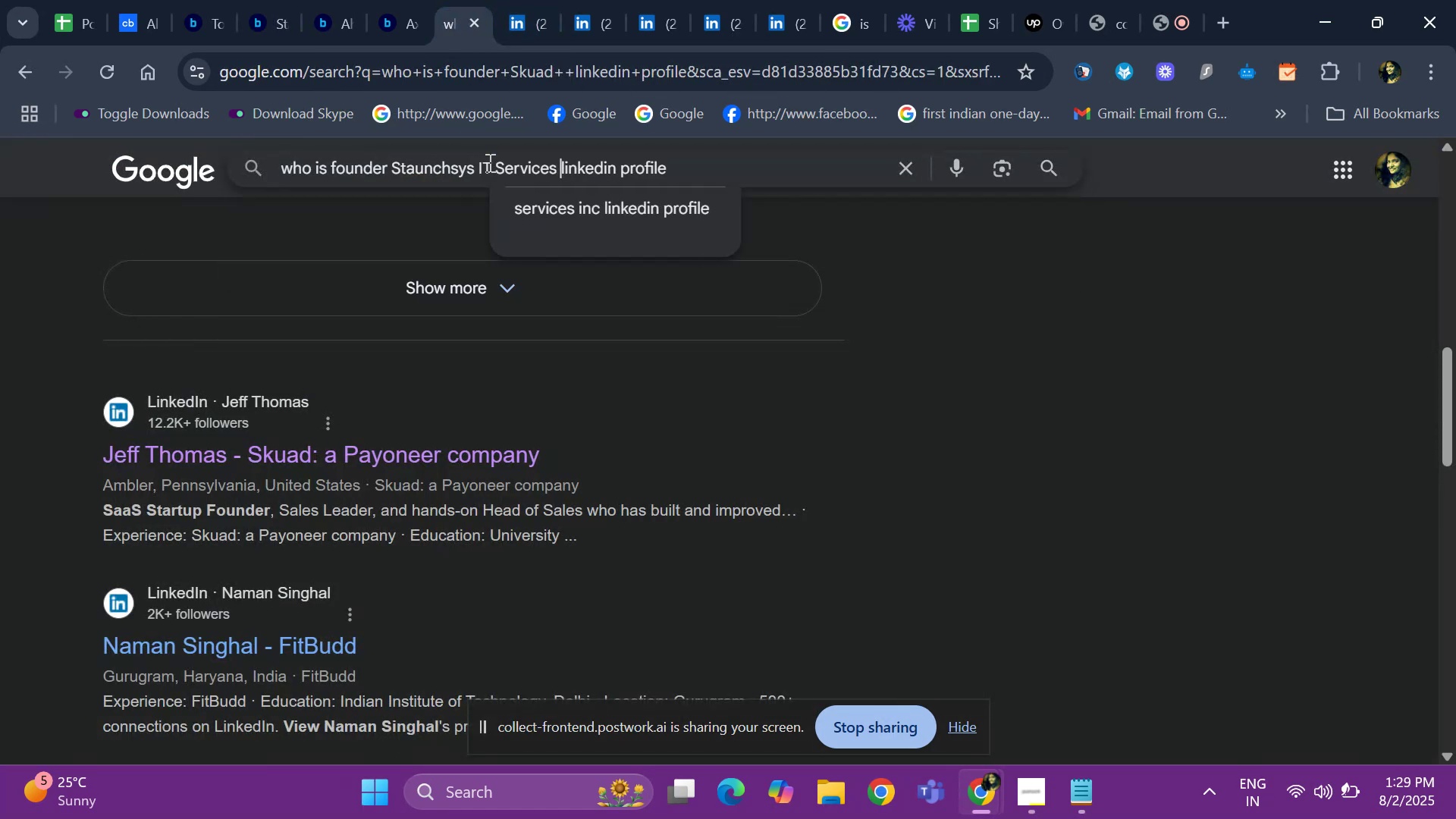 
key(Enter)
 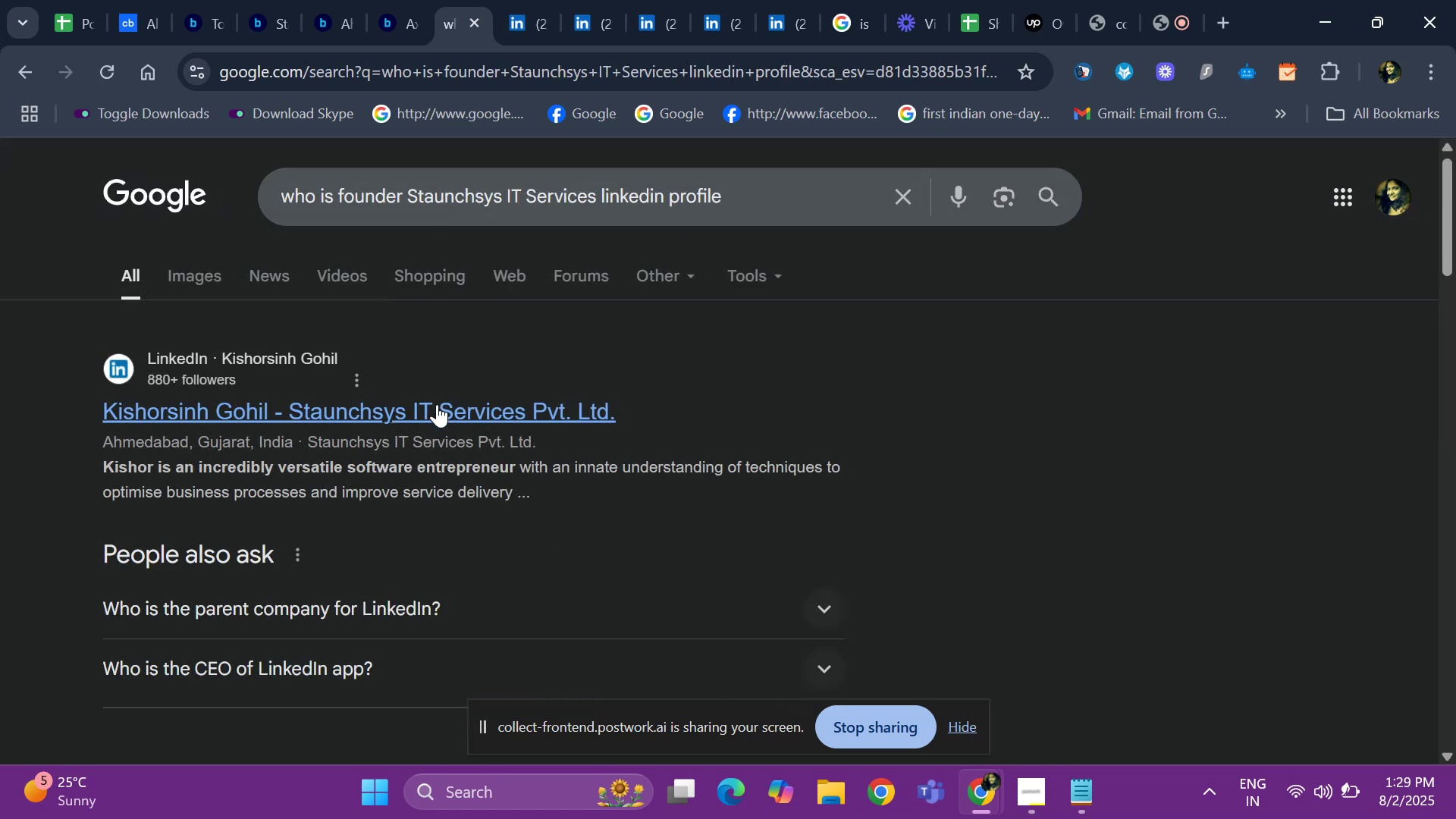 
right_click([444, 416])
 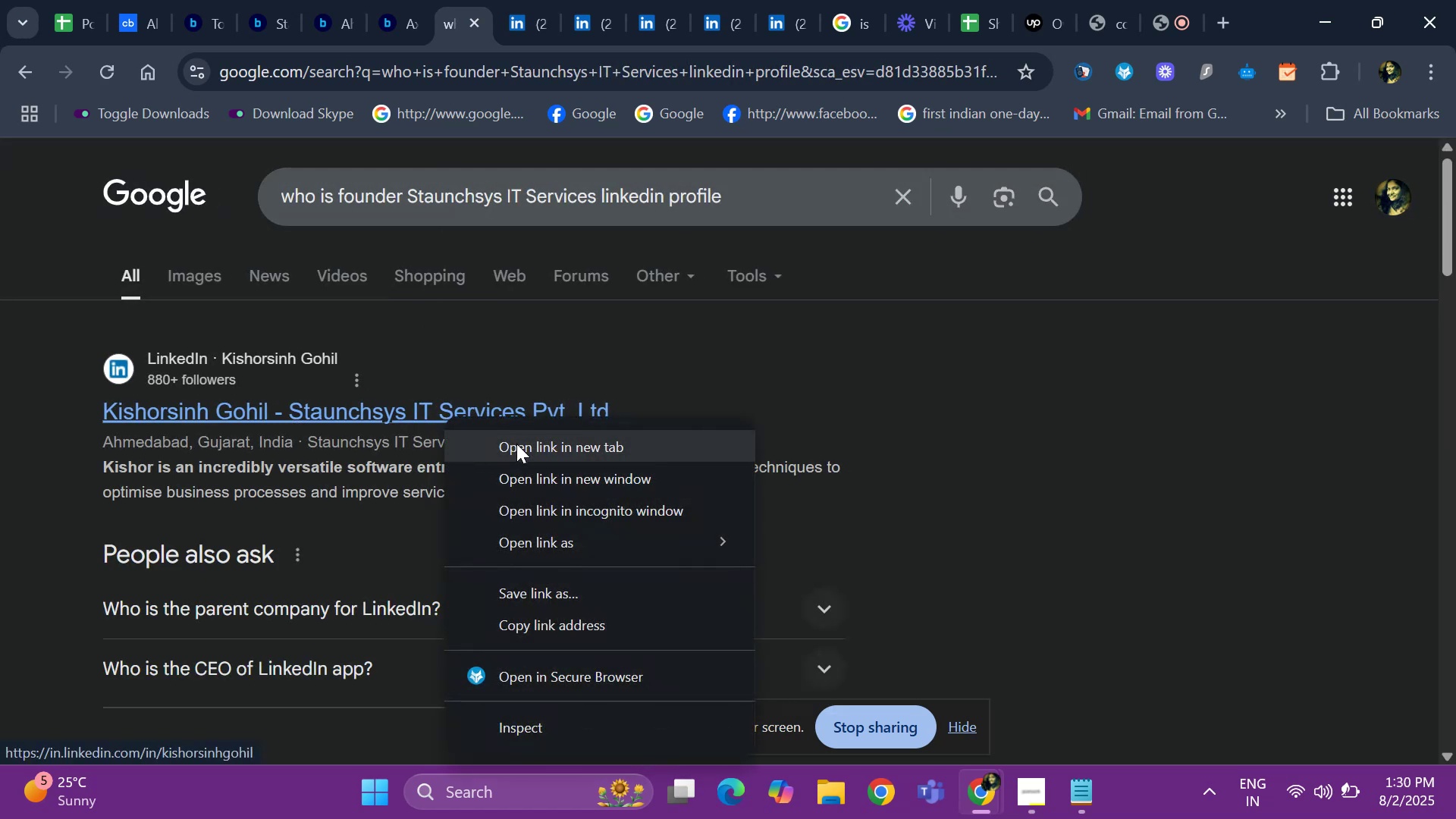 
wait(6.13)
 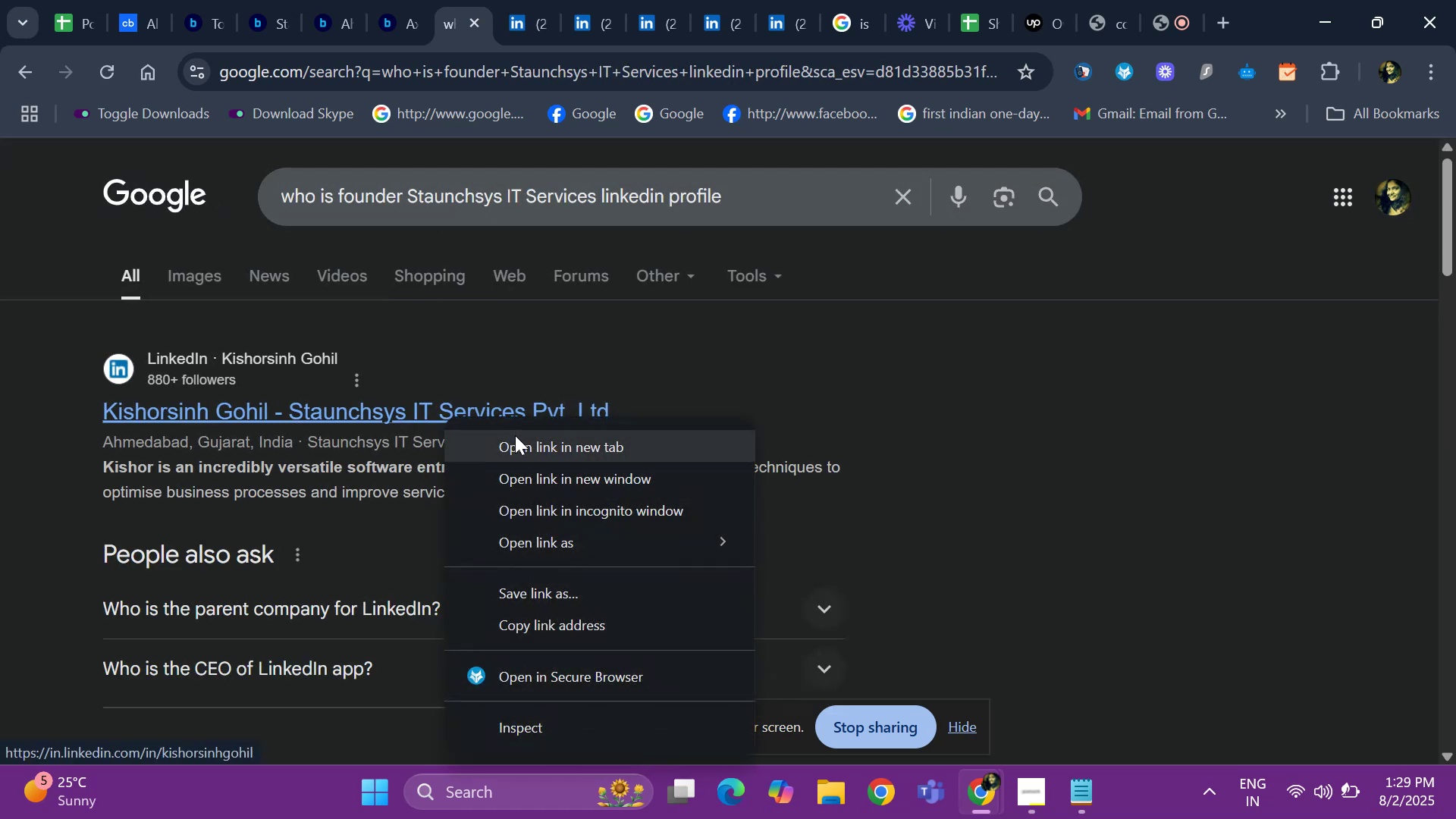 
left_click([516, 444])
 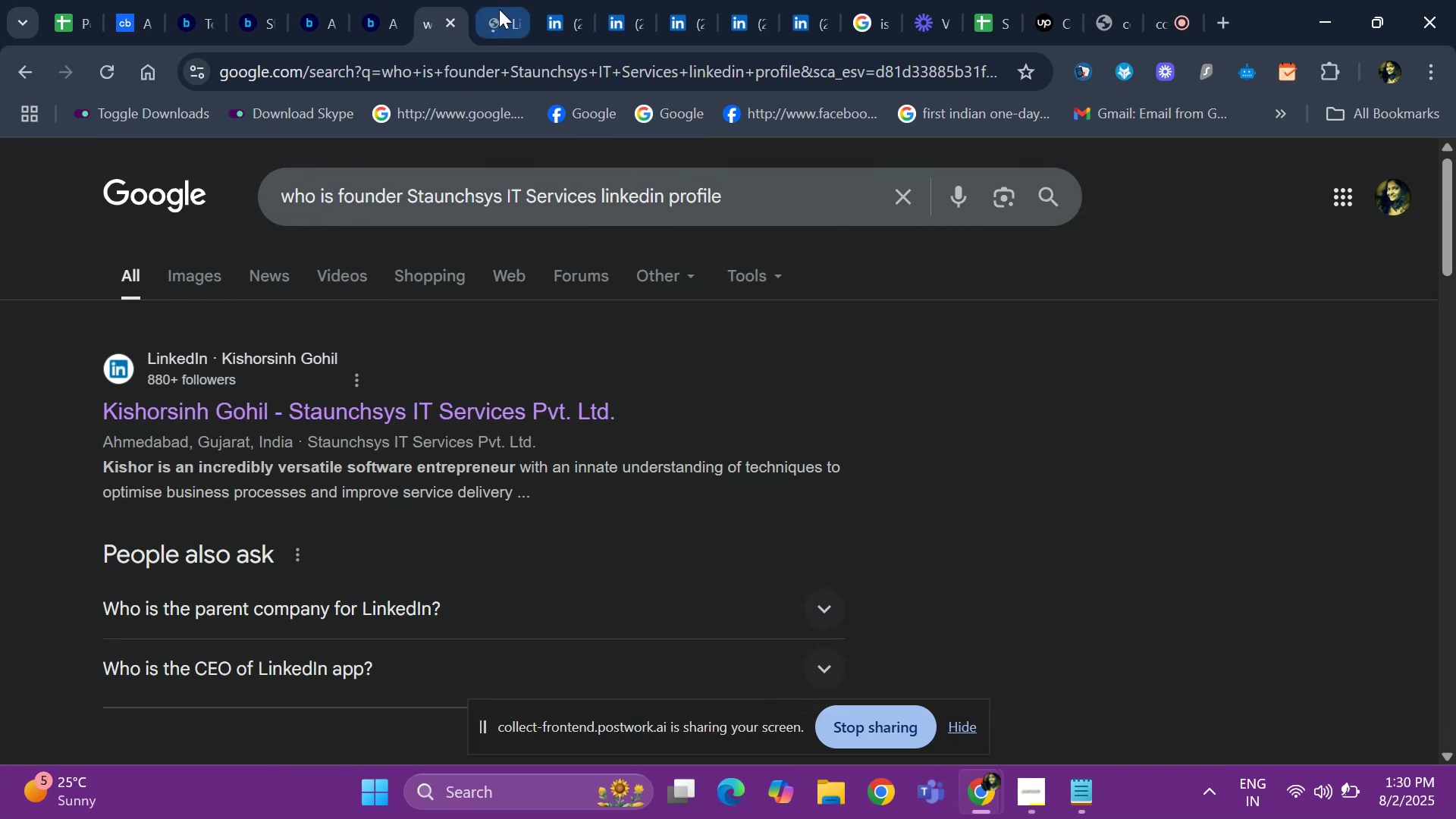 
left_click([497, 5])
 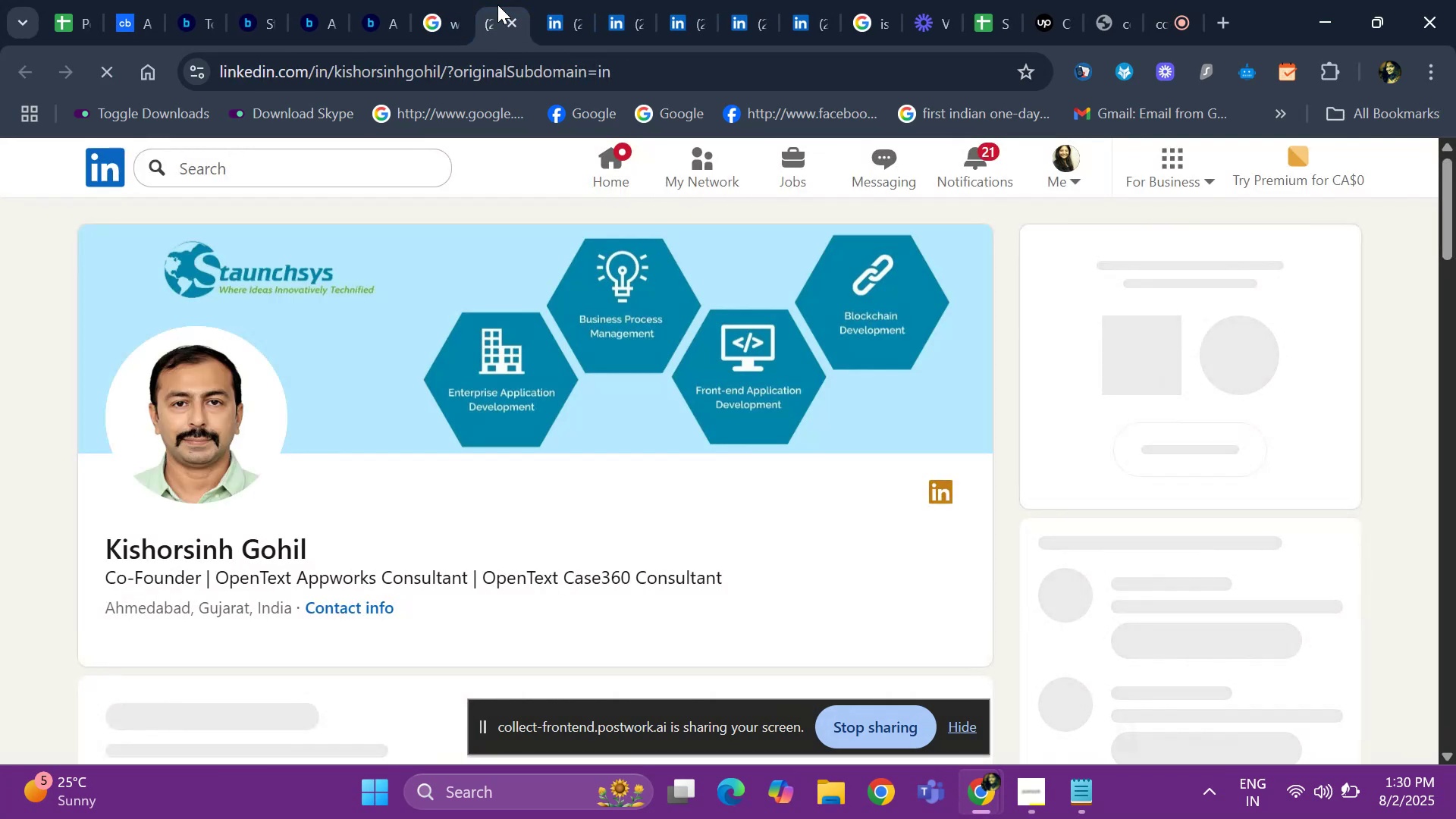 
wait(5.26)
 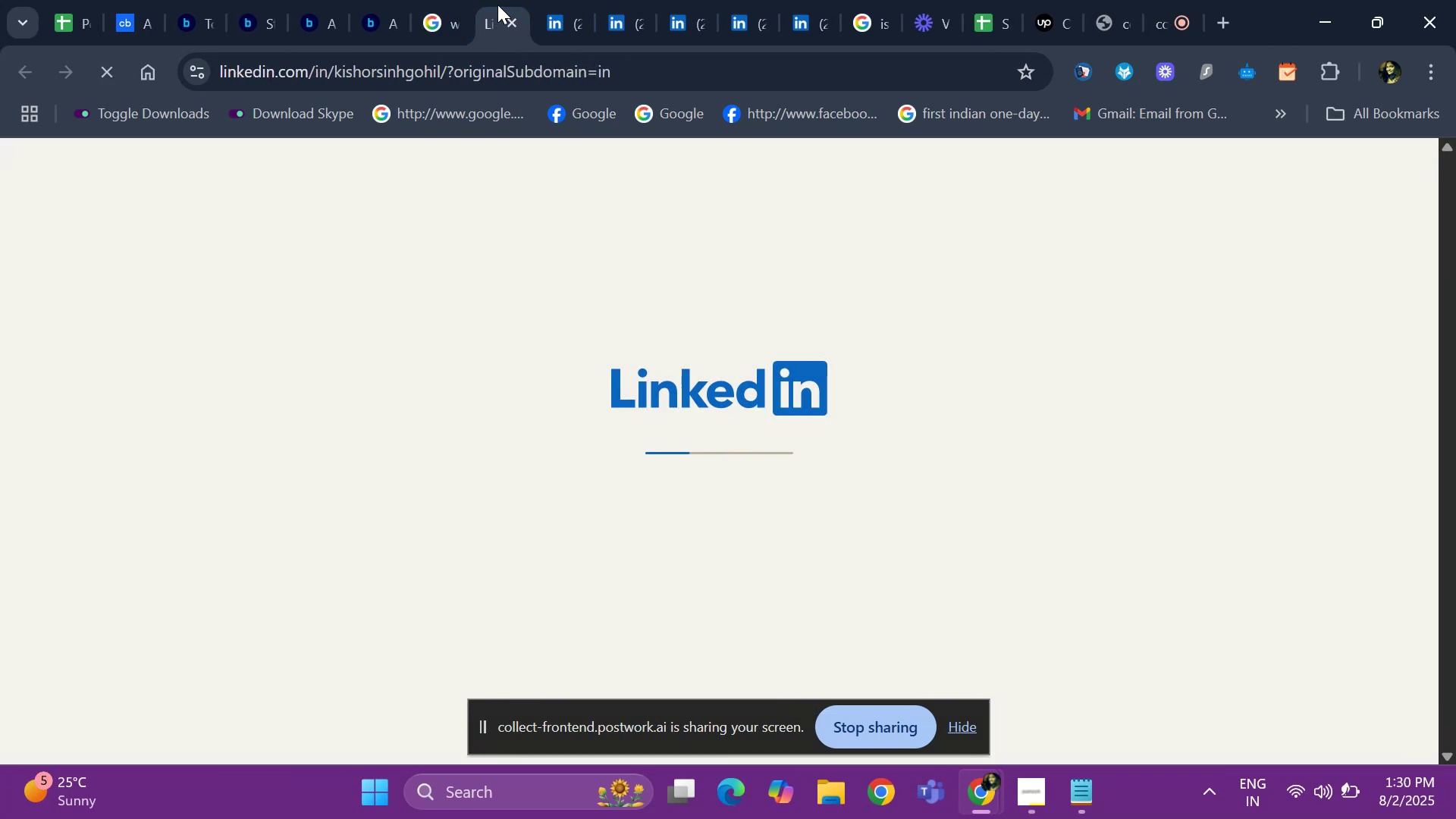 
hold_key(key=ArrowDown, duration=0.41)
 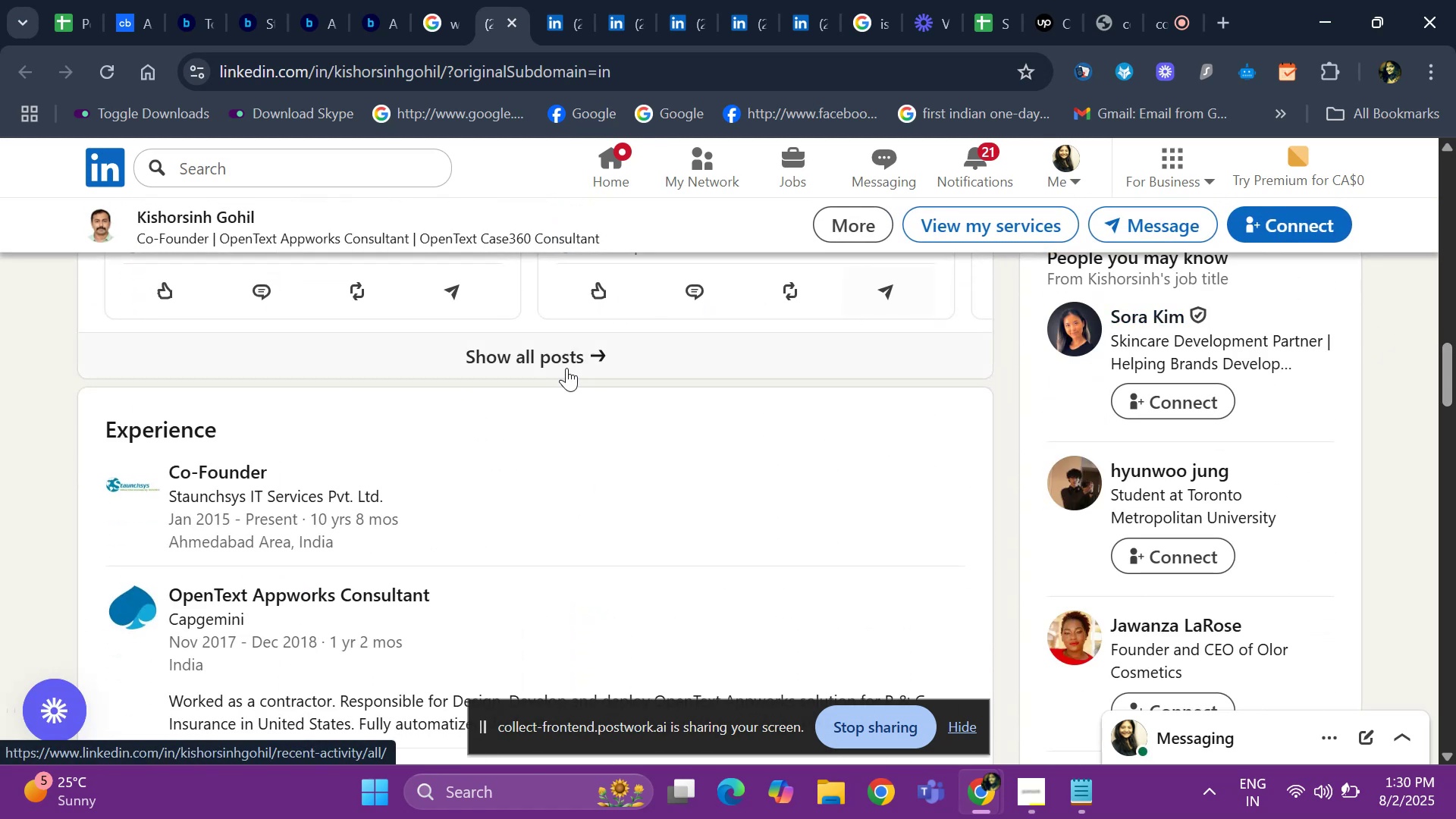 
wait(6.2)
 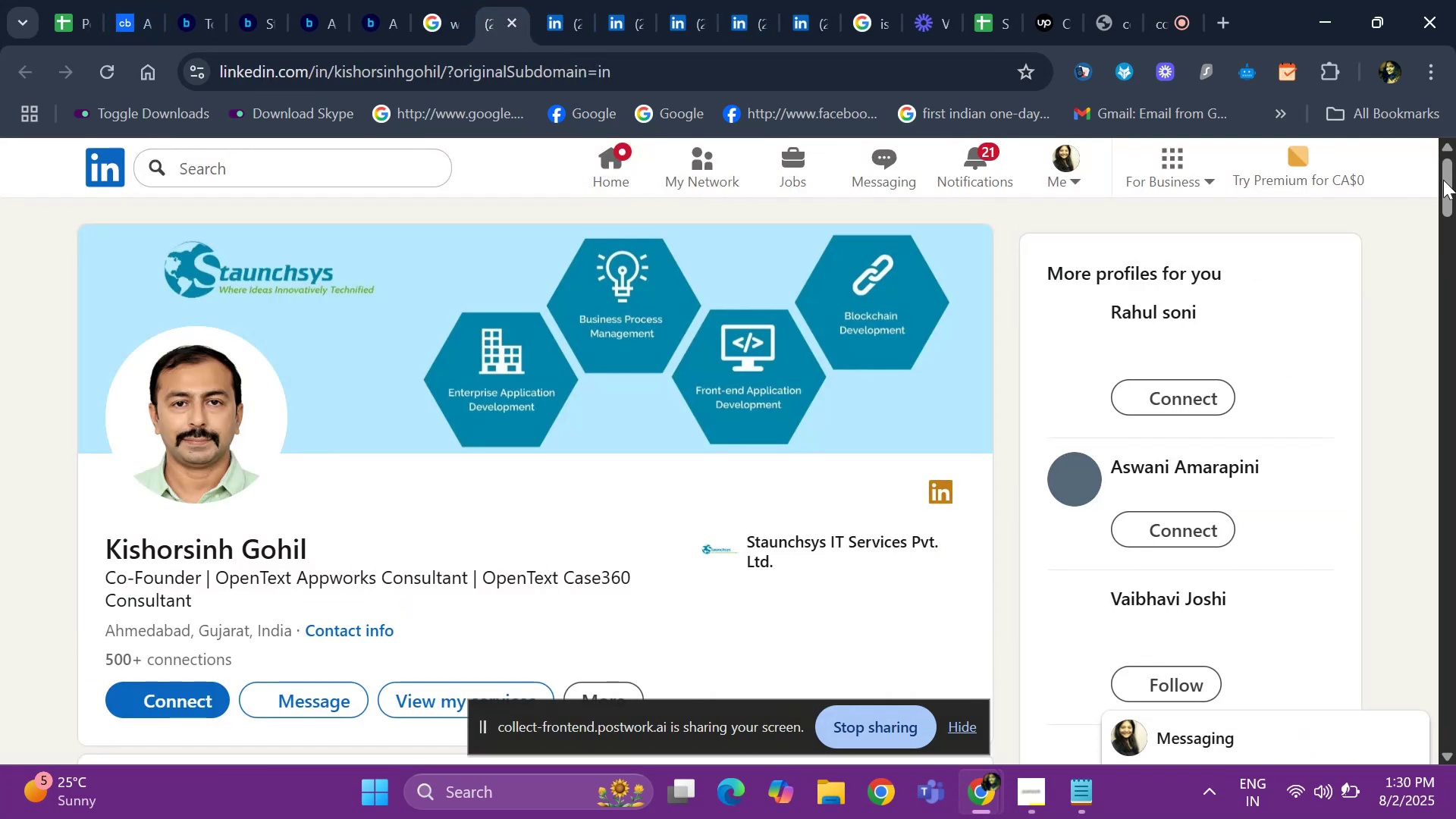 
right_click([251, 474])
 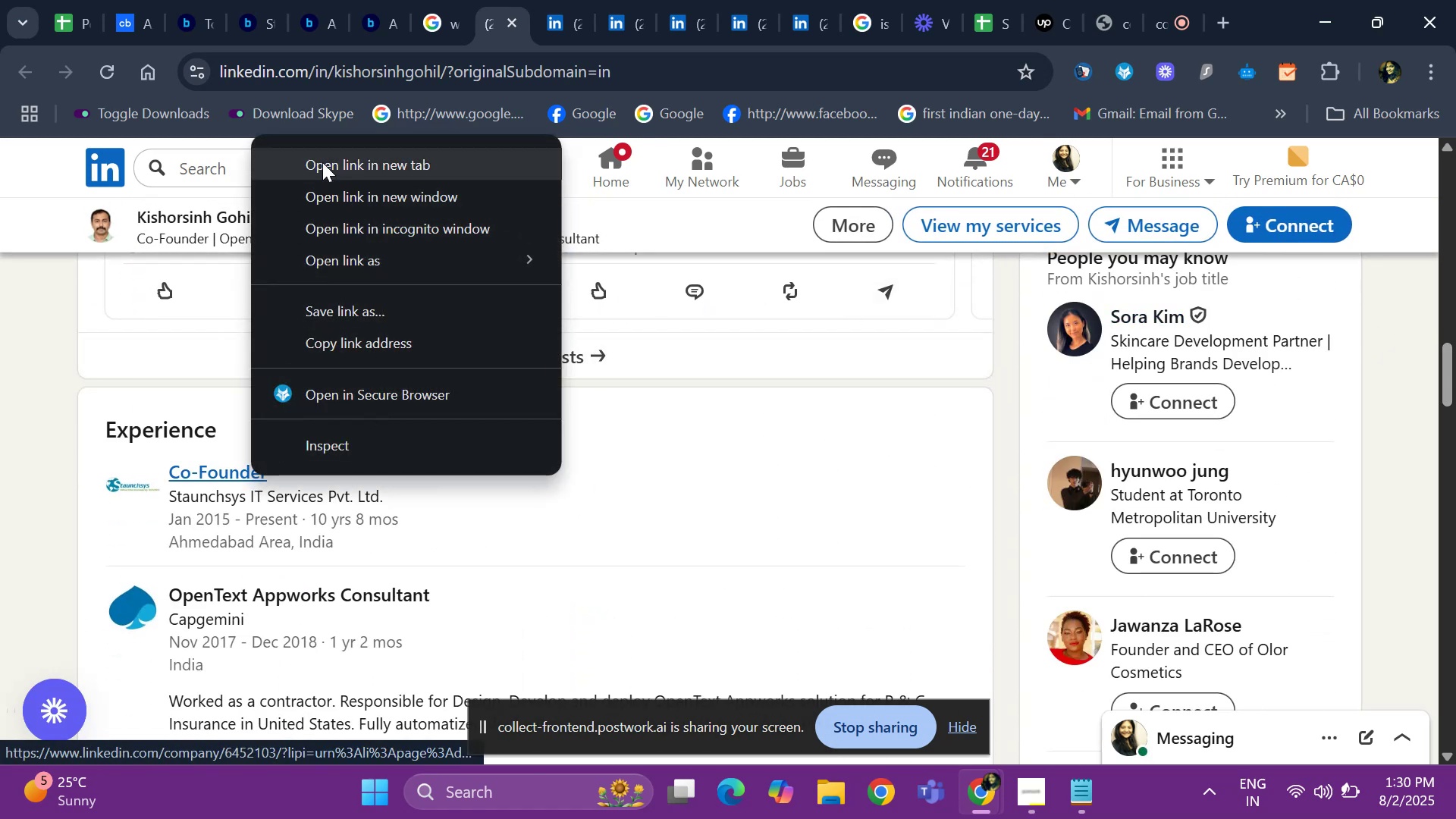 
left_click([322, 157])
 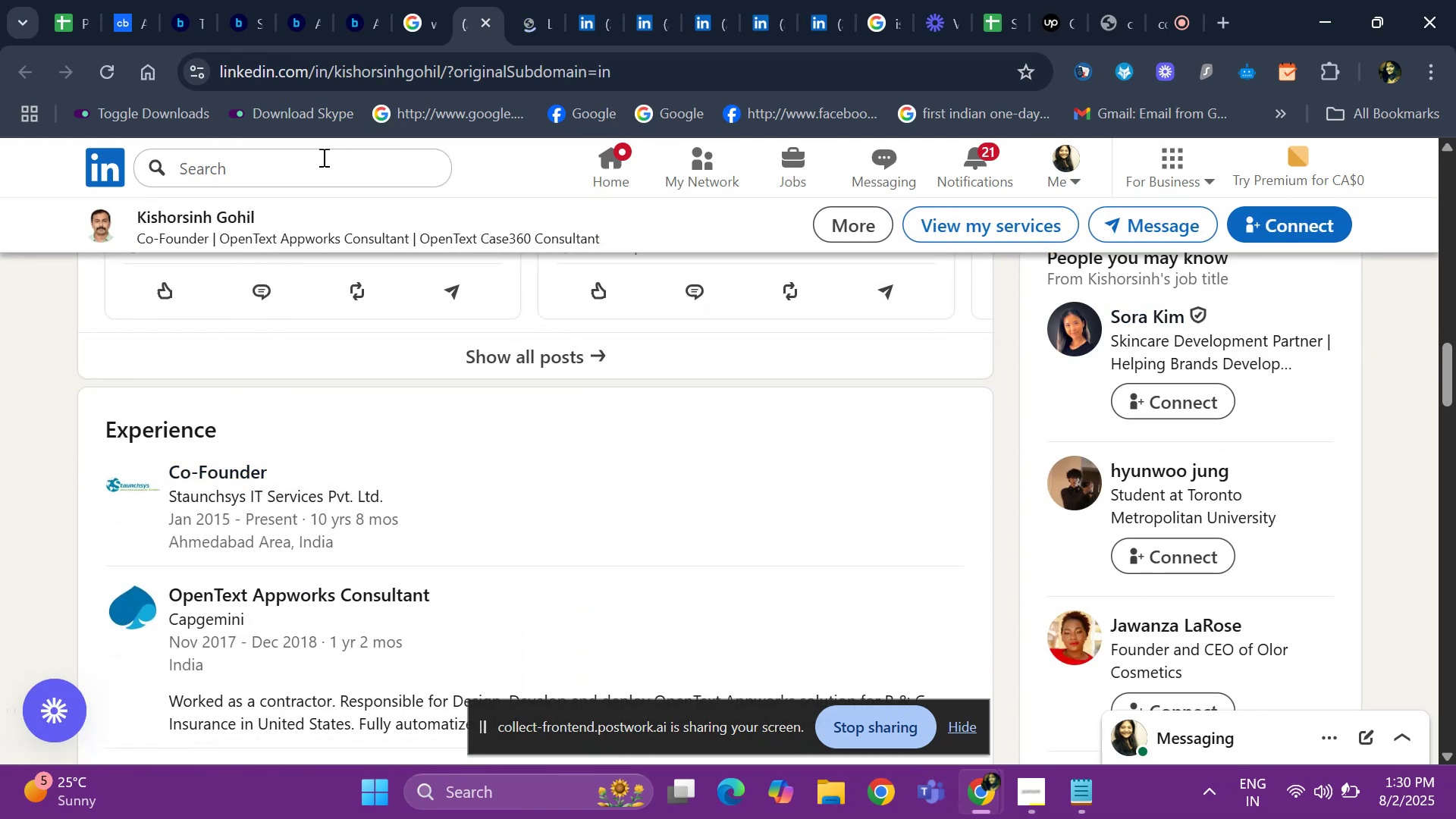 
wait(5.05)
 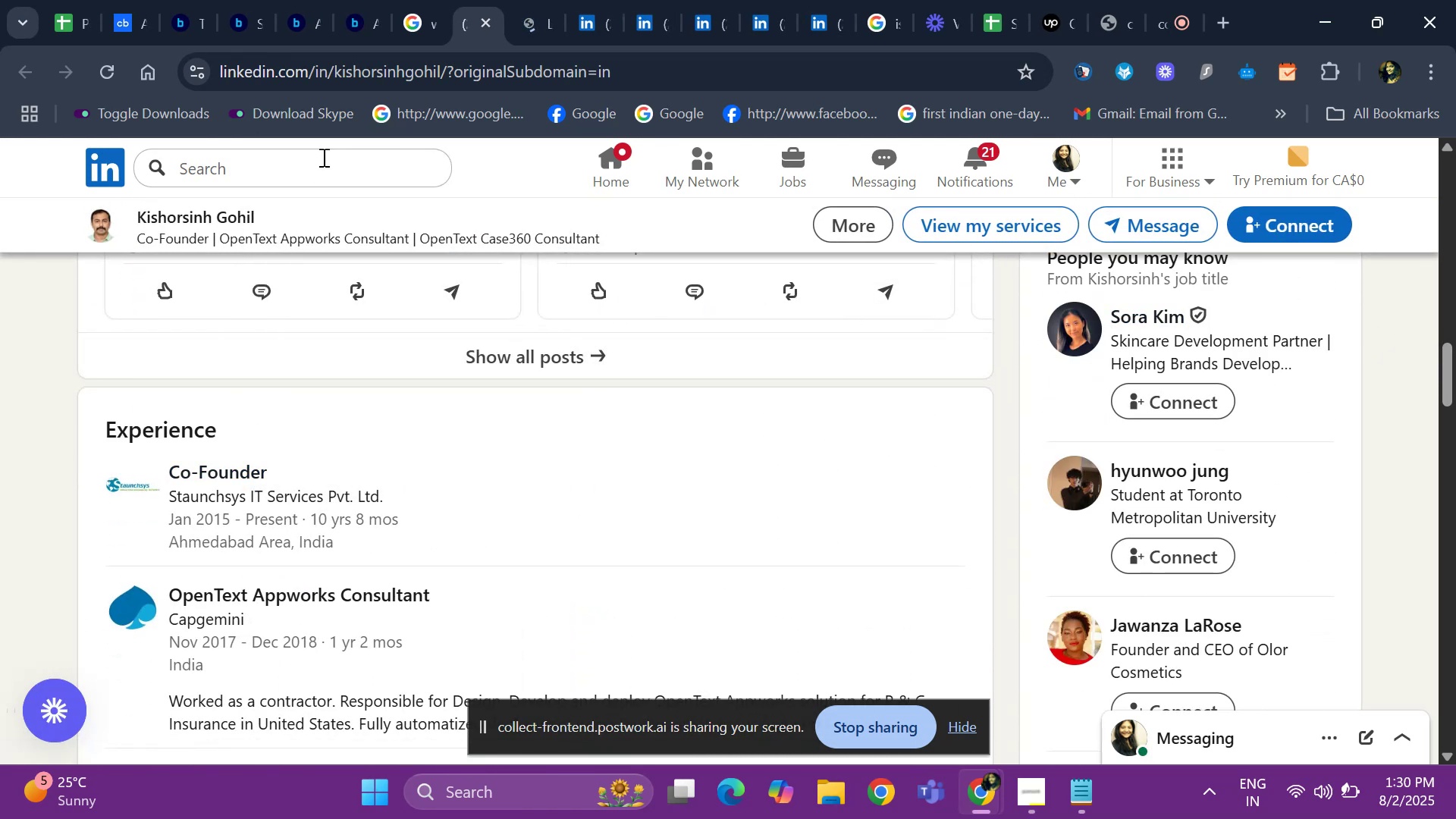 
left_click([537, 12])
 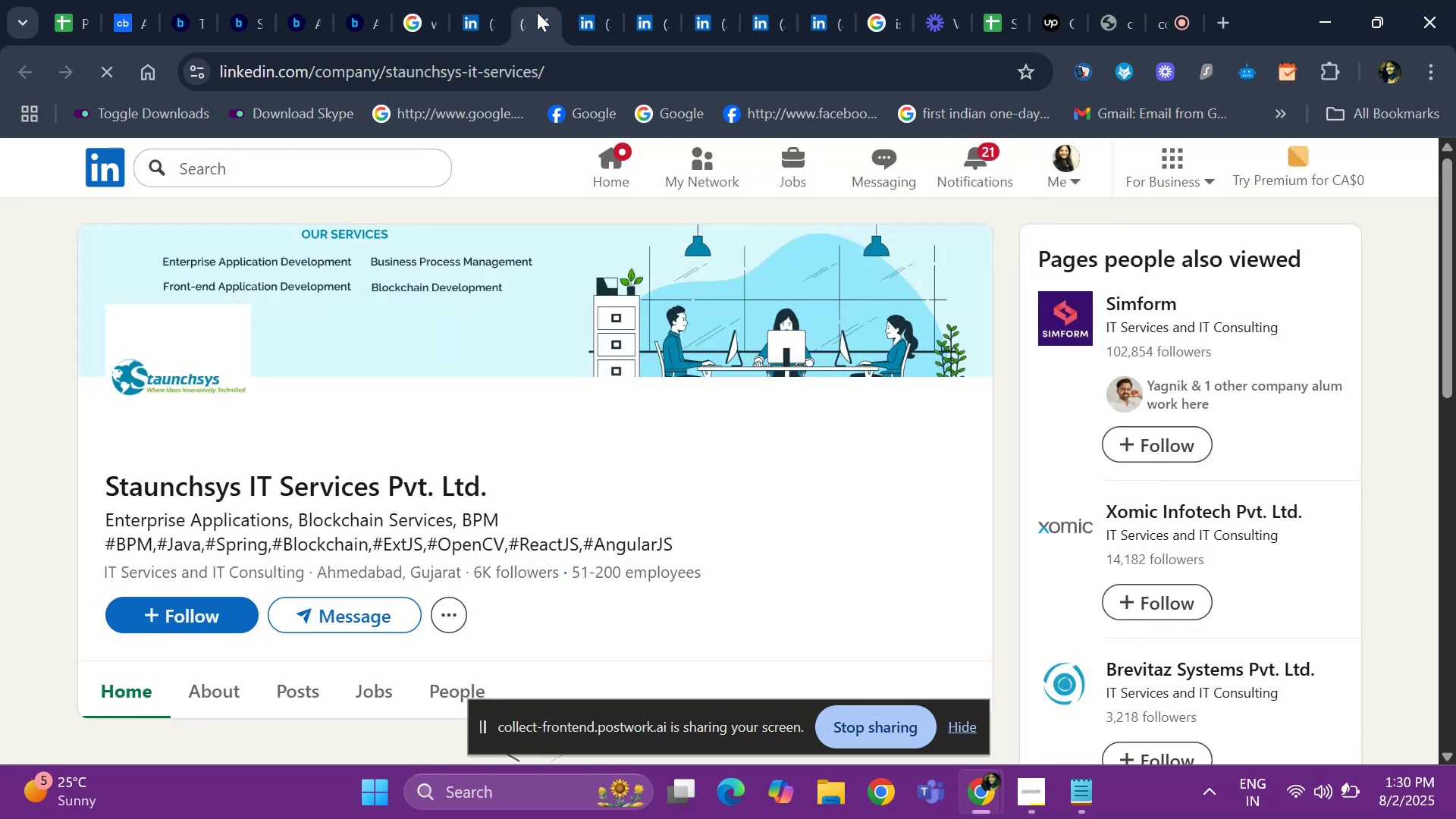 
left_click([480, 28])
 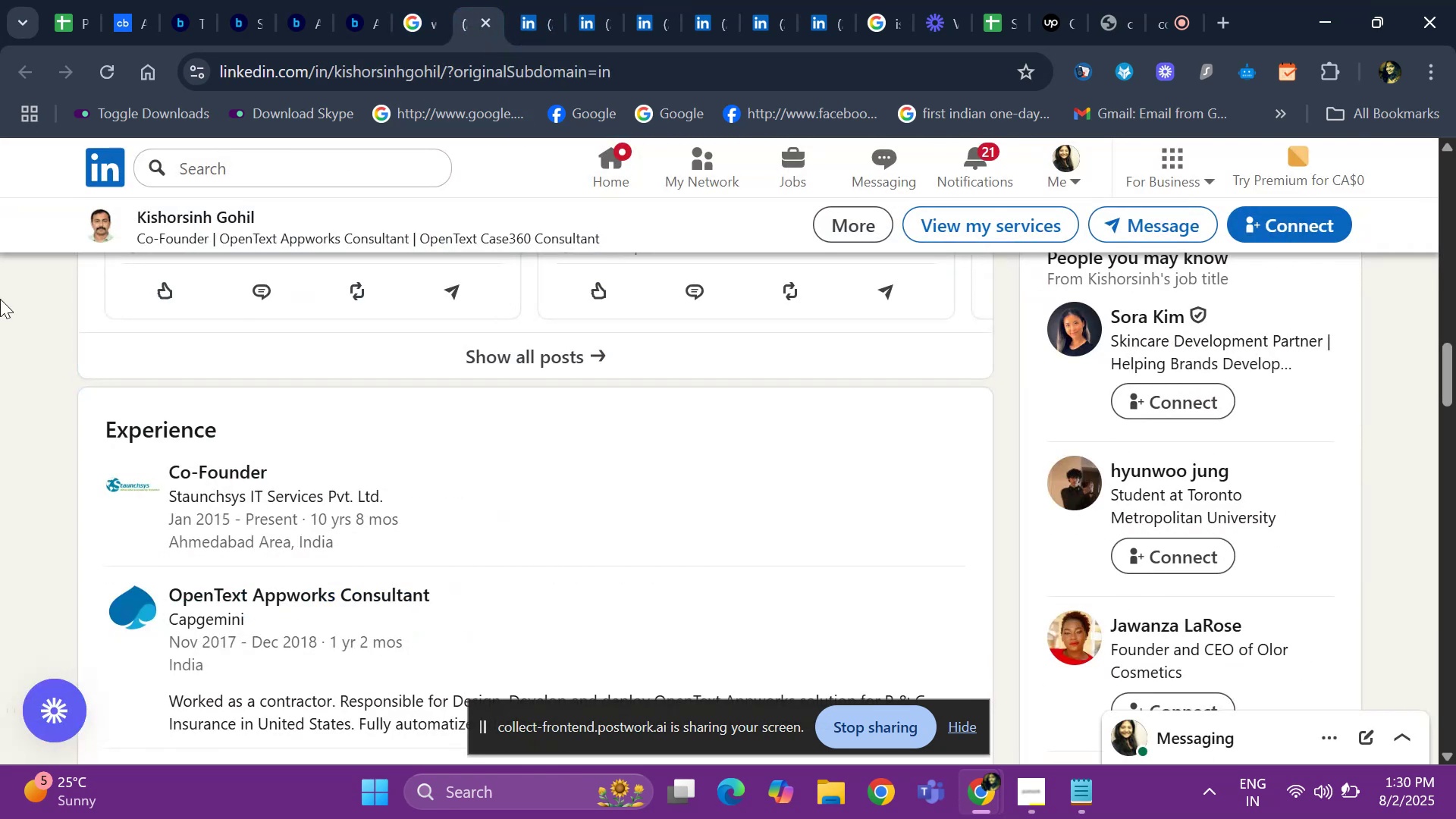 
hold_key(key=ArrowUp, duration=1.51)
 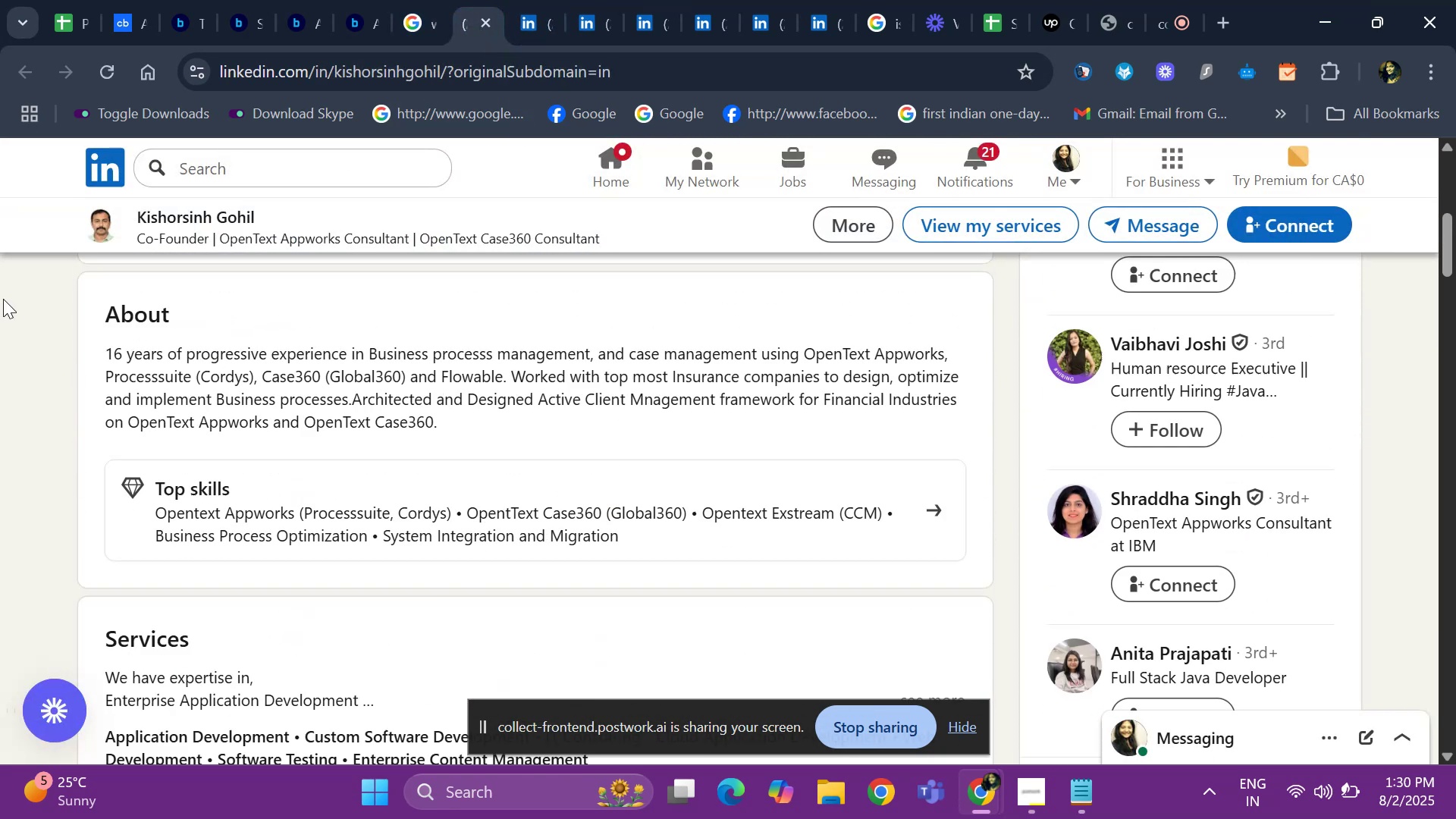 
key(ArrowUp)
 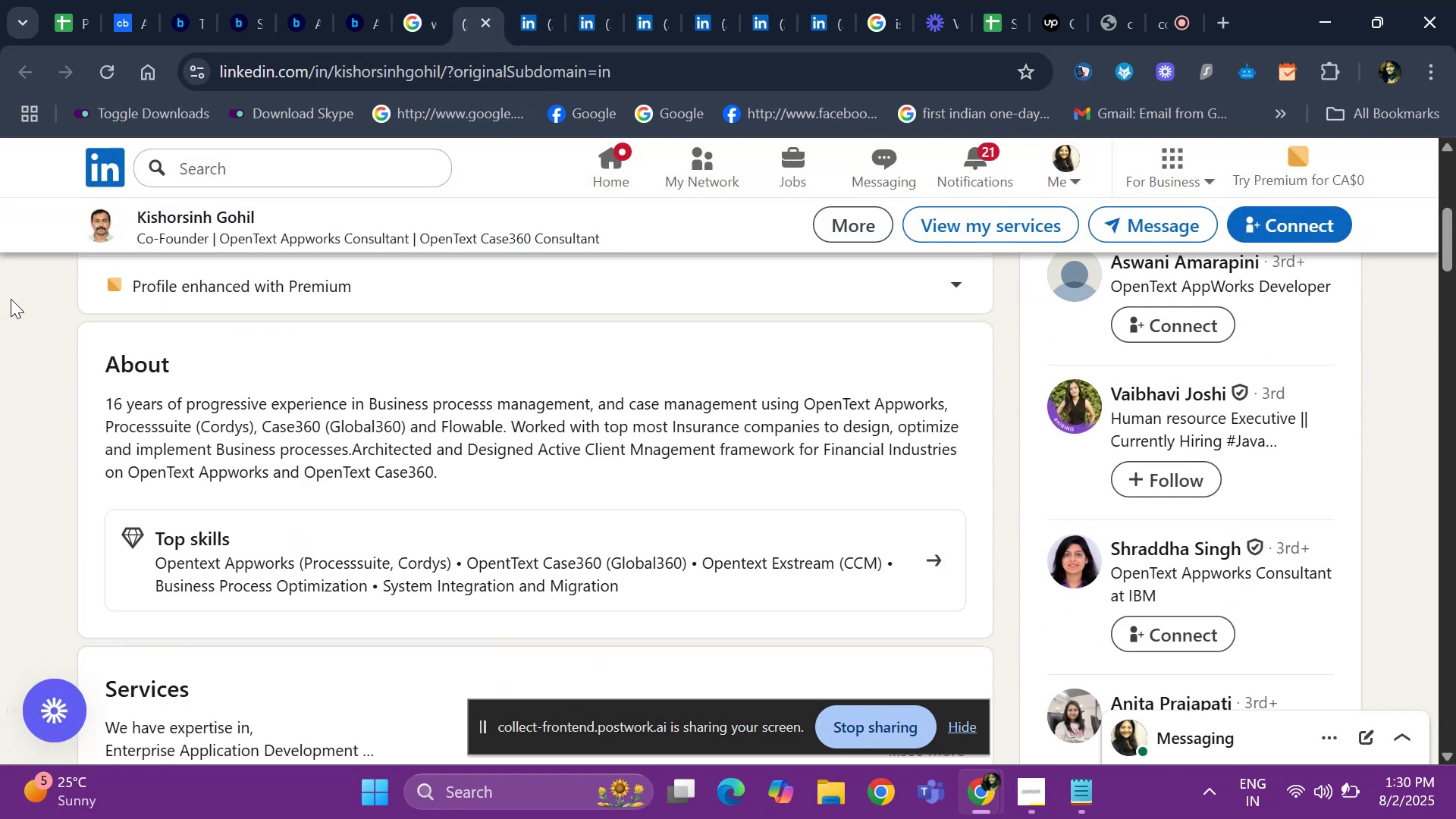 
key(ArrowUp)
 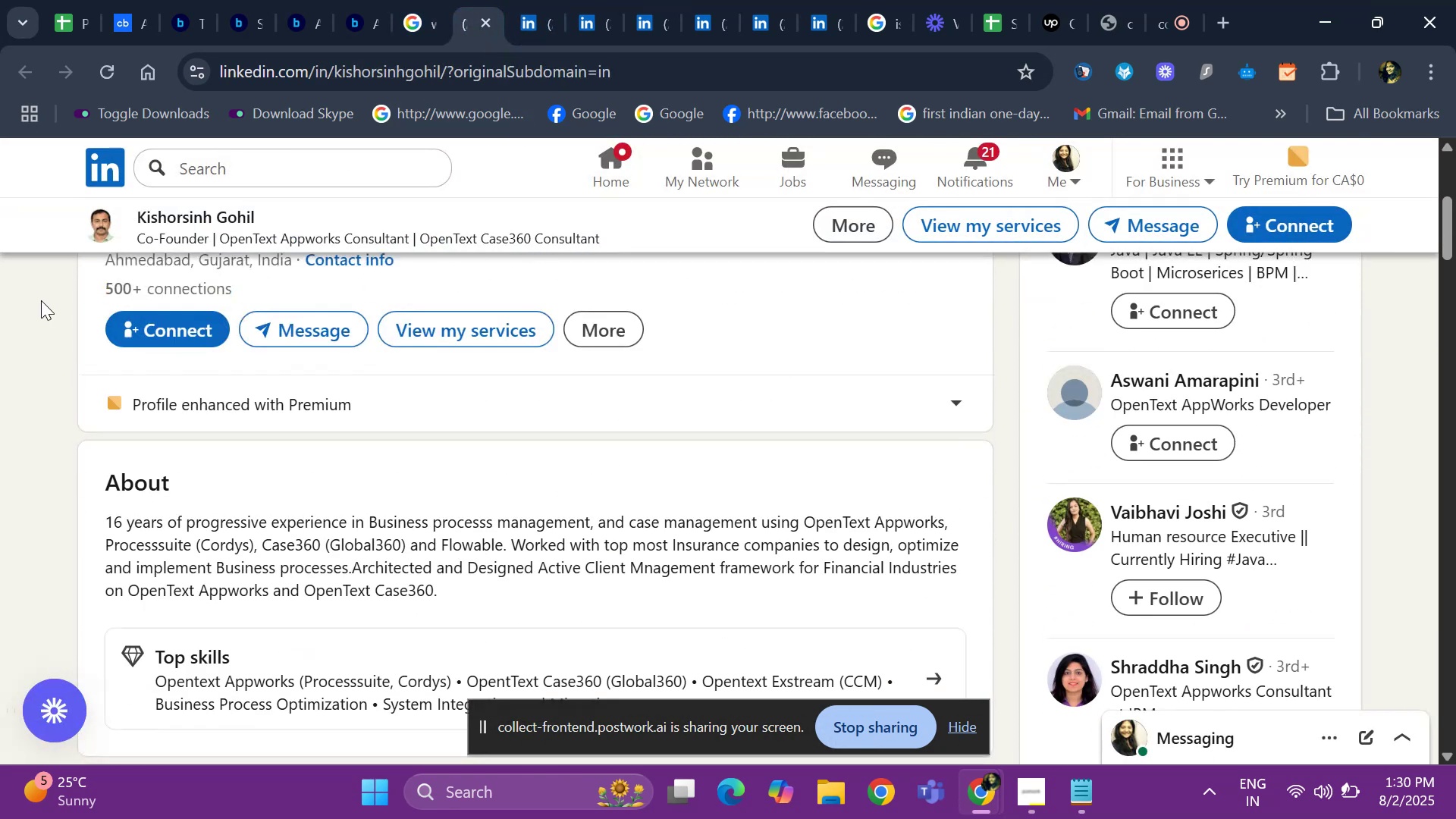 
key(ArrowUp)
 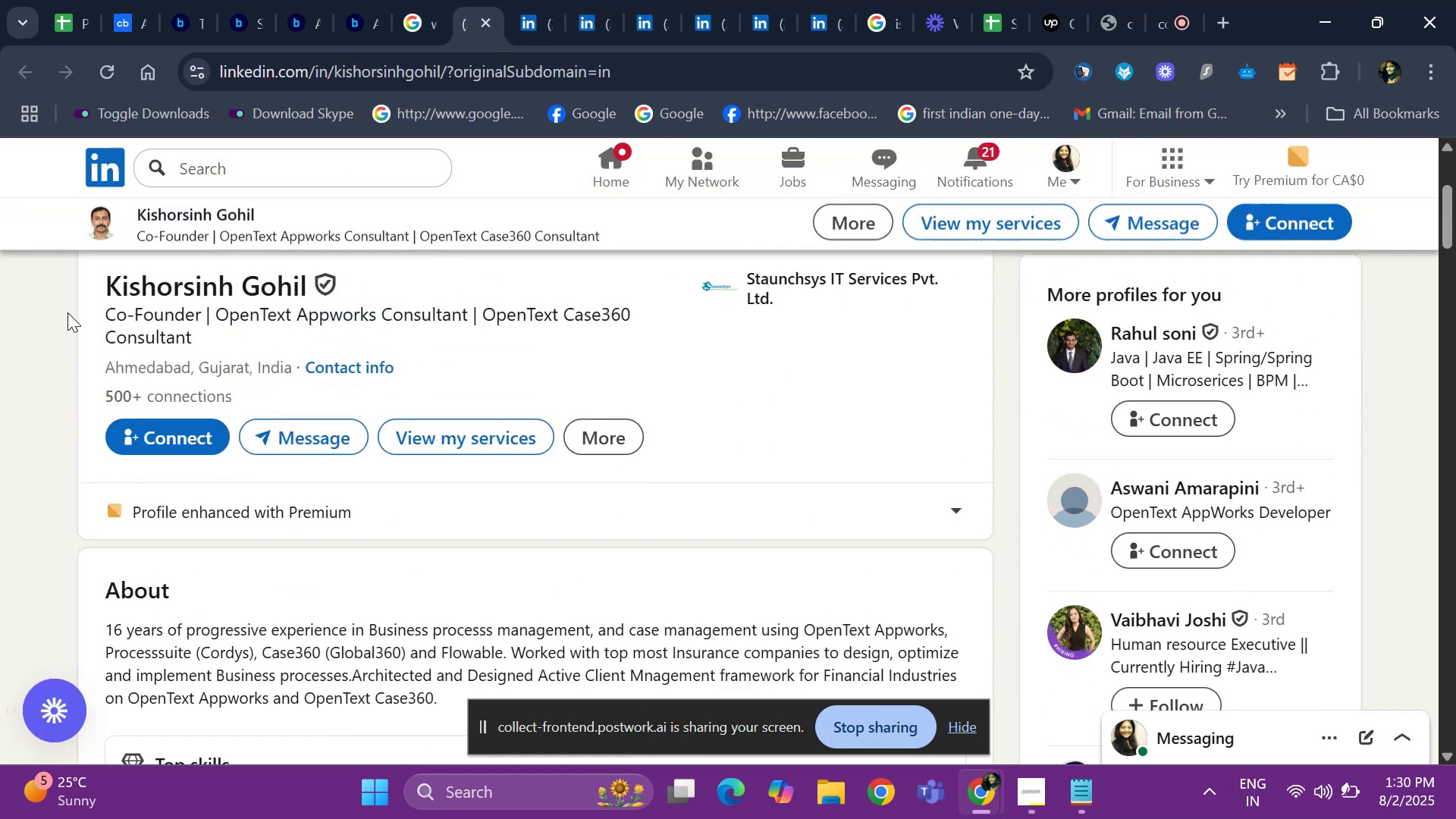 
key(ArrowUp)
 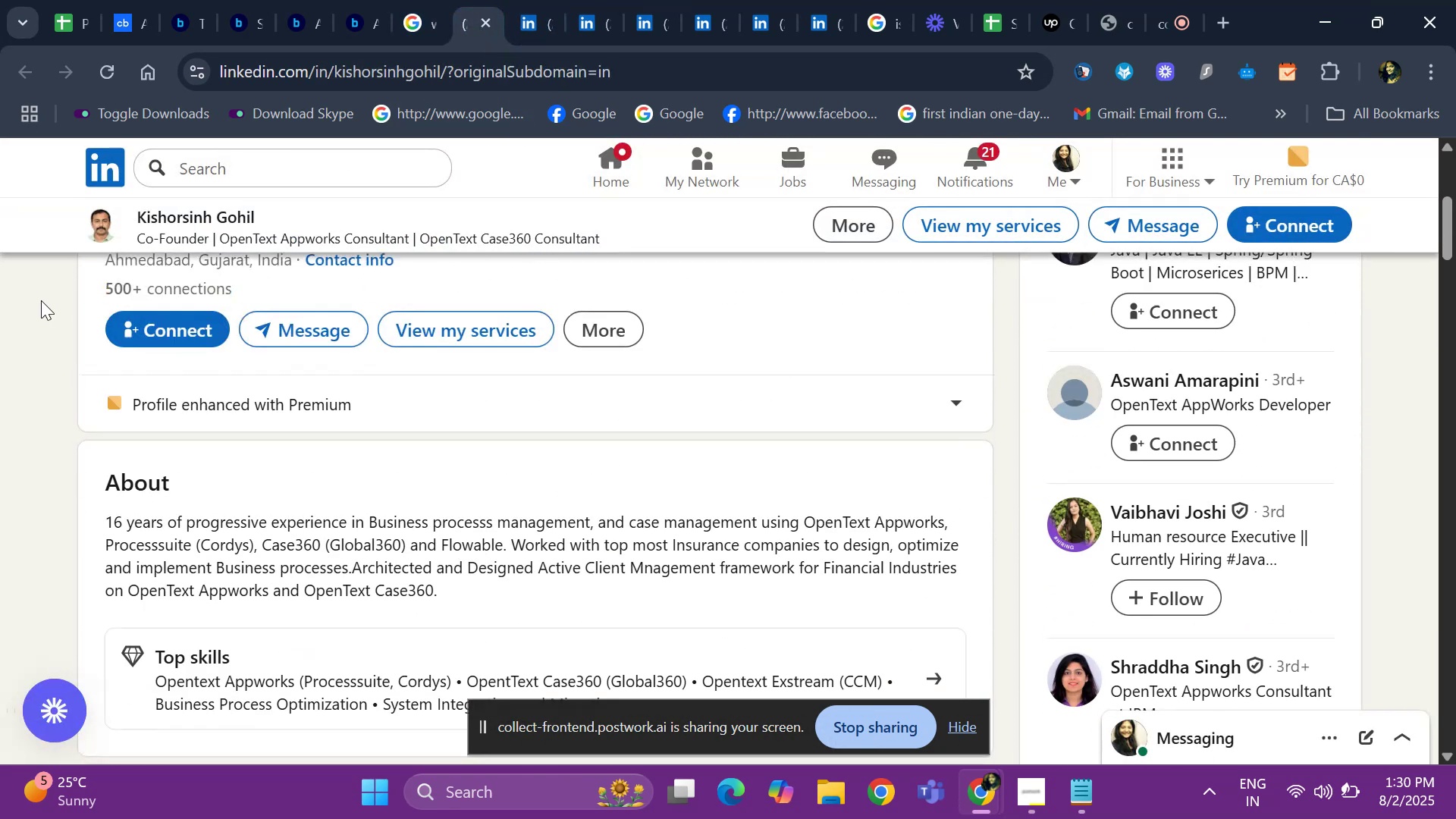 
key(ArrowUp)
 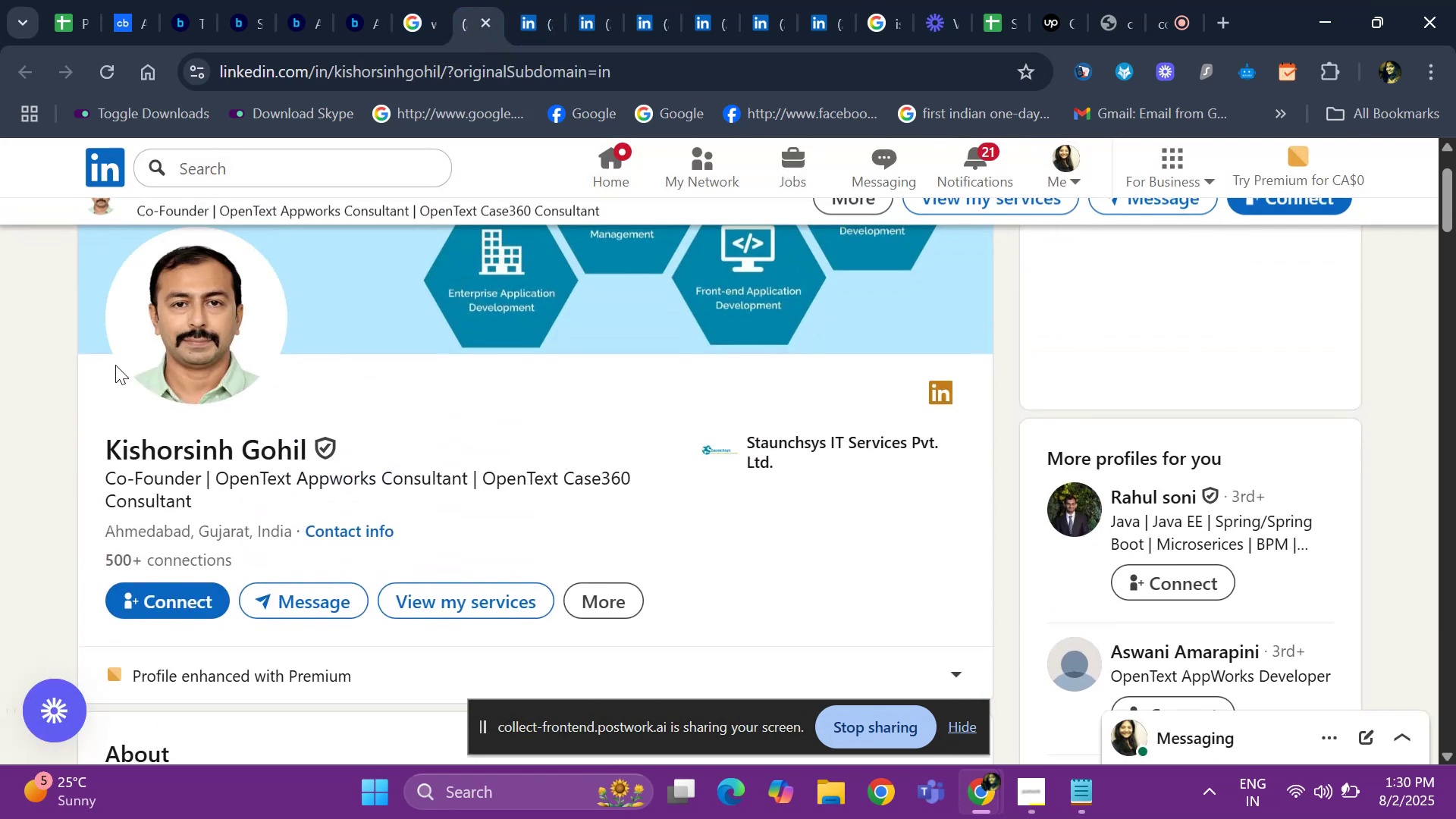 
key(ArrowUp)
 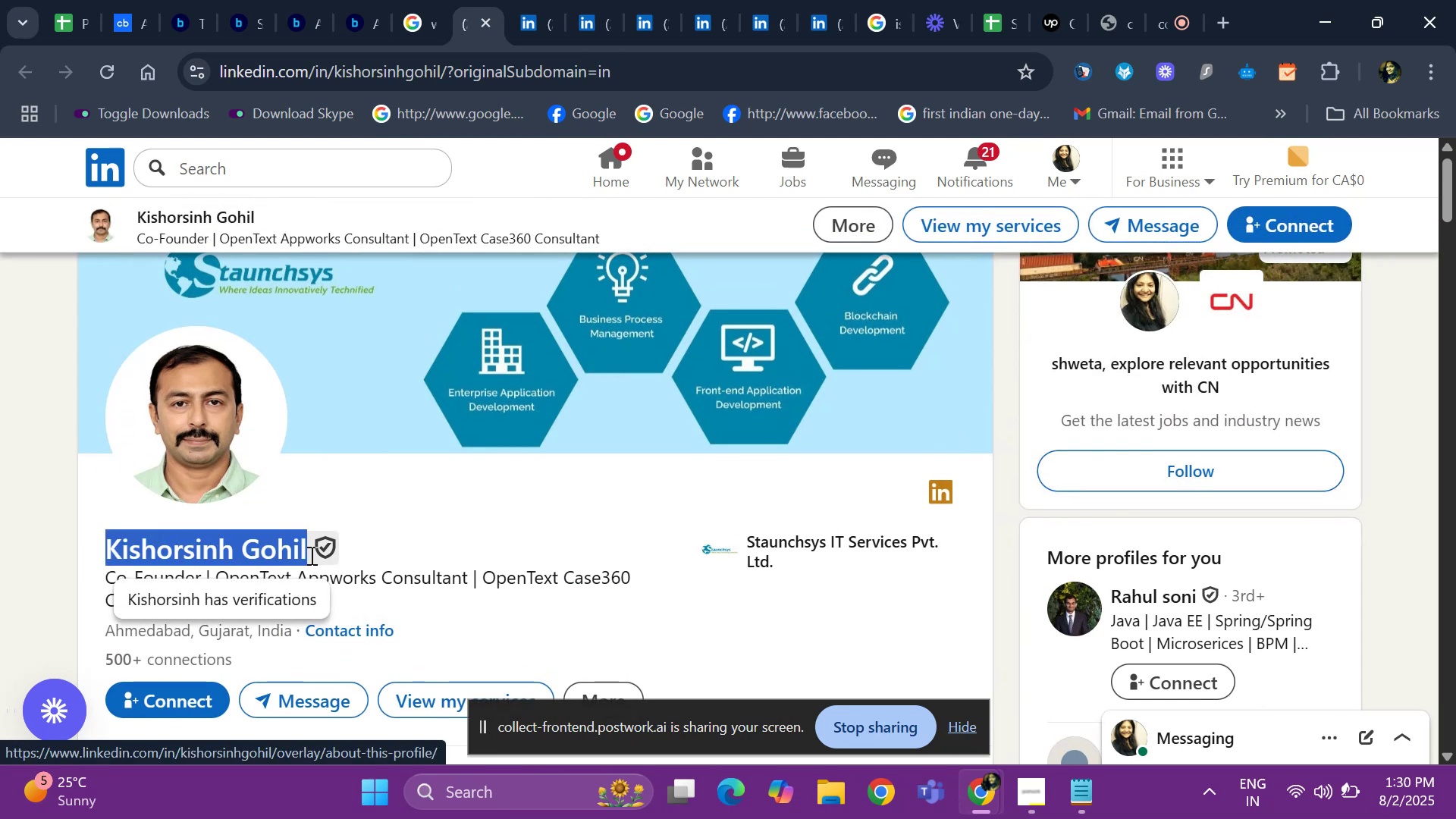 
key(Control+ControlLeft)
 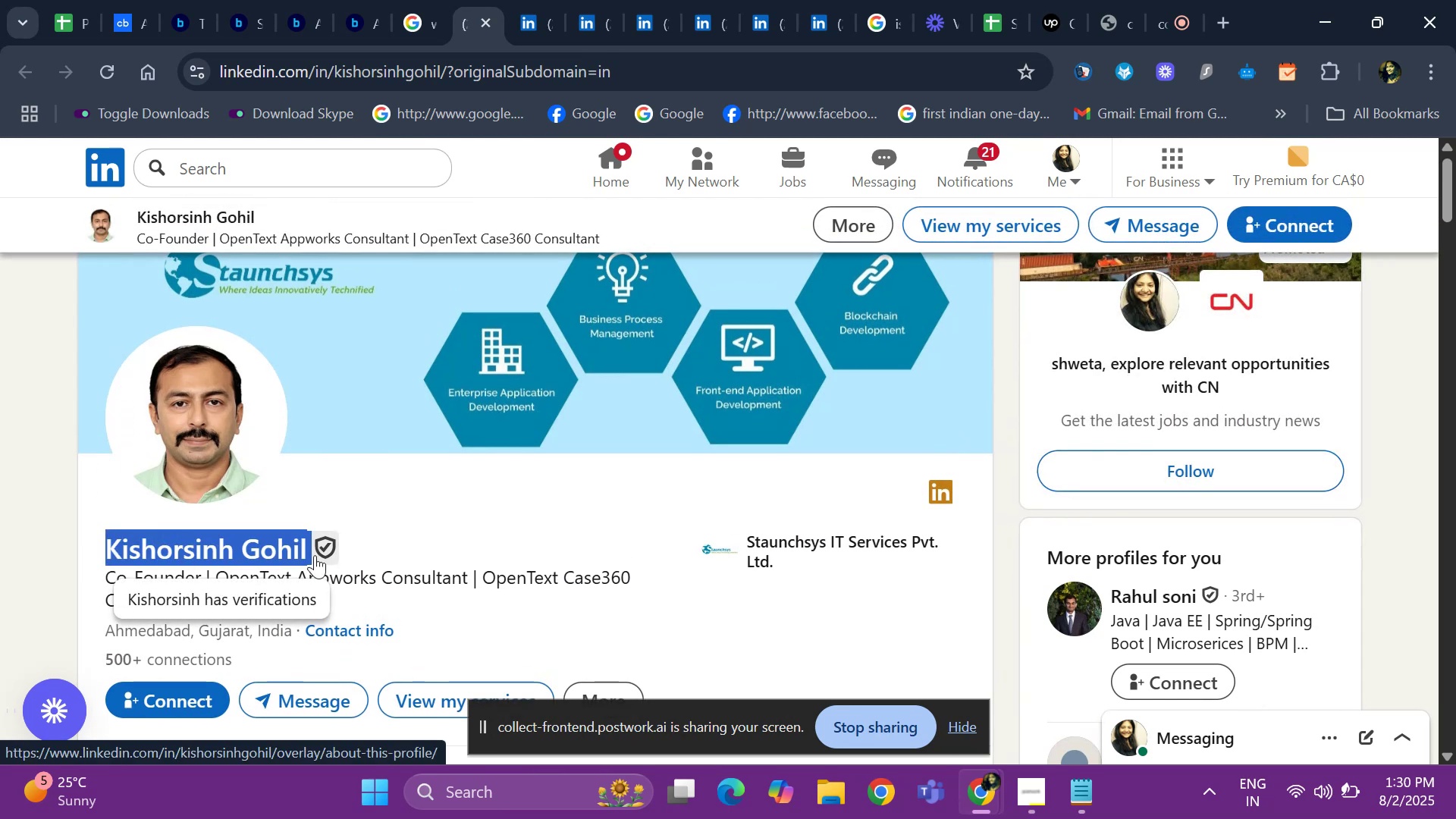 
key(Control+C)
 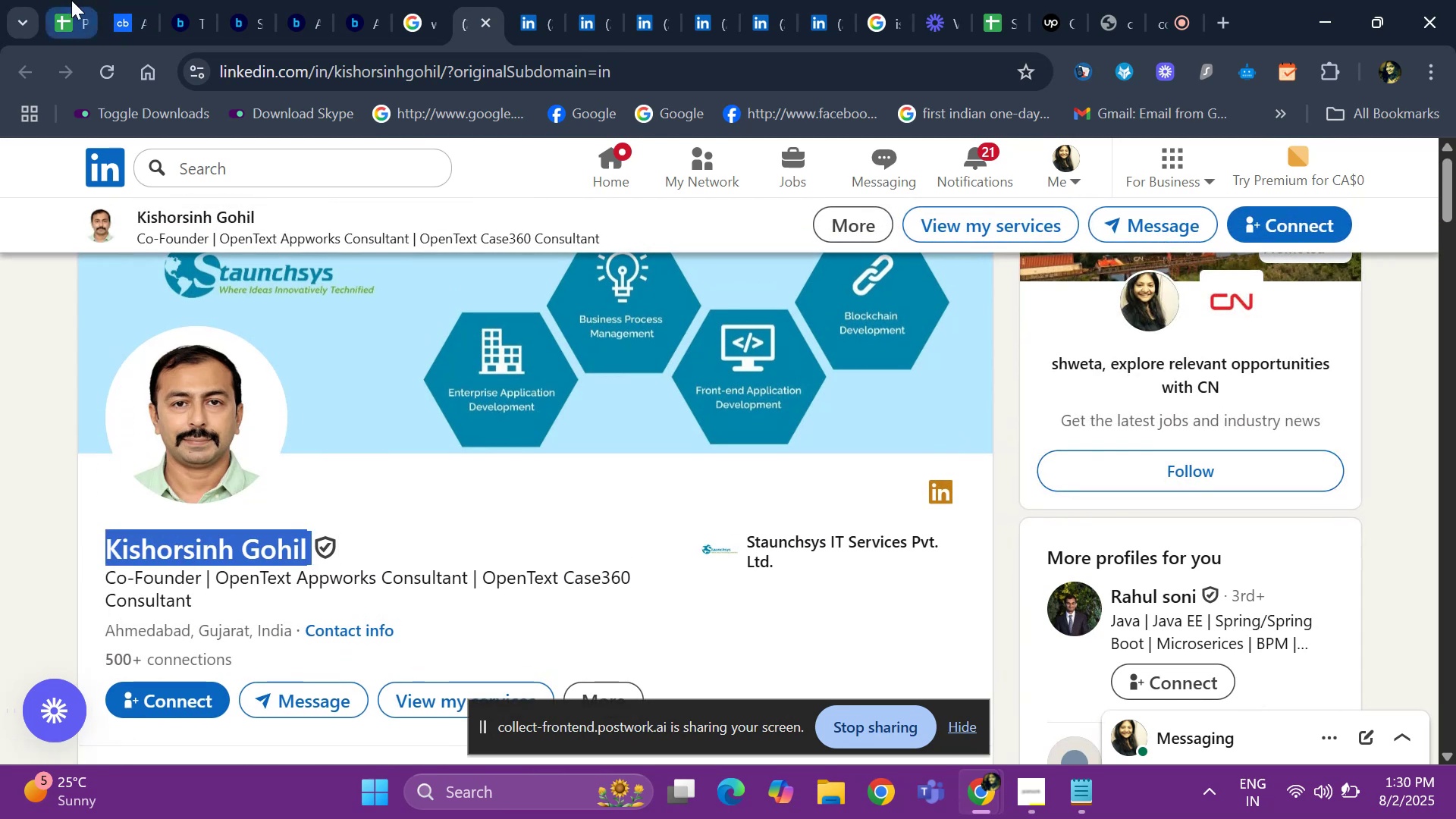 
left_click([71, 0])
 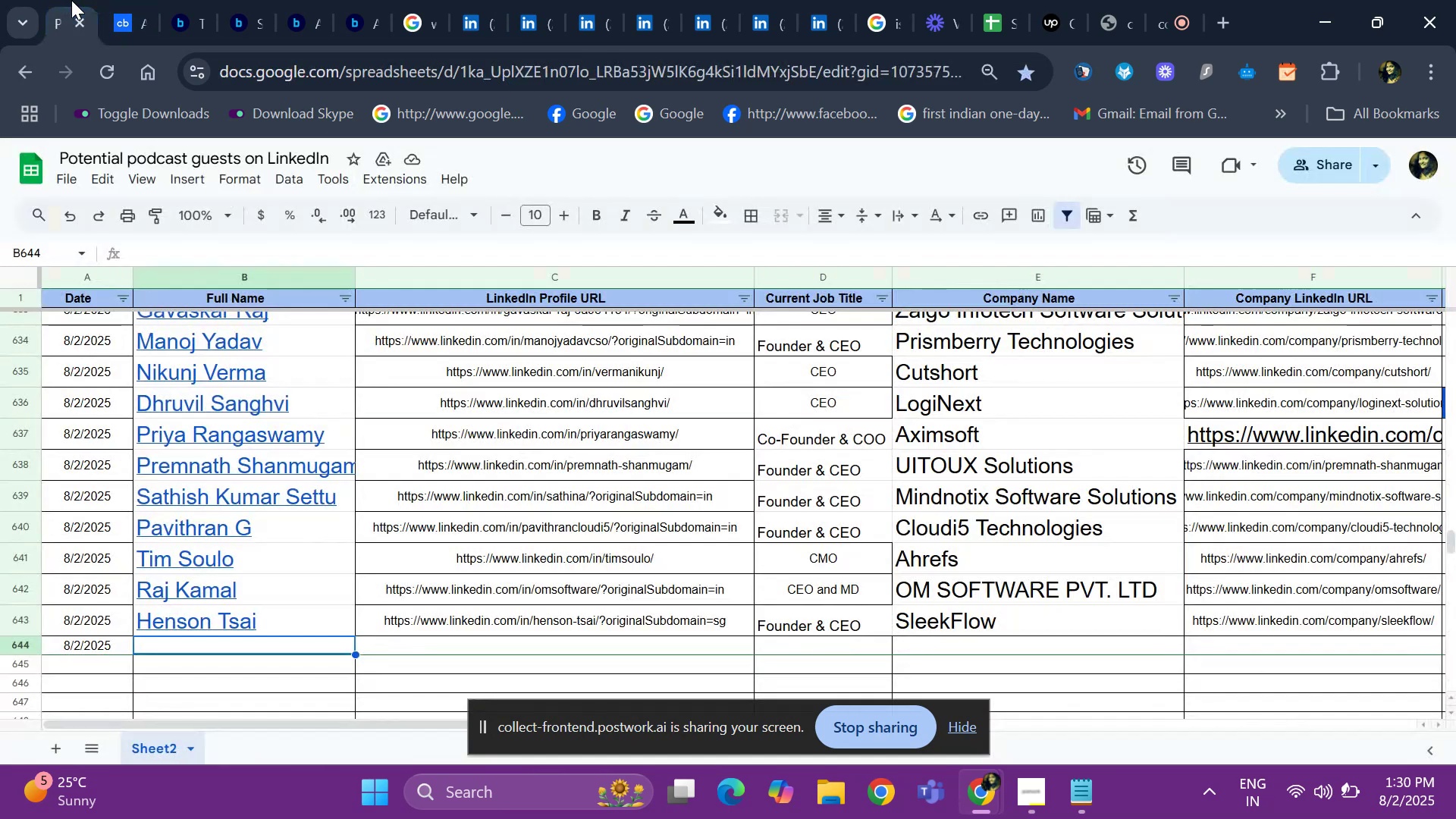 
key(Control+ControlLeft)
 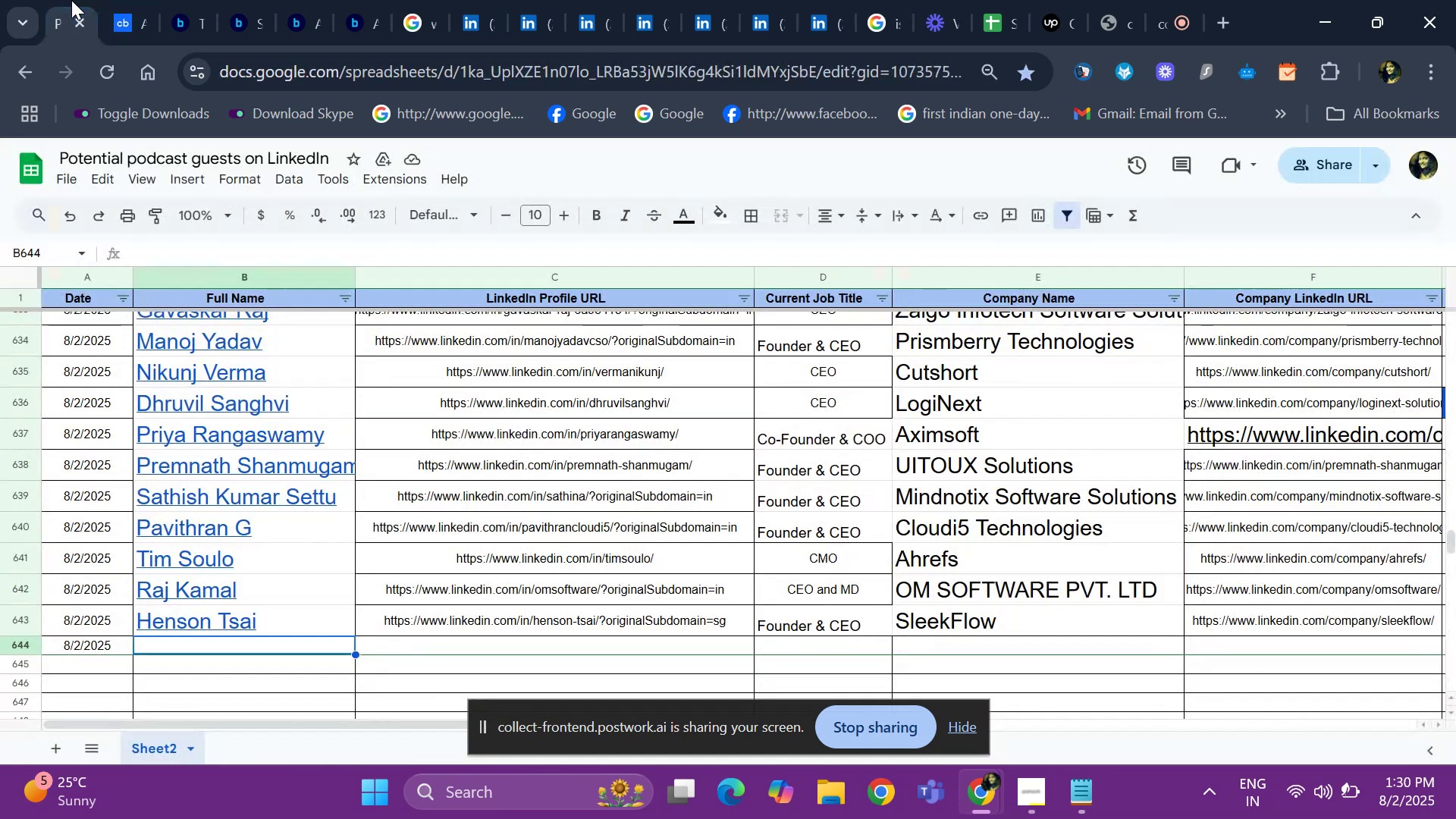 
key(Control+V)
 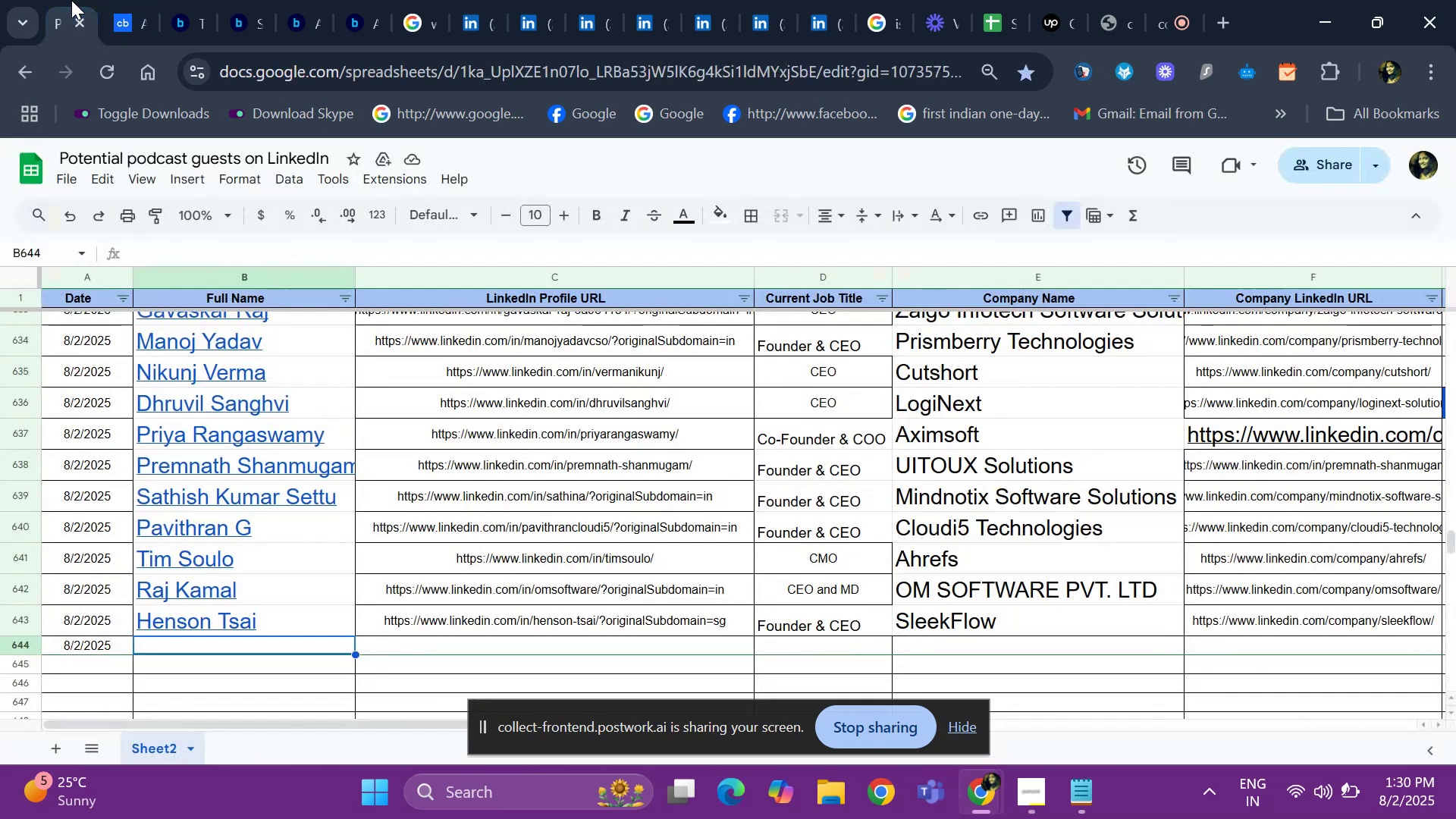 
key(ArrowRight)
 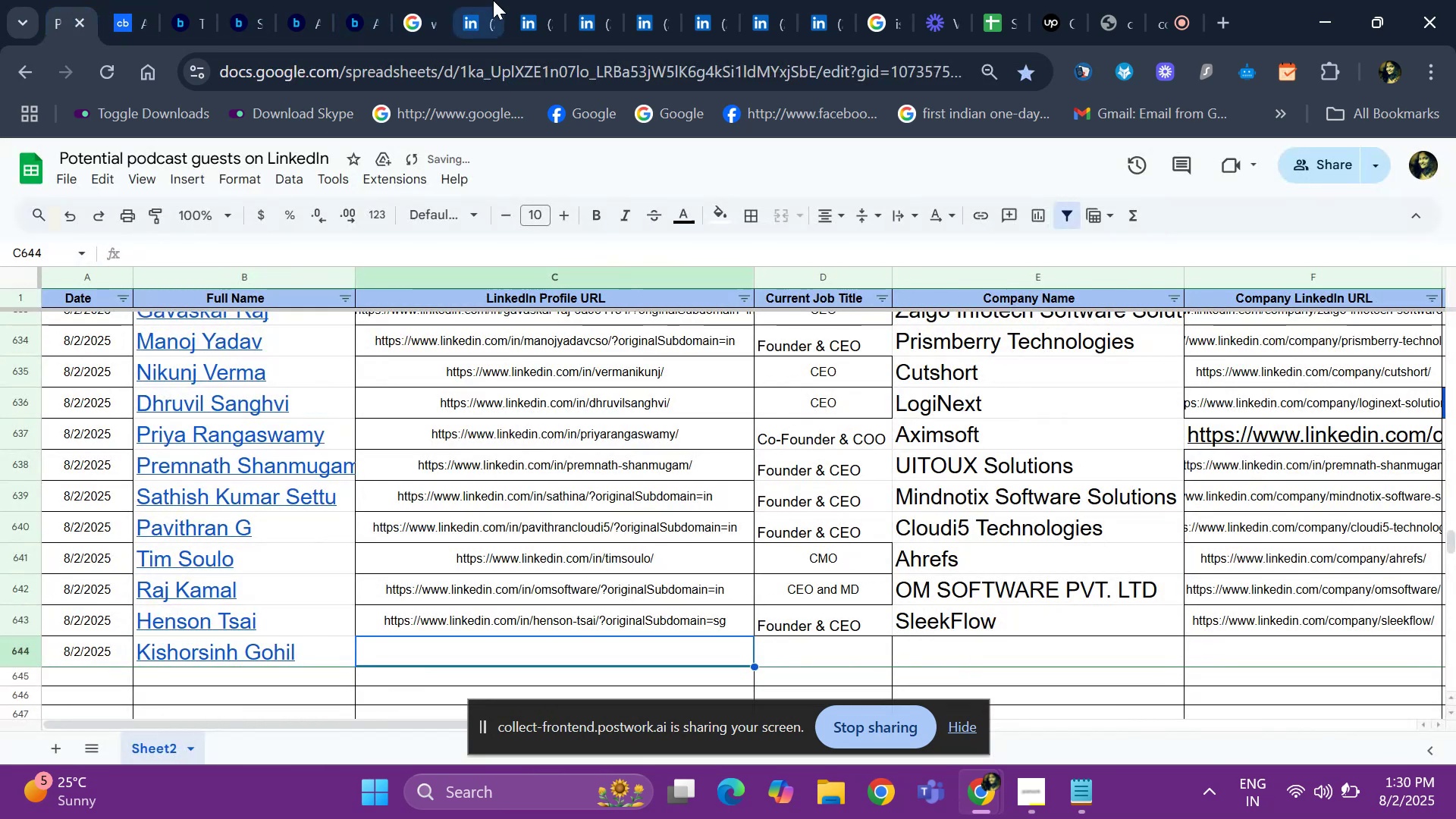 
left_click([478, 0])
 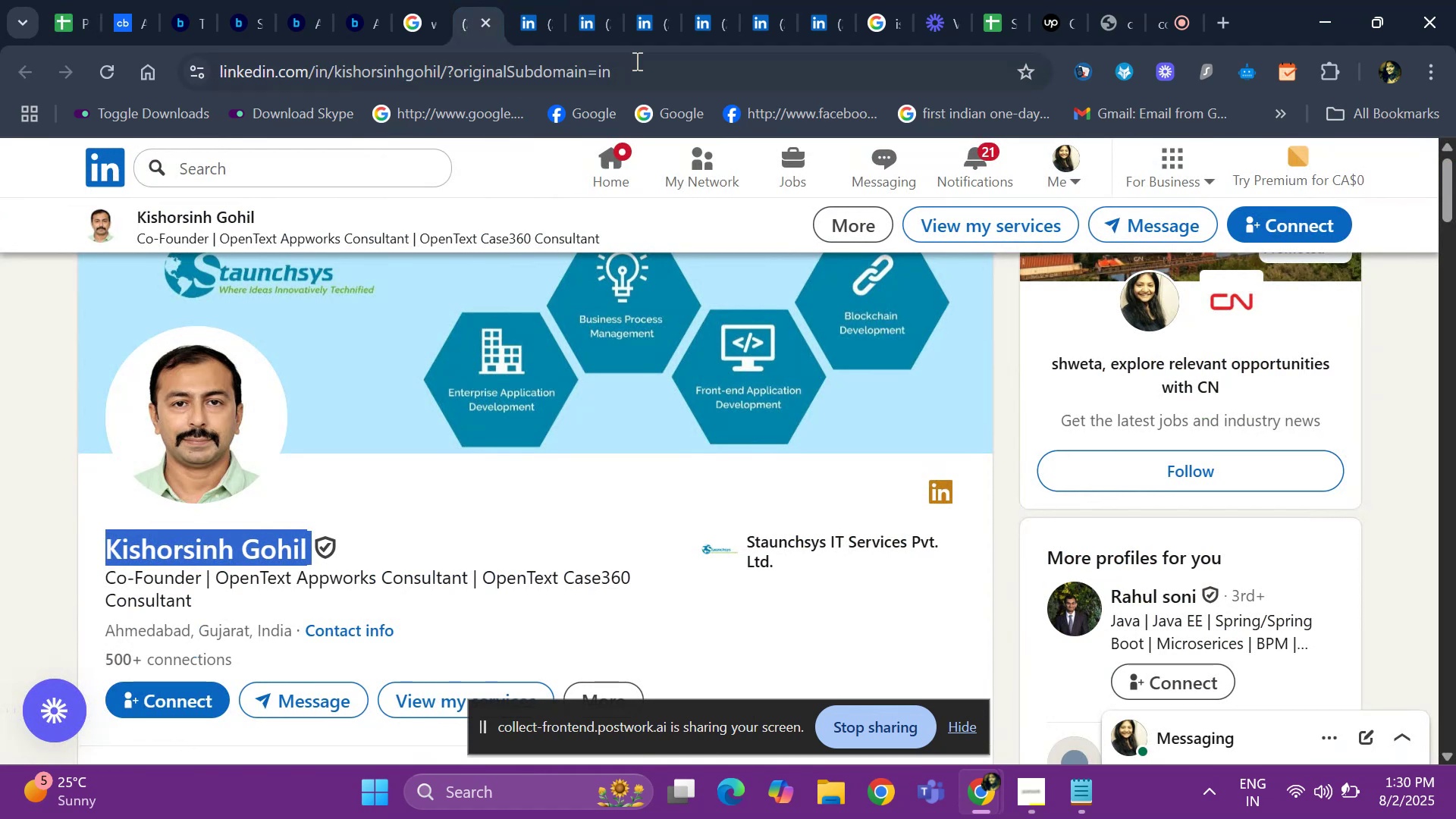 
left_click([641, 63])
 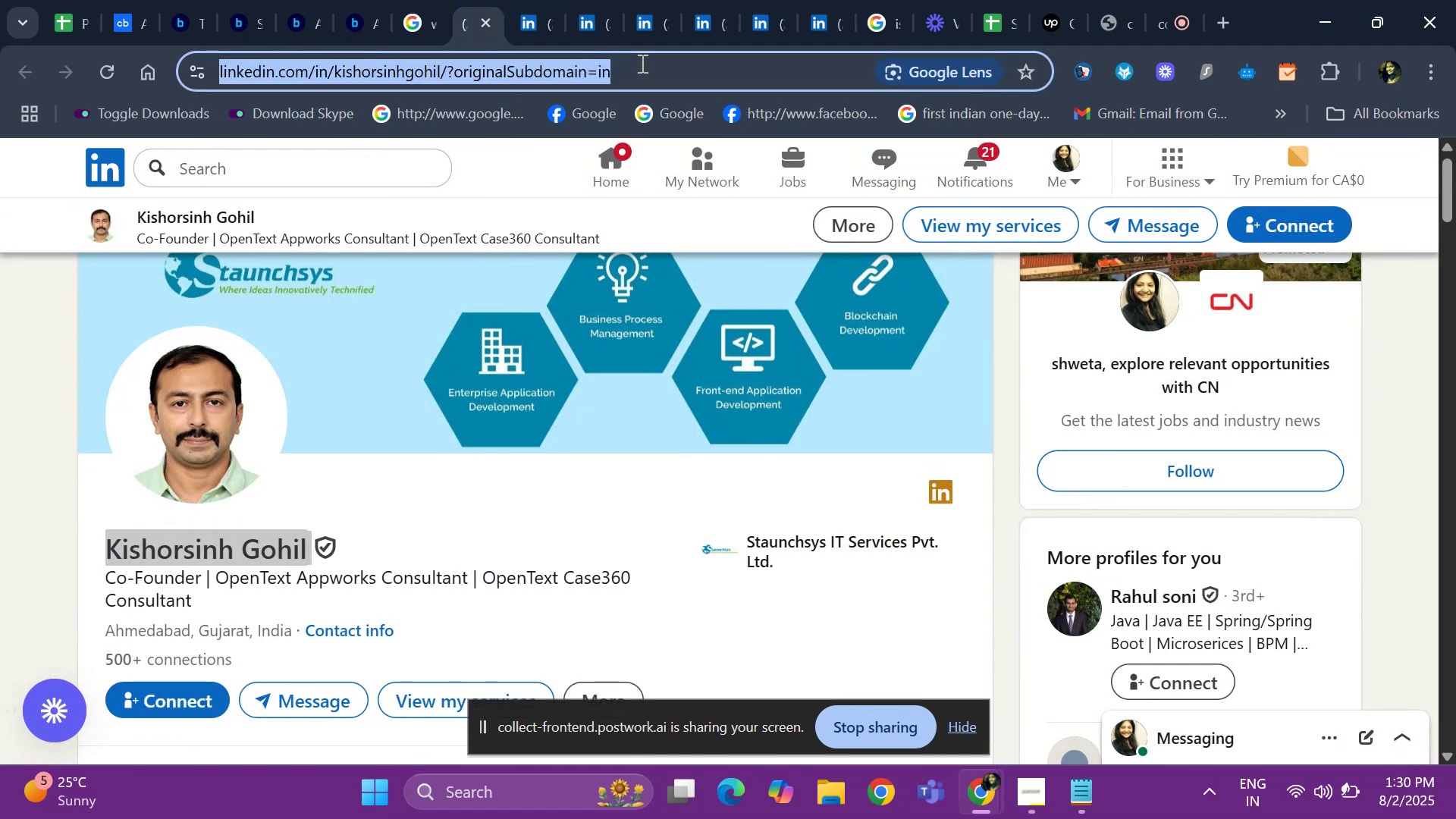 
key(Control+ControlLeft)
 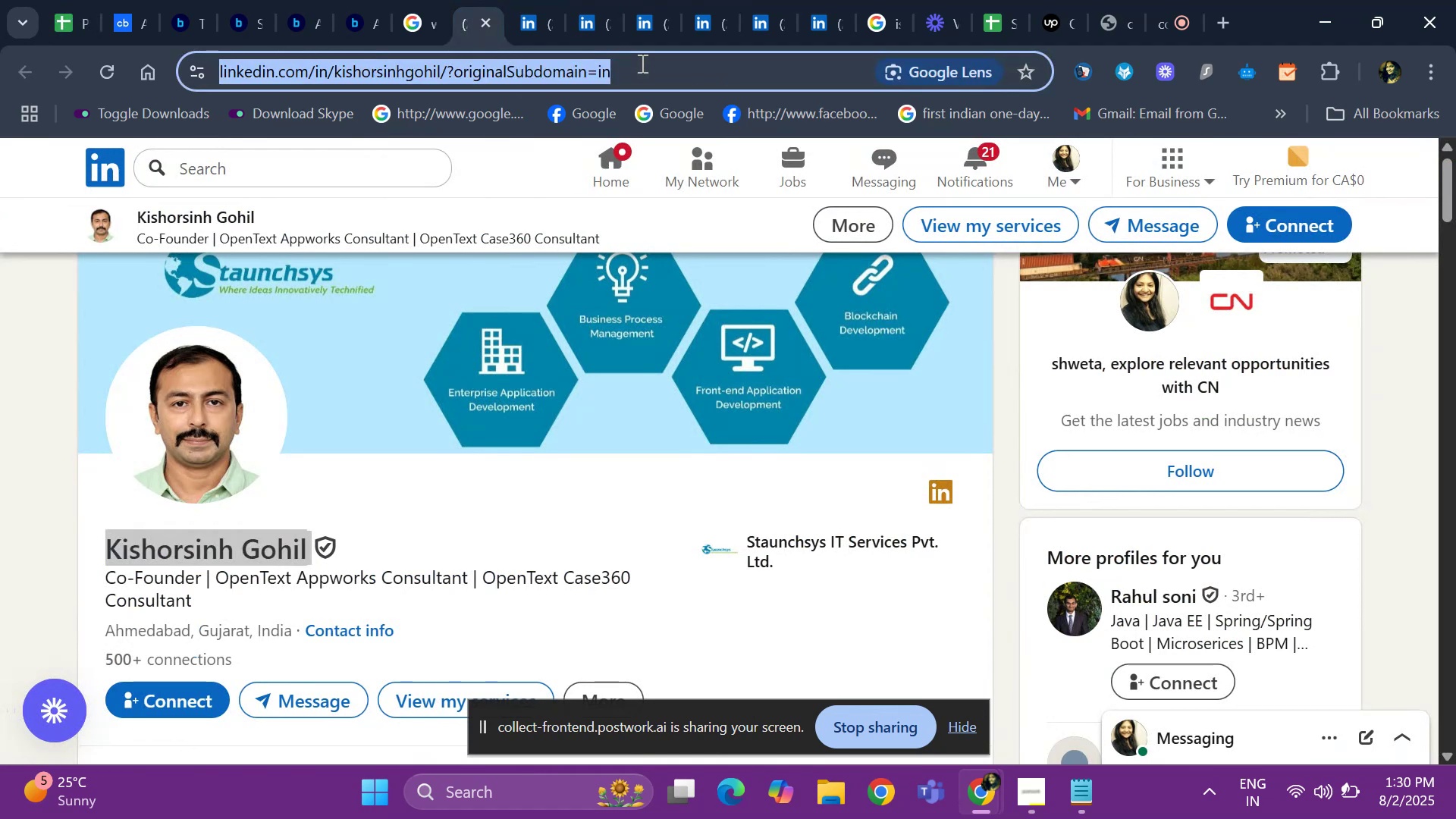 
key(Control+C)
 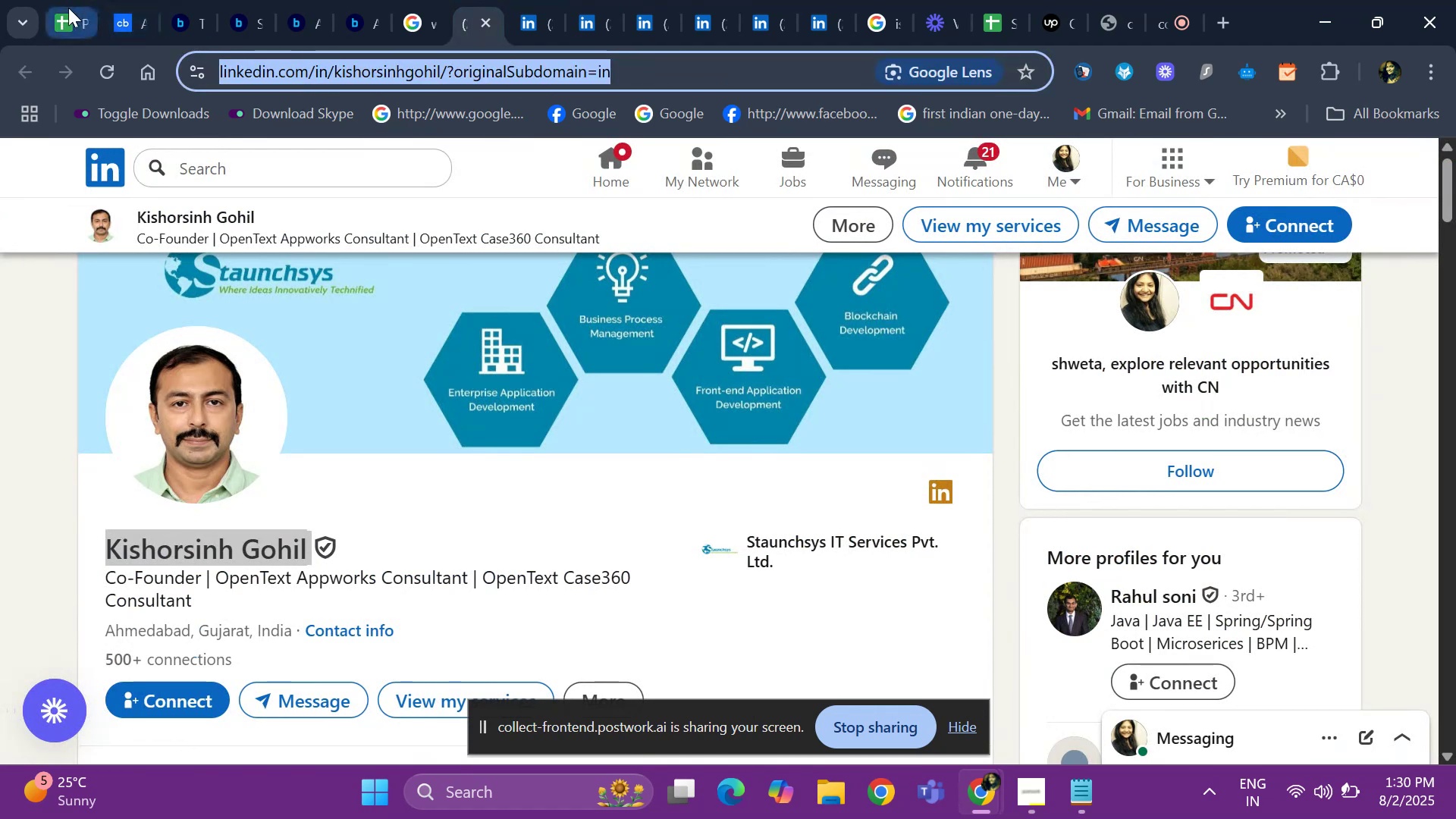 
left_click([68, 8])
 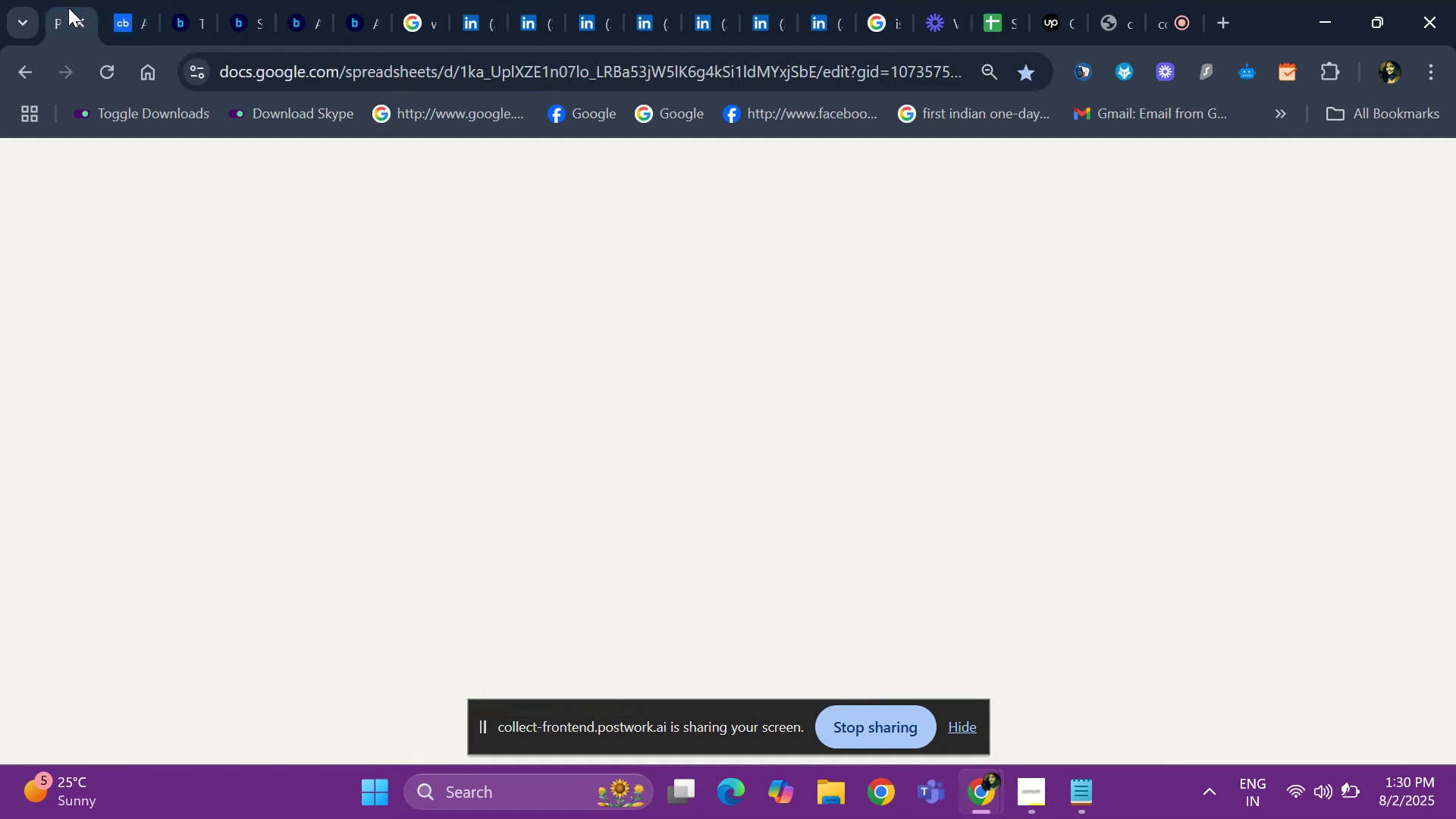 
key(Control+V)
 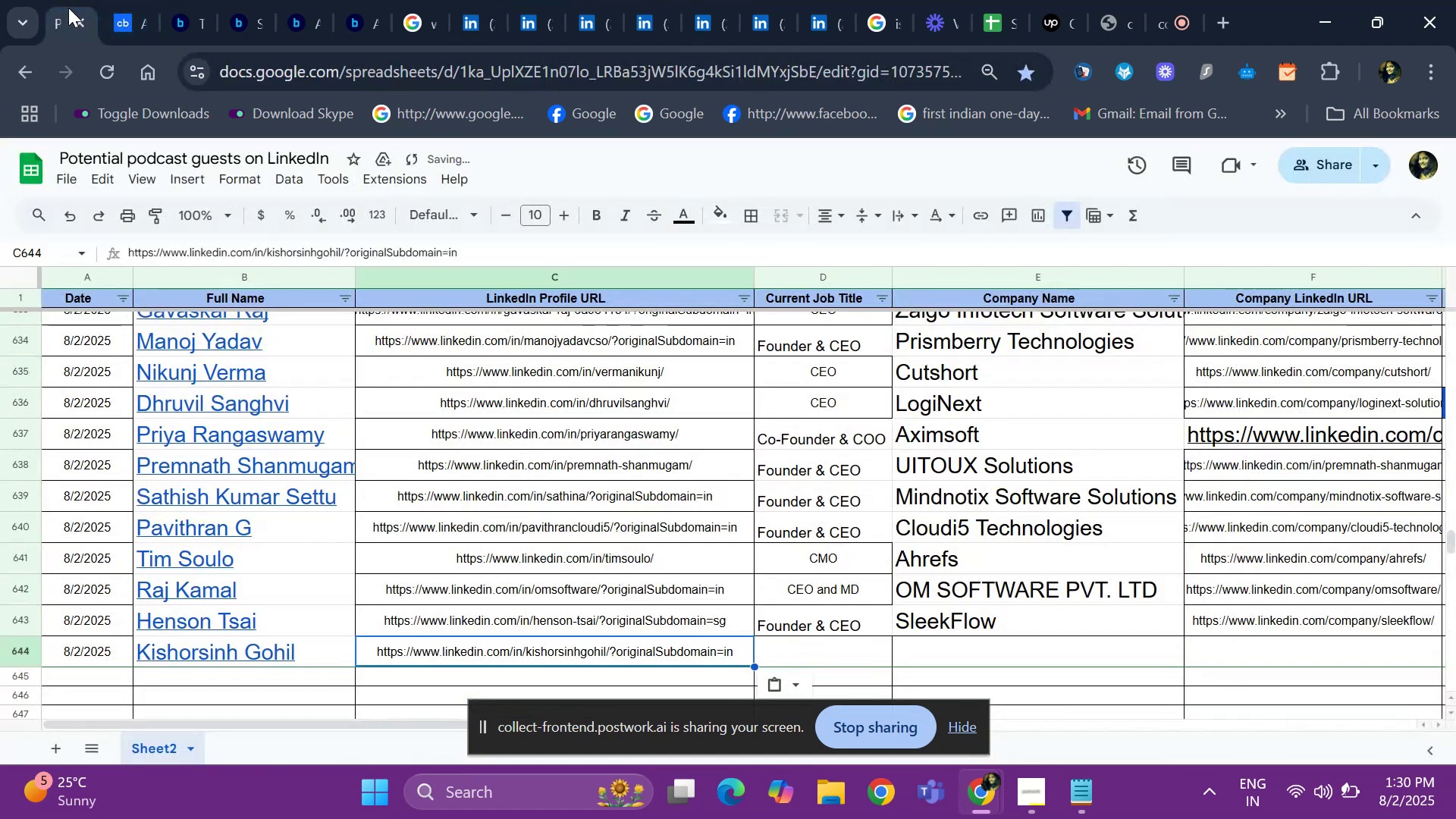 
key(ArrowRight)
 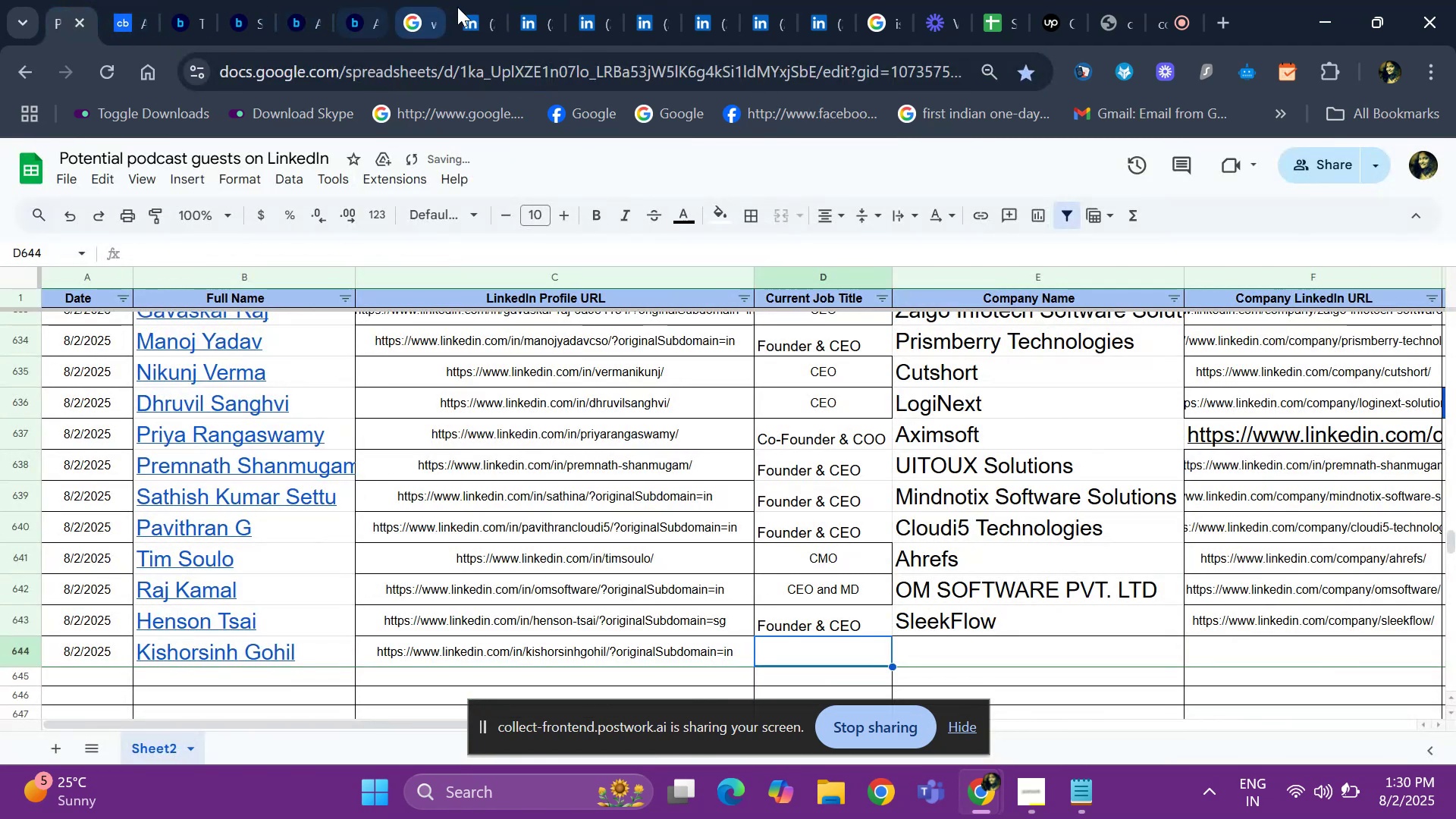 
left_click([457, 7])
 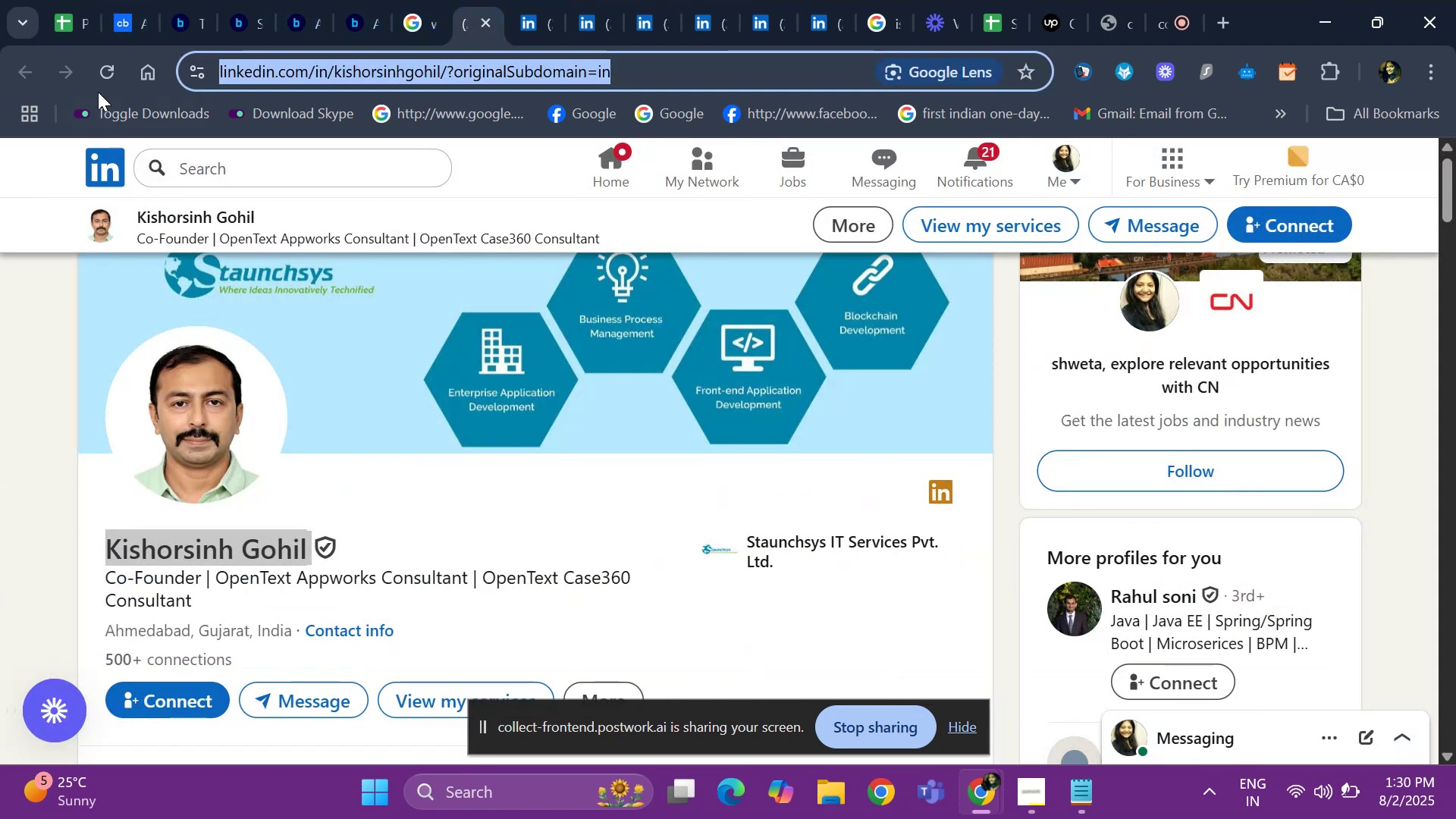 
left_click([67, 42])
 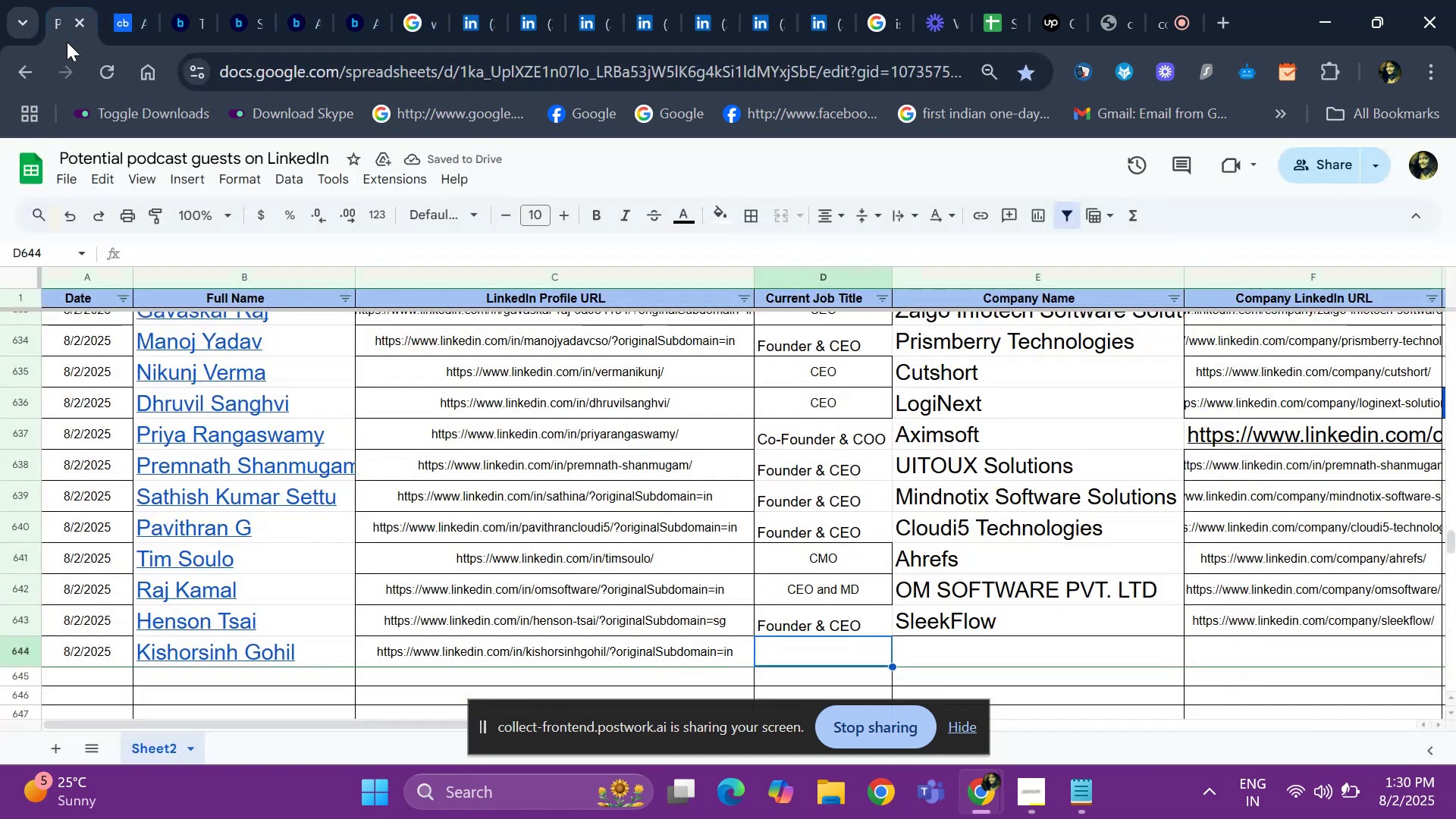 
type(Co-found)
key(Backspace)
key(Backspace)
key(Backspace)
key(Backspace)
key(Backspace)
type(Fp)
key(Backspace)
type(ounder)
 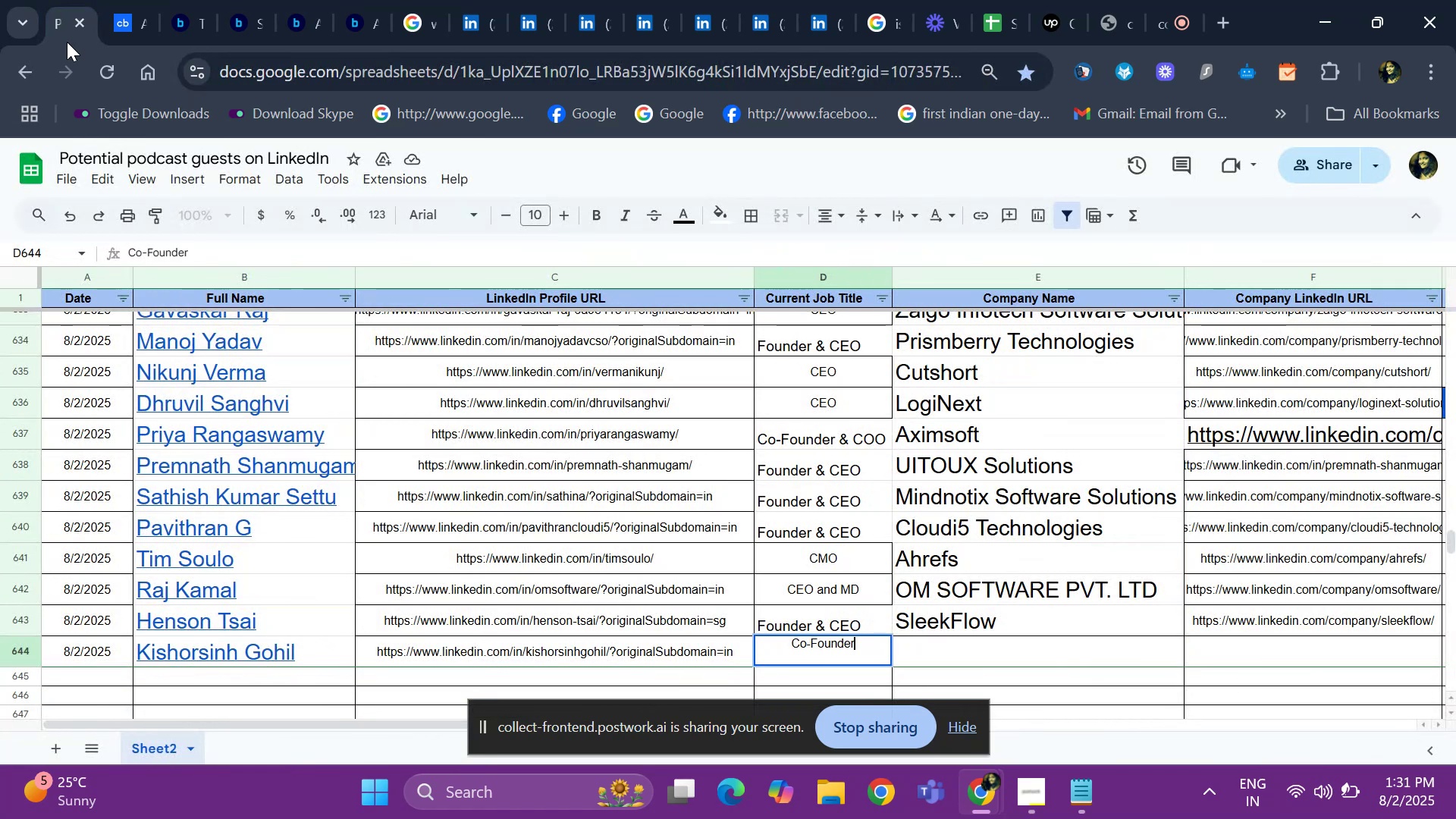 
key(Enter)
 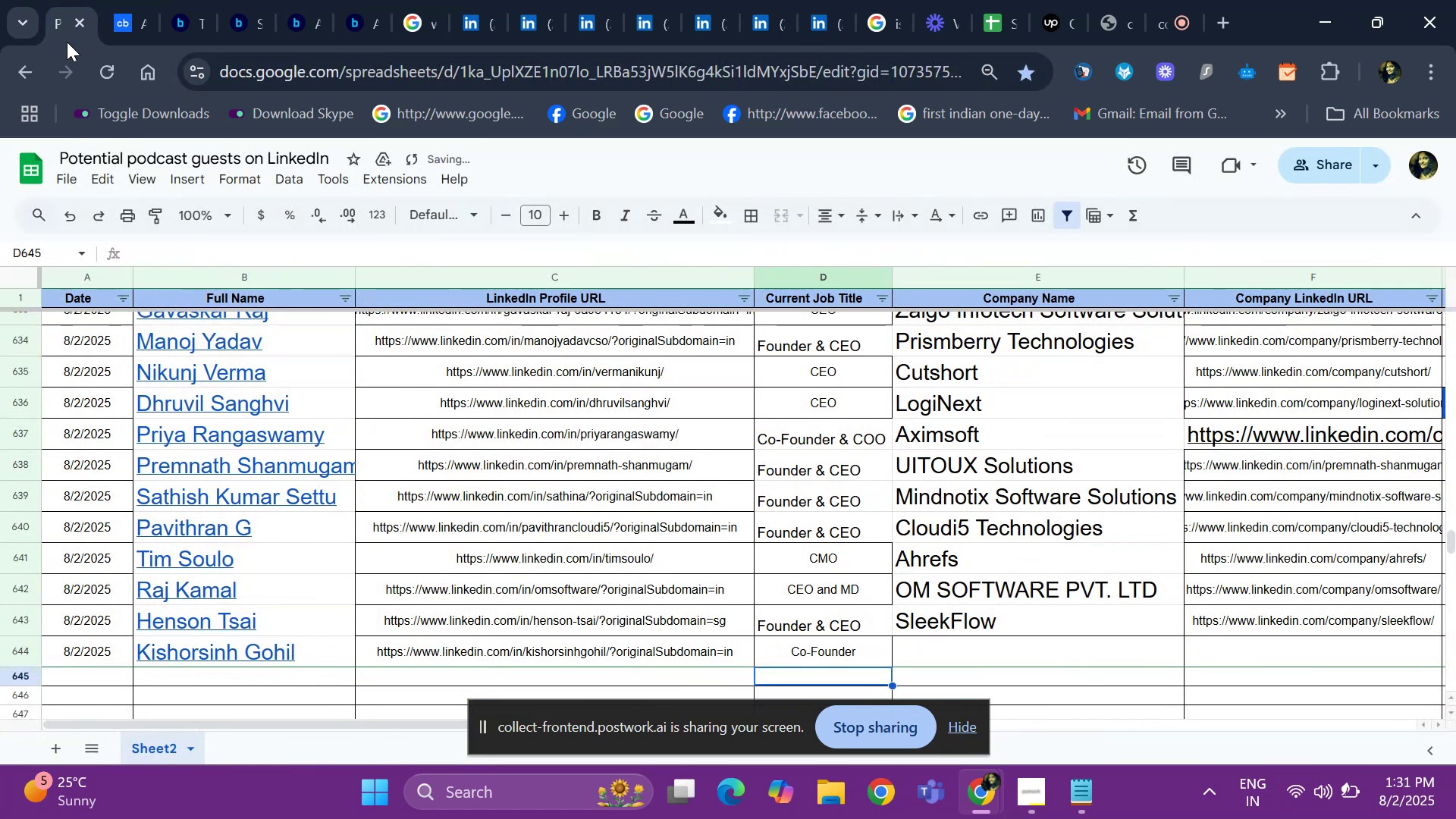 
key(ArrowUp)
 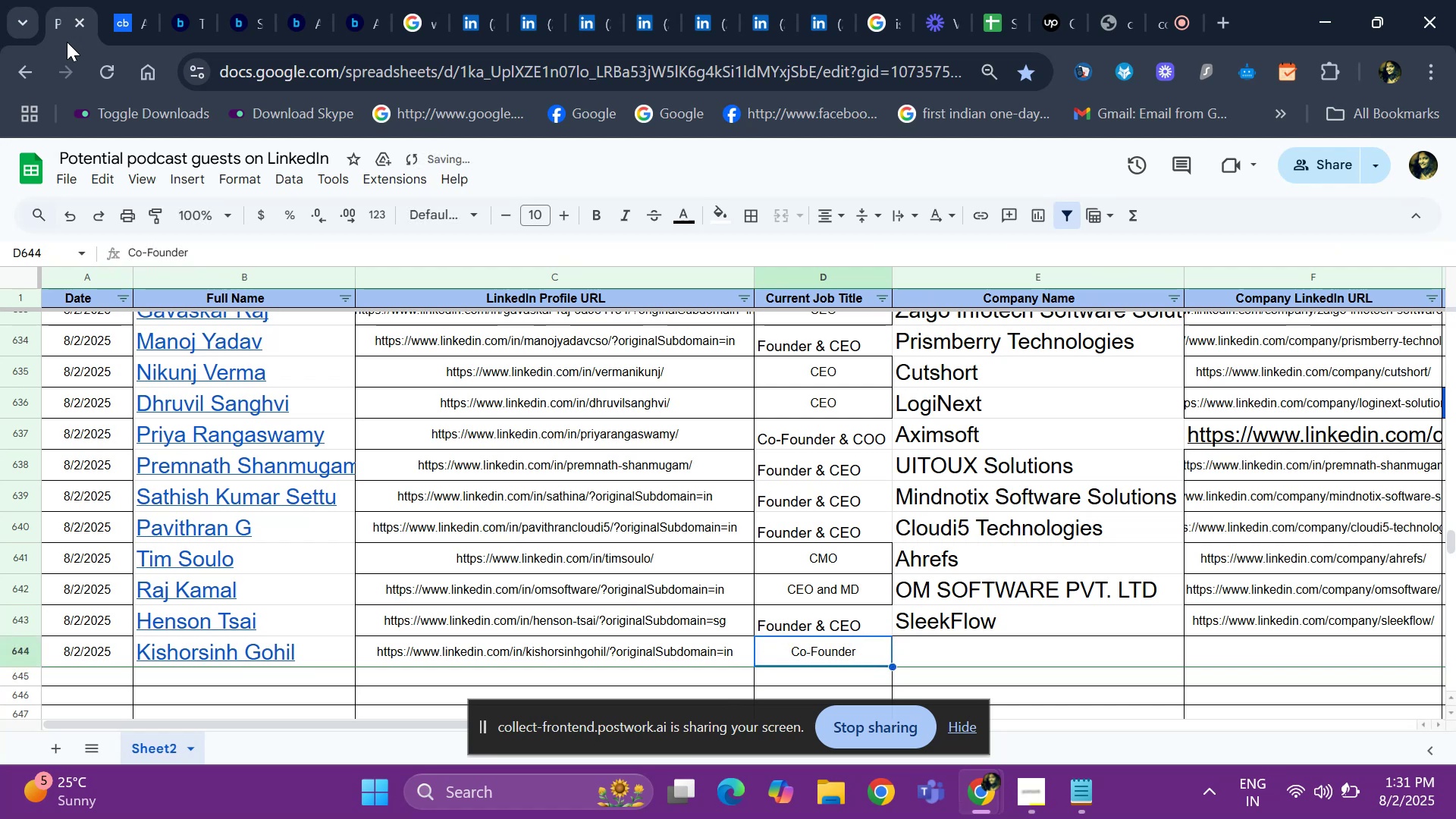 
key(ArrowRight)
 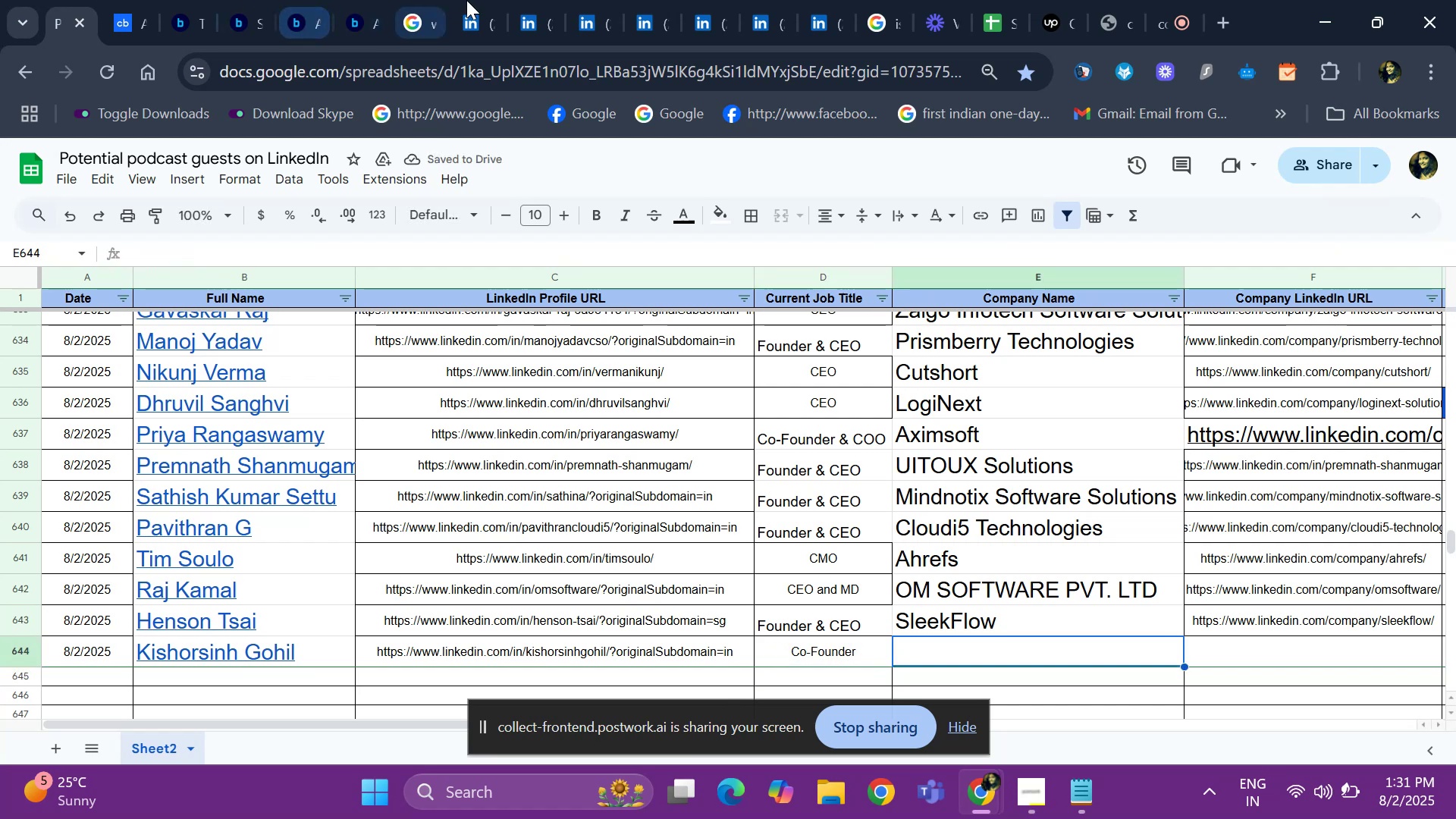 
left_click([482, 0])
 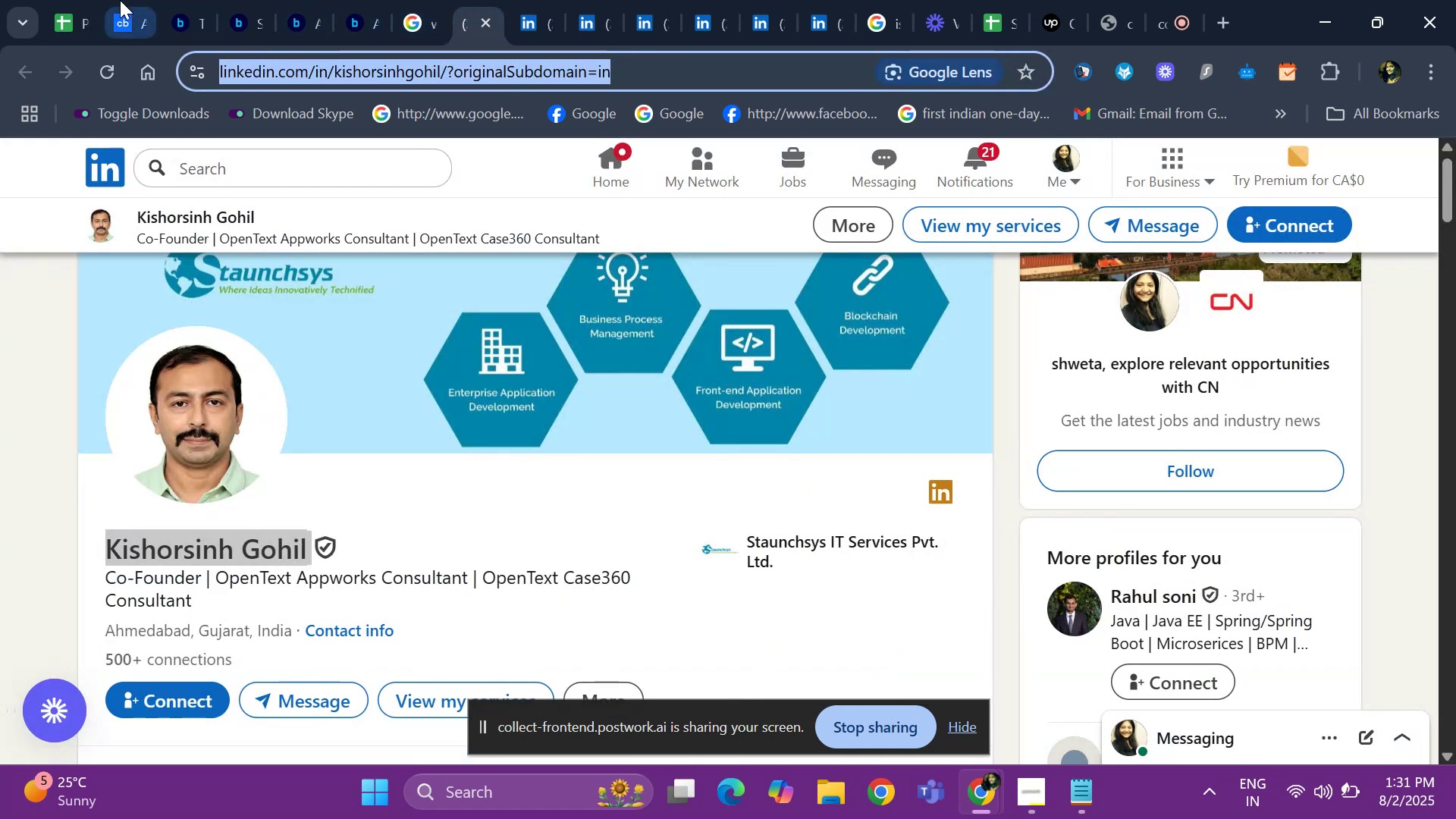 
left_click([59, 8])
 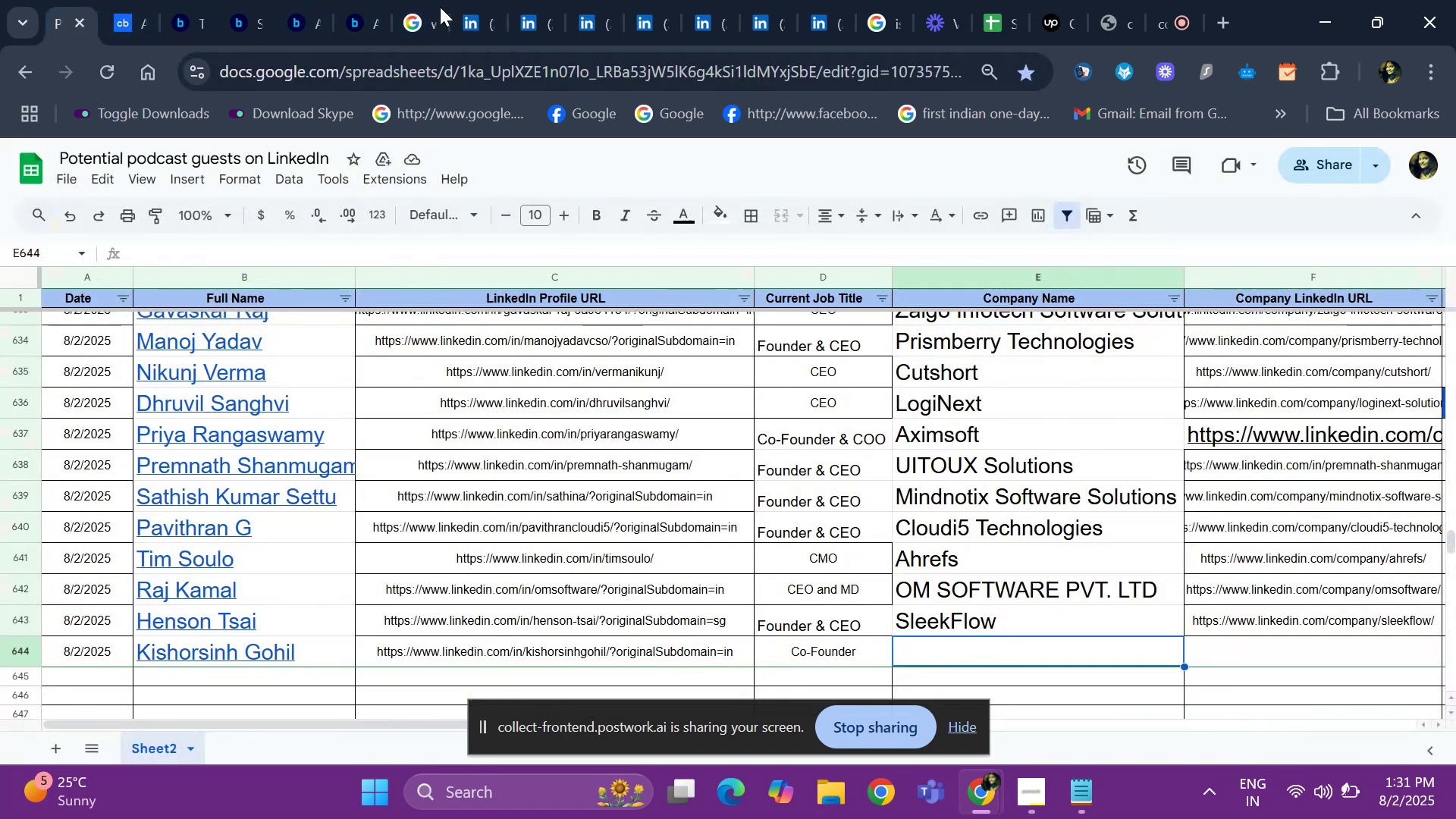 
left_click([529, 19])
 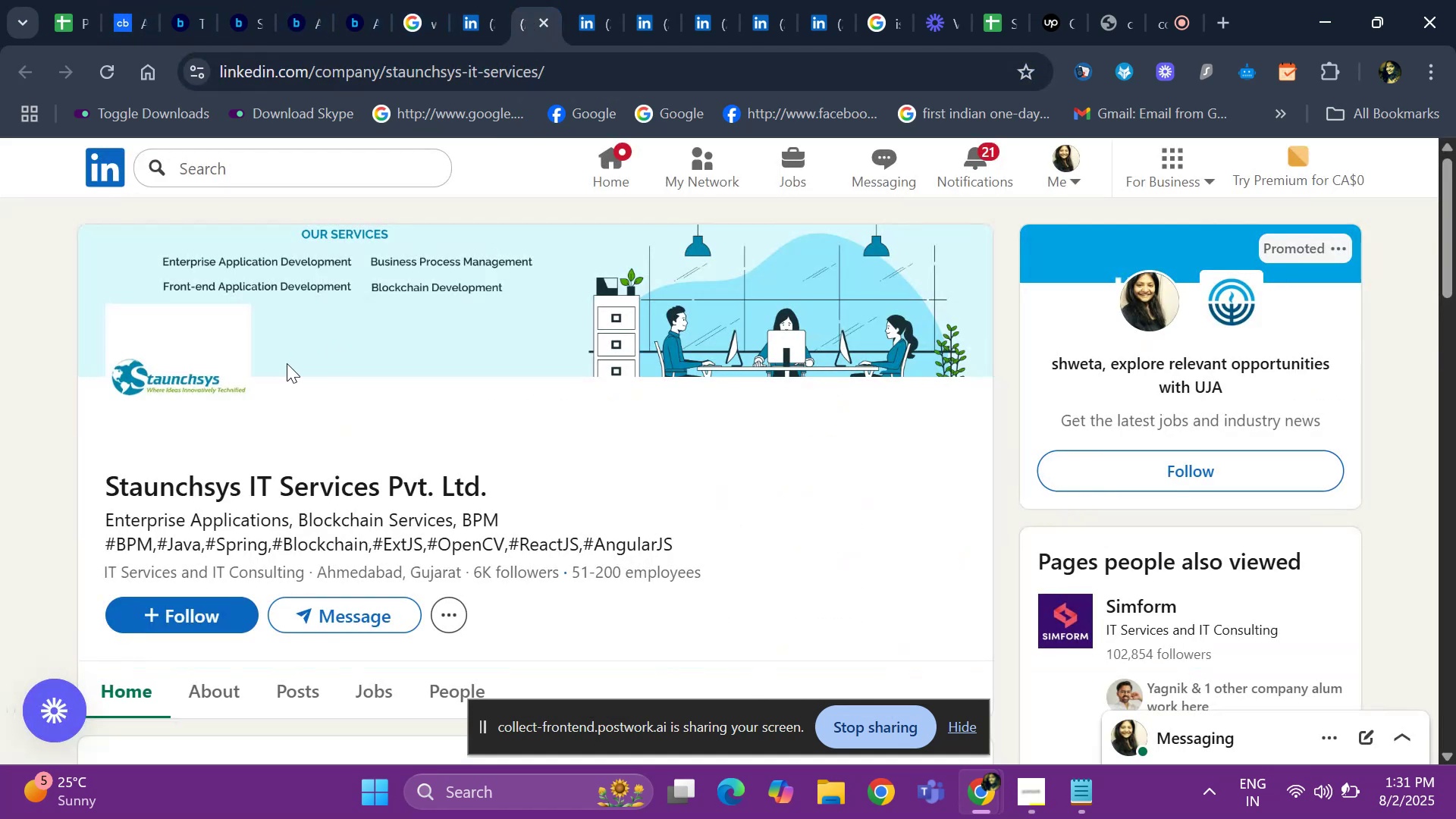 
mouse_move([97, 505])
 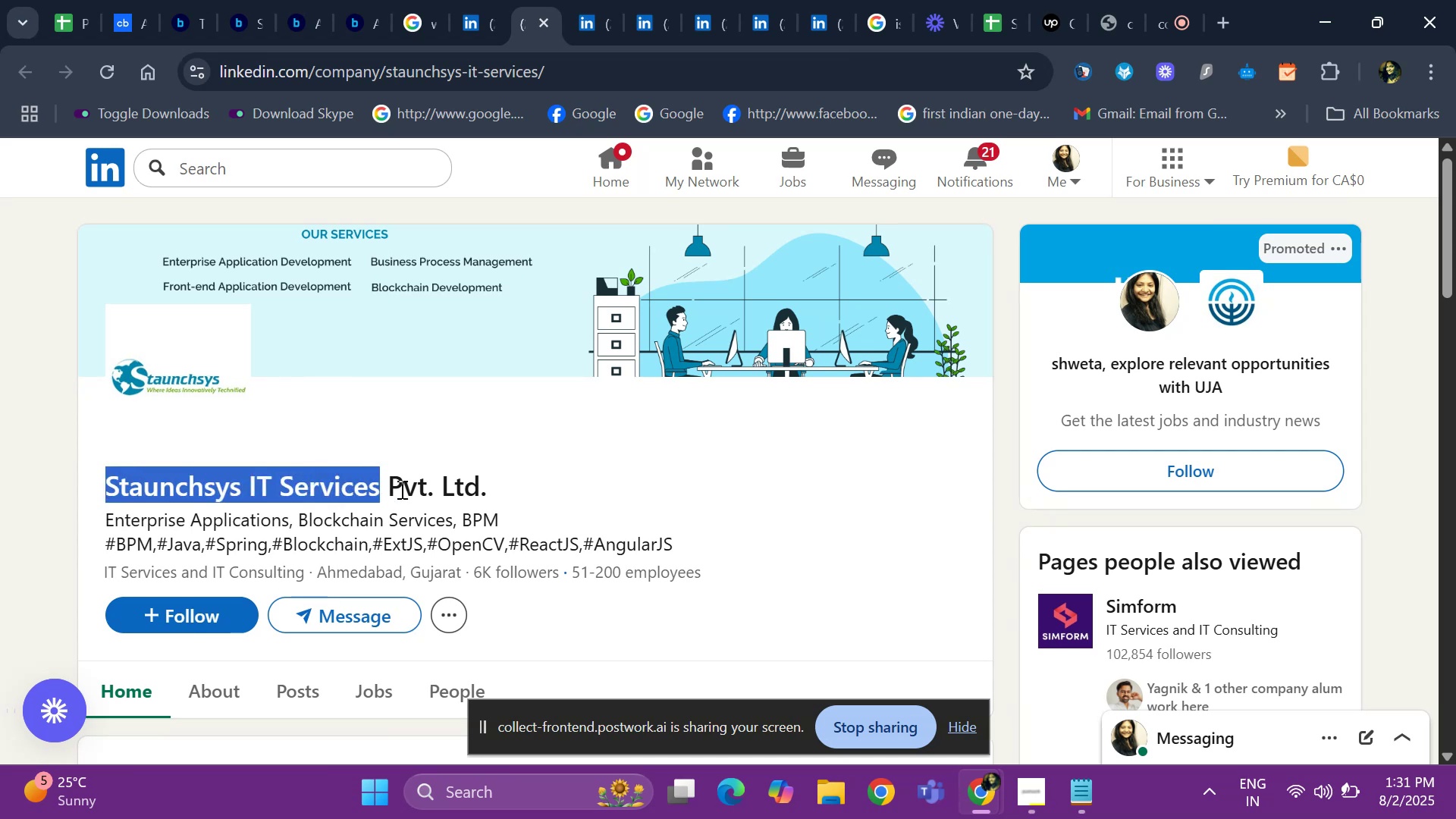 
key(Control+ControlLeft)
 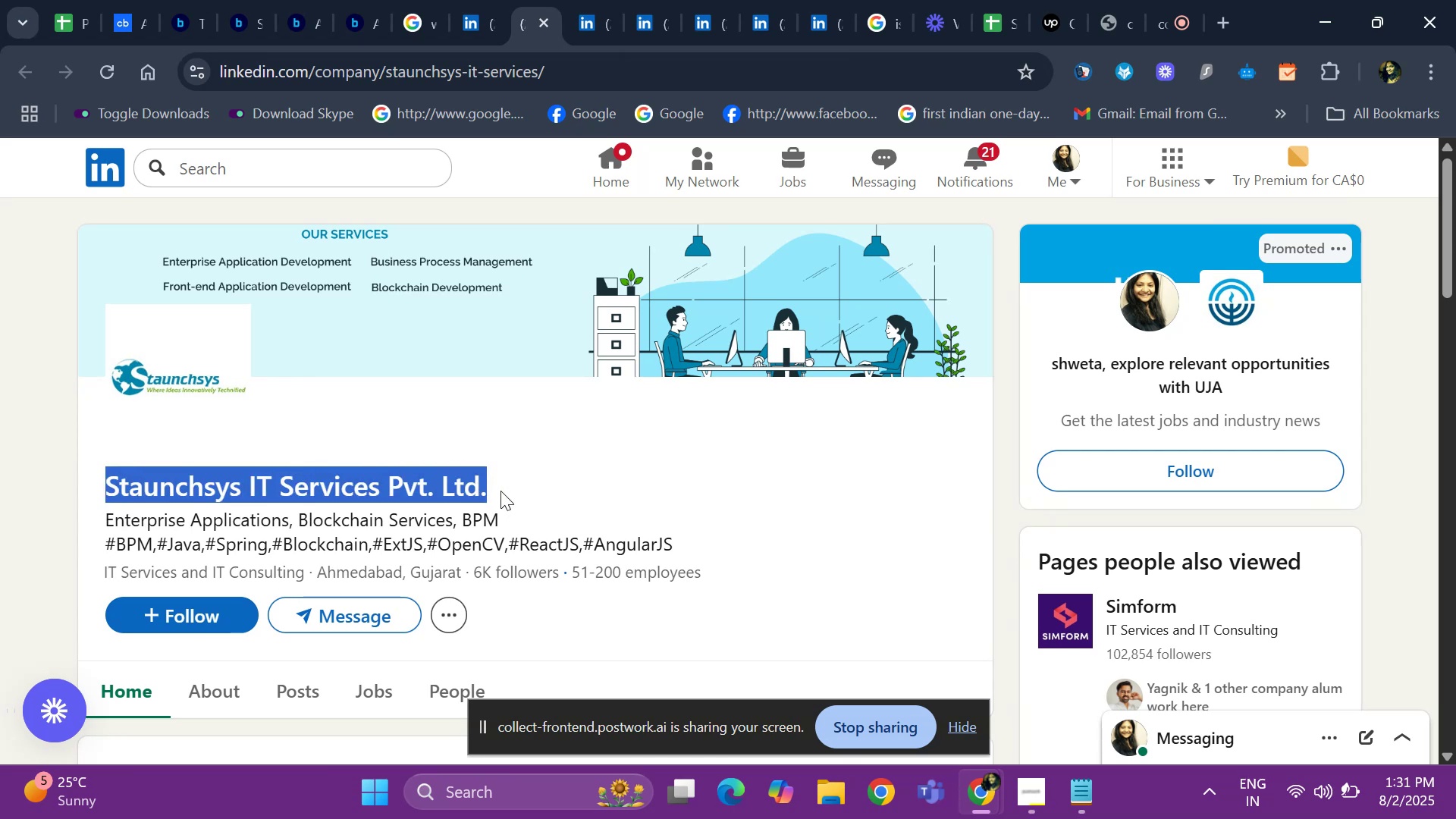 
key(Control+C)
 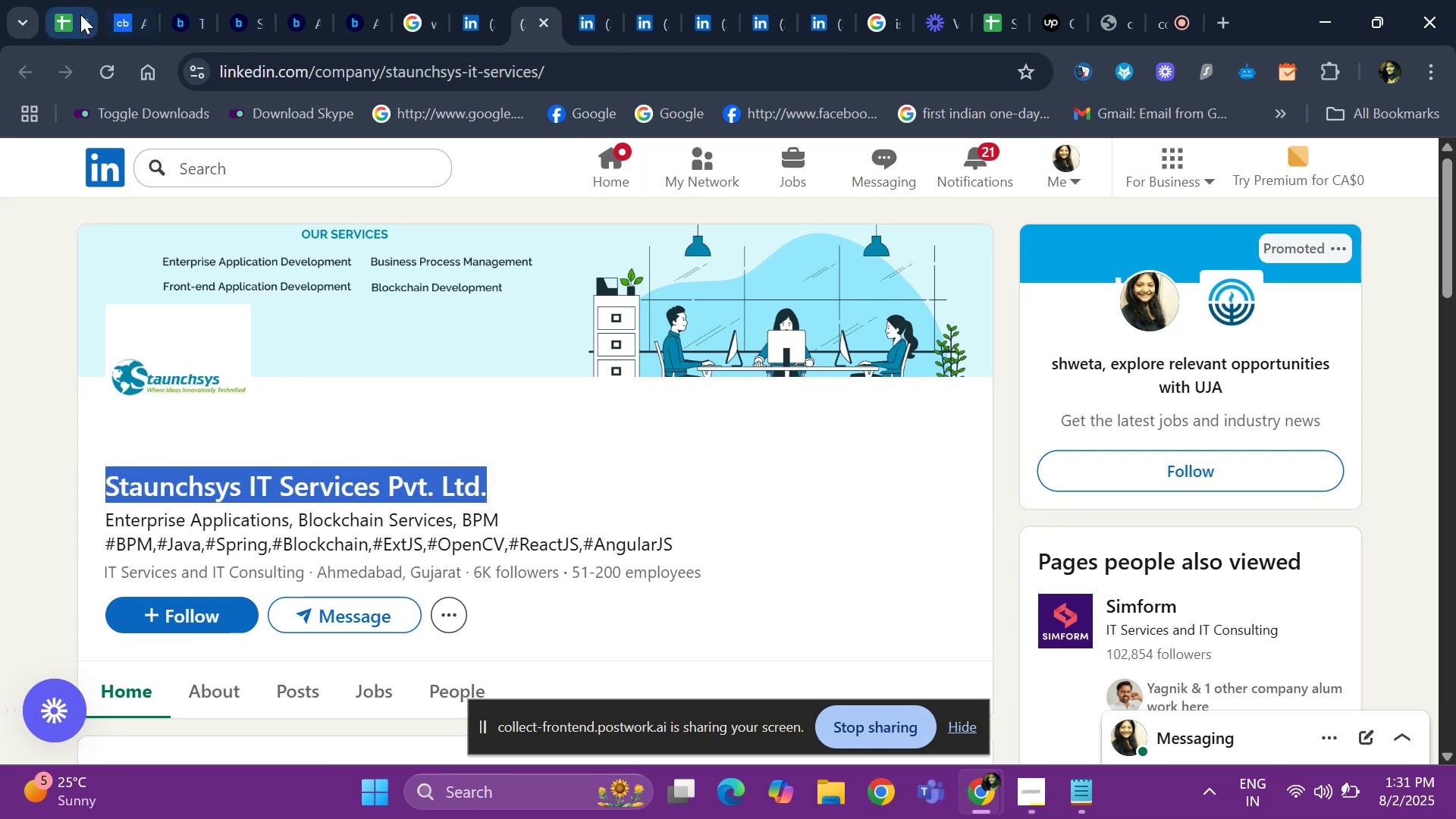 
left_click([77, 14])
 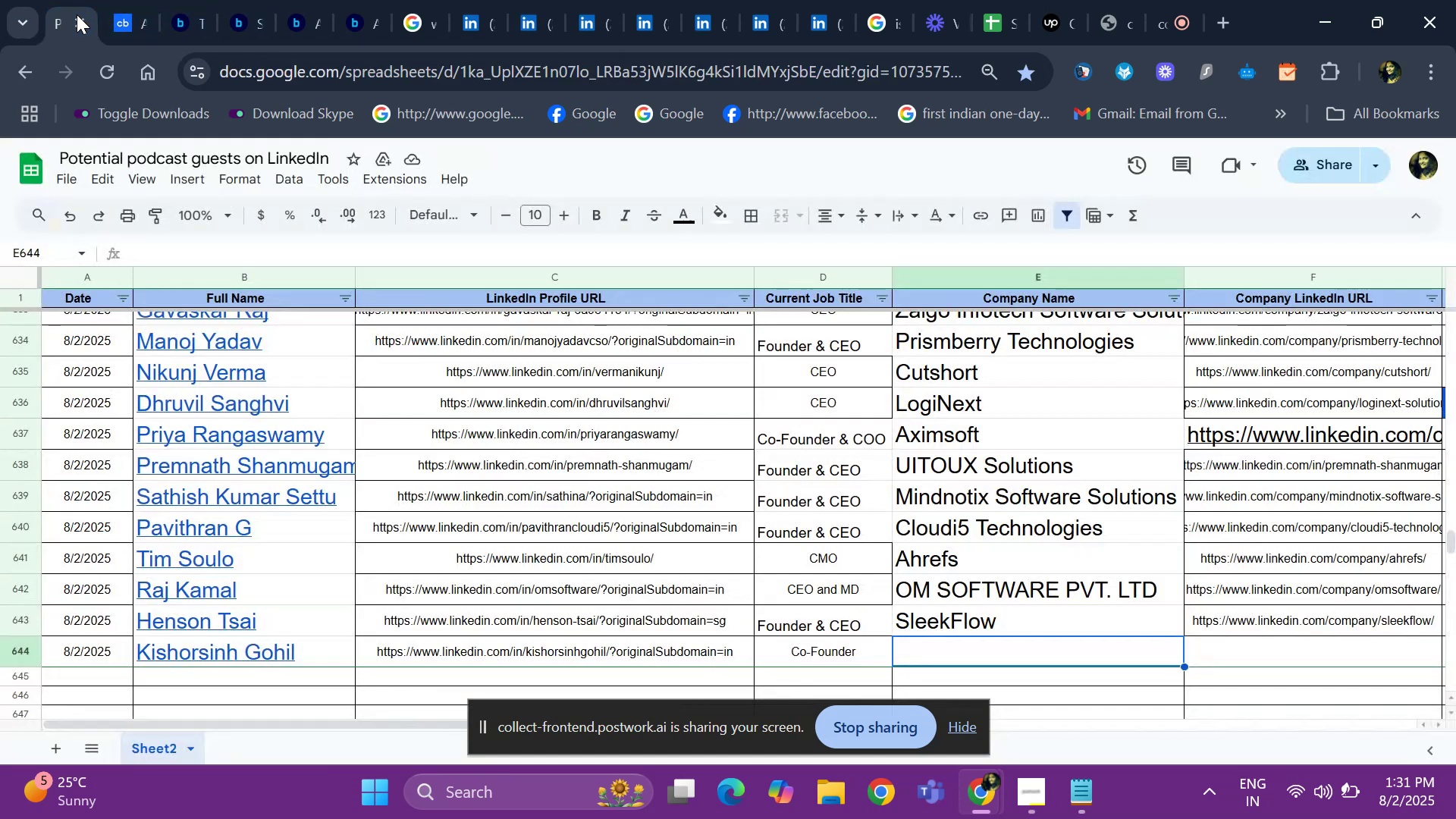 
key(Control+ControlLeft)
 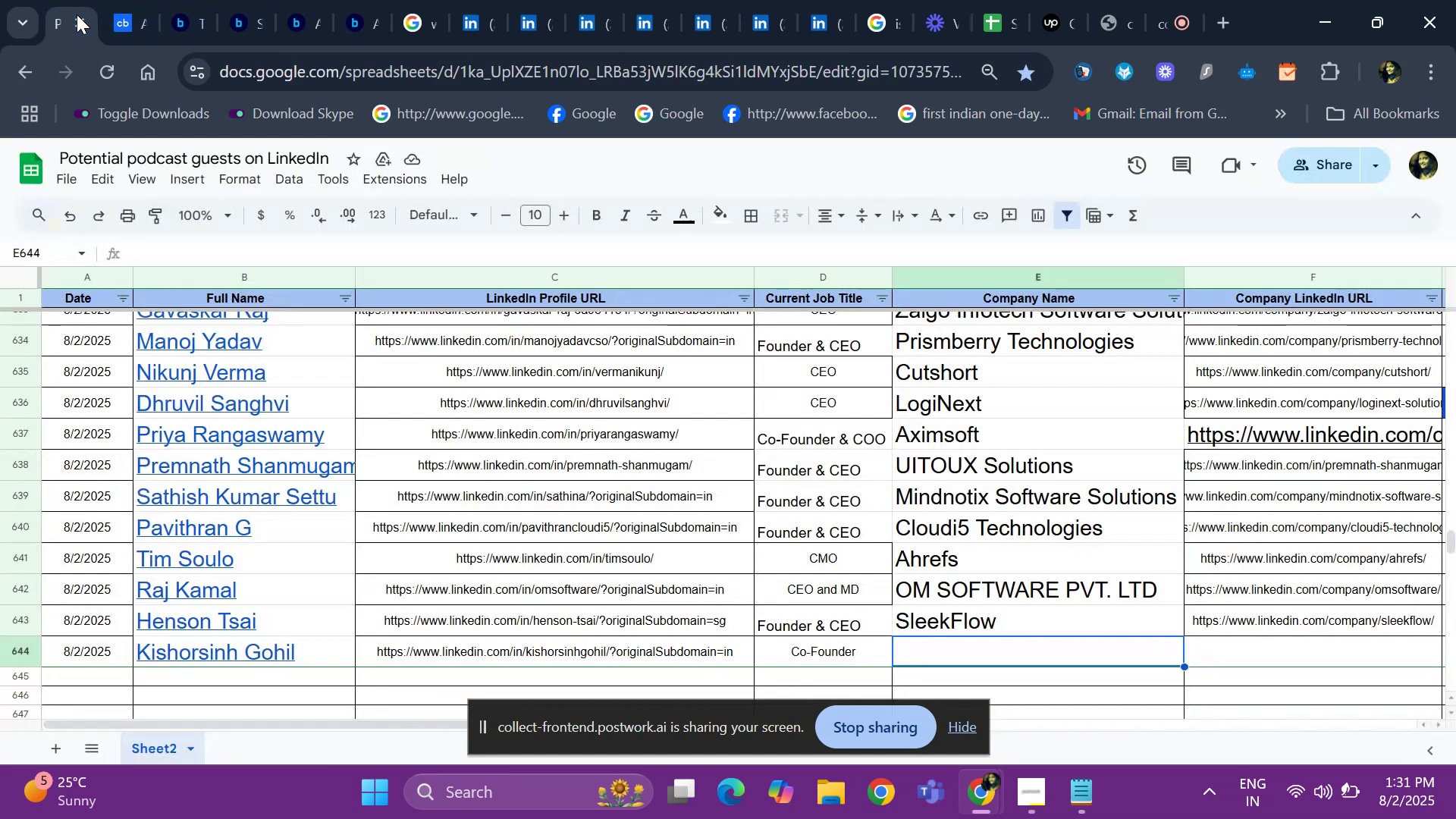 
key(Control+V)
 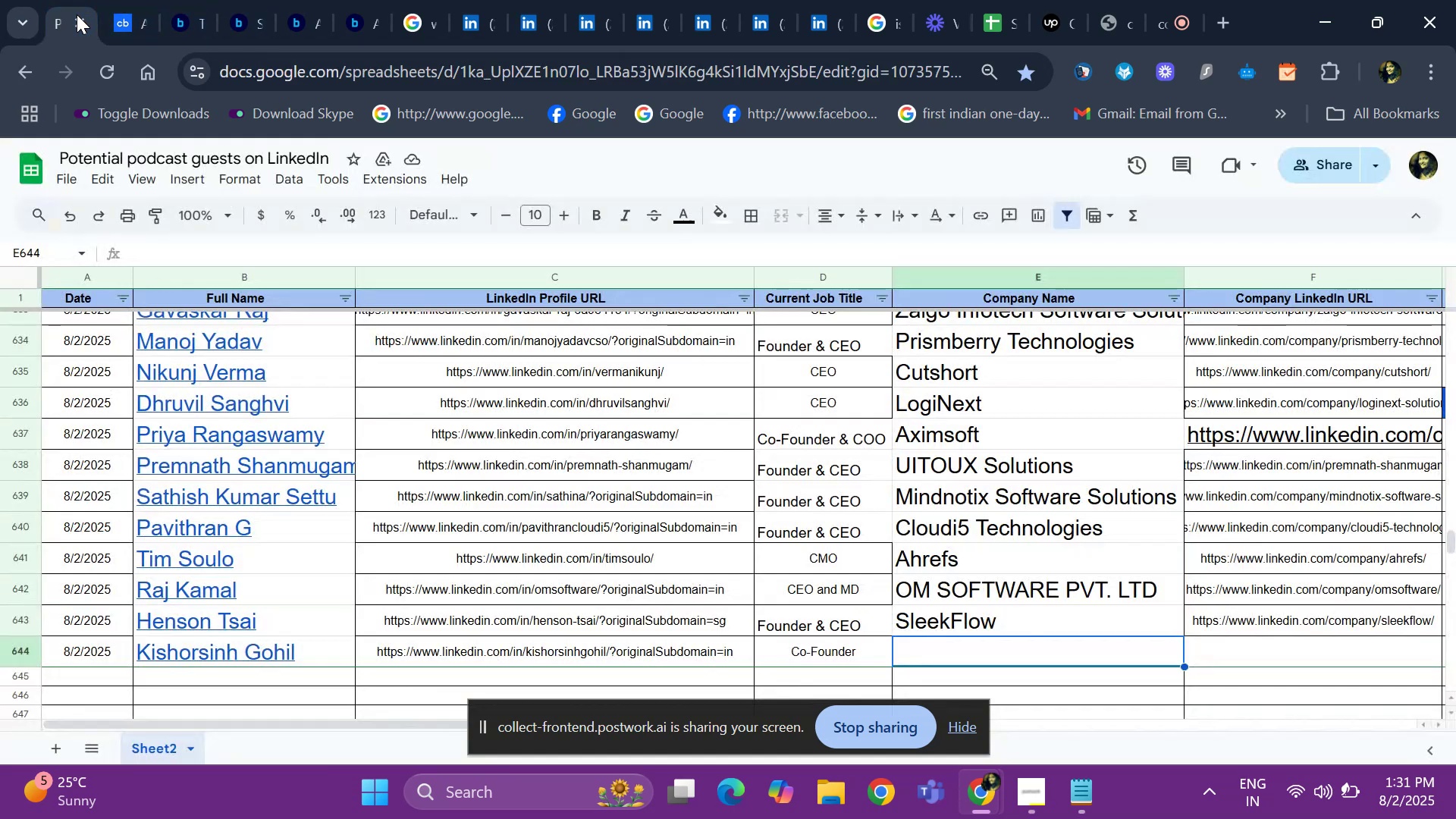 
key(ArrowRight)
 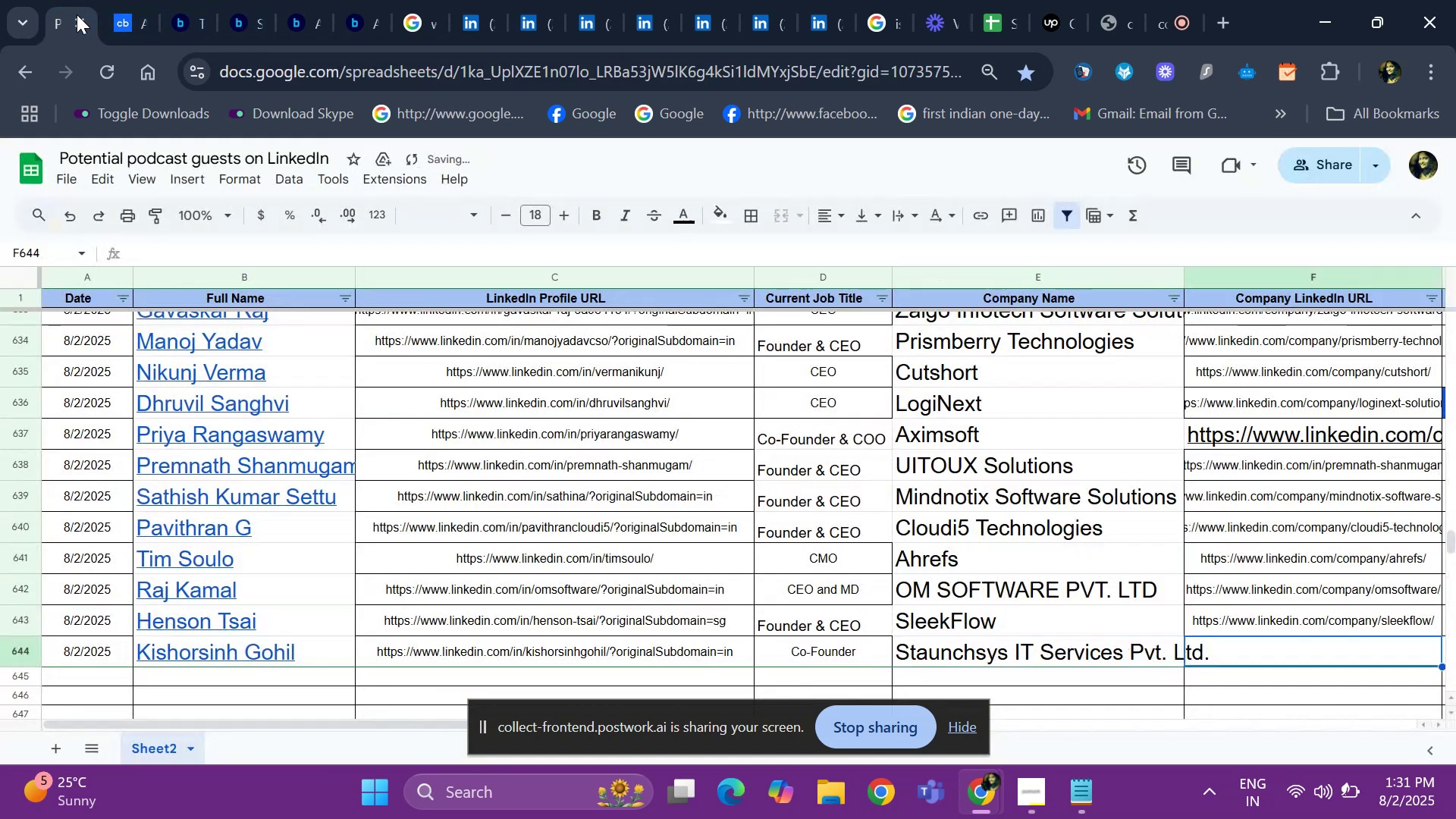 
key(ArrowRight)
 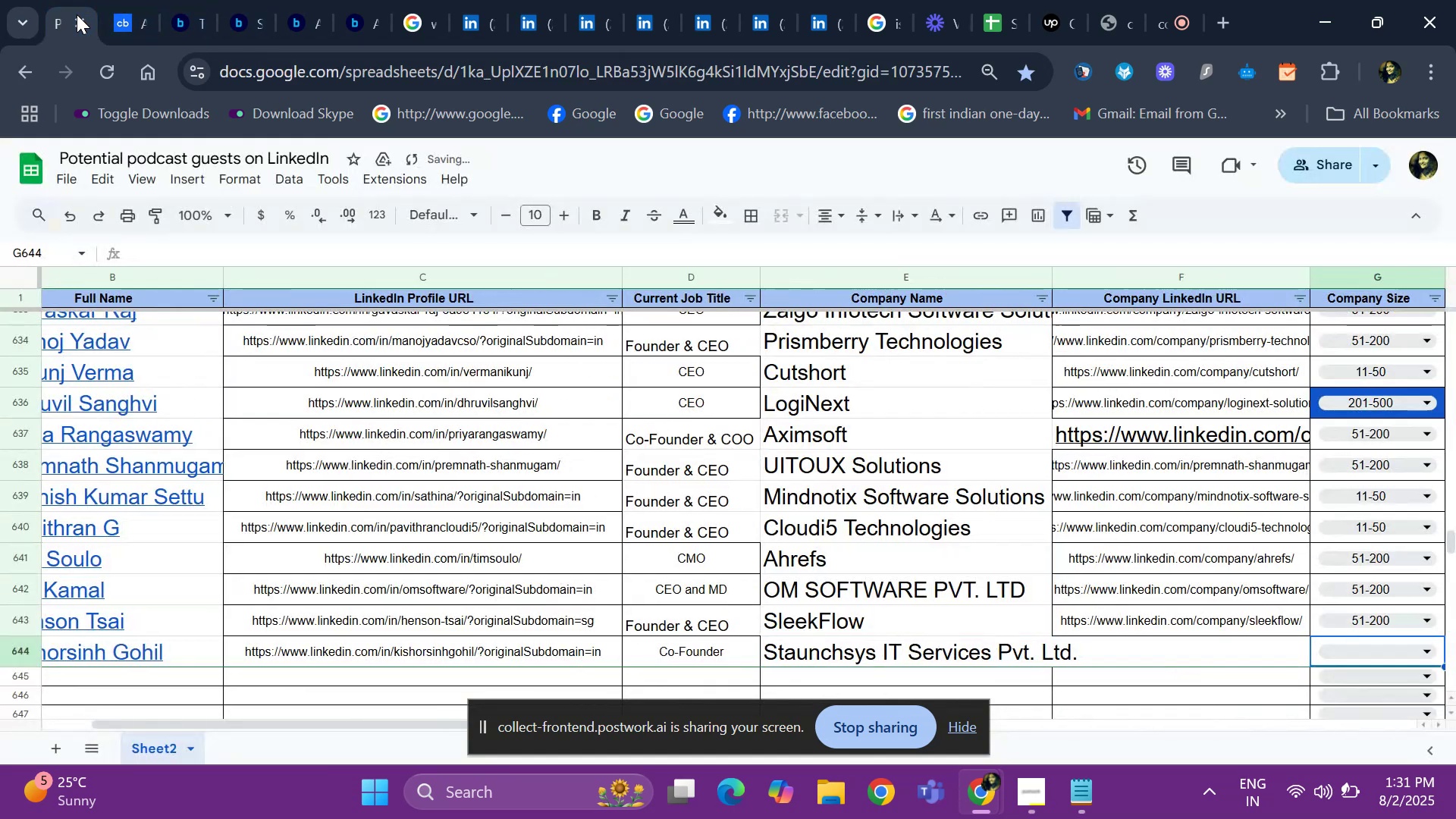 
key(ArrowRight)
 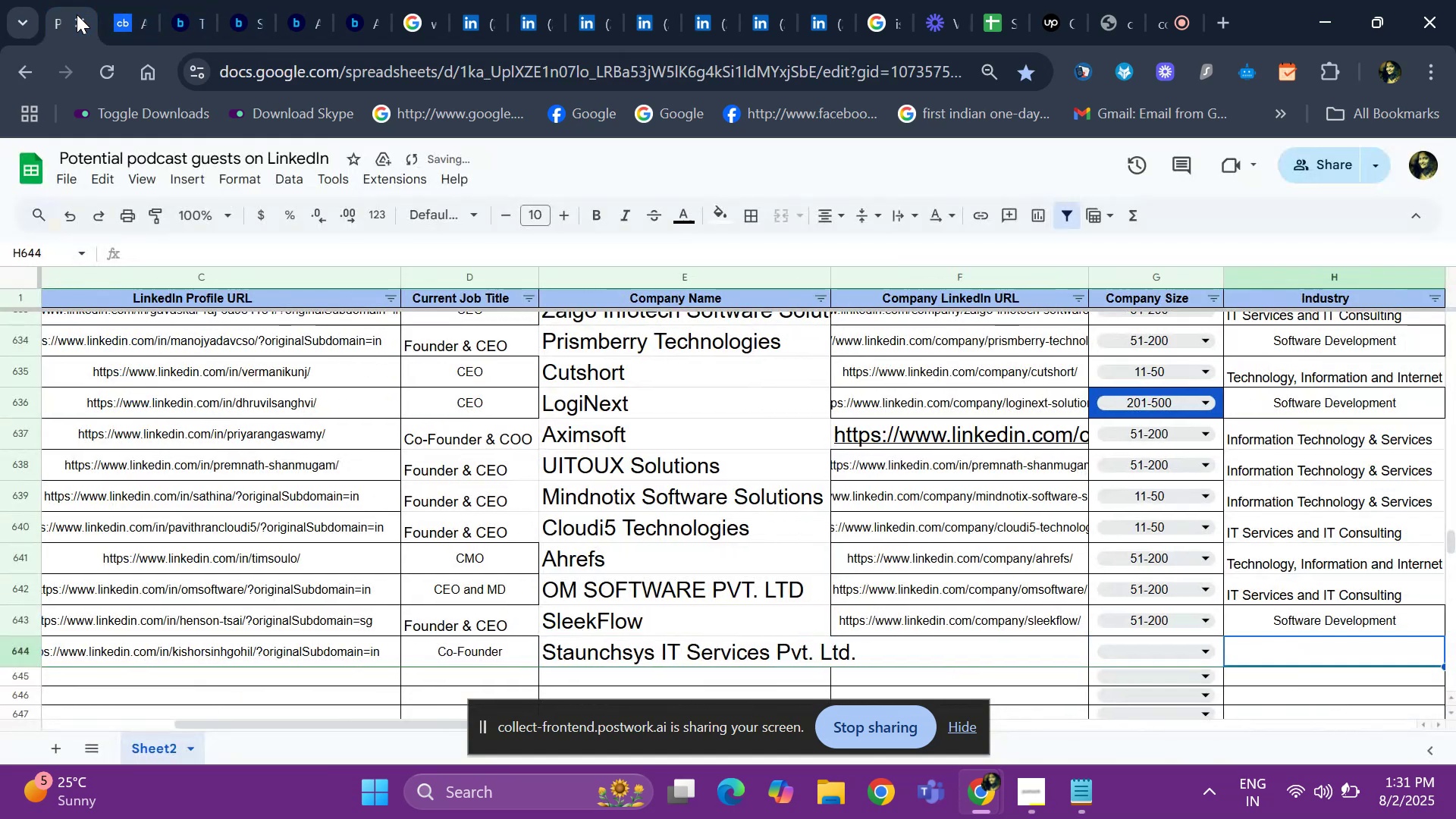 
key(ArrowLeft)
 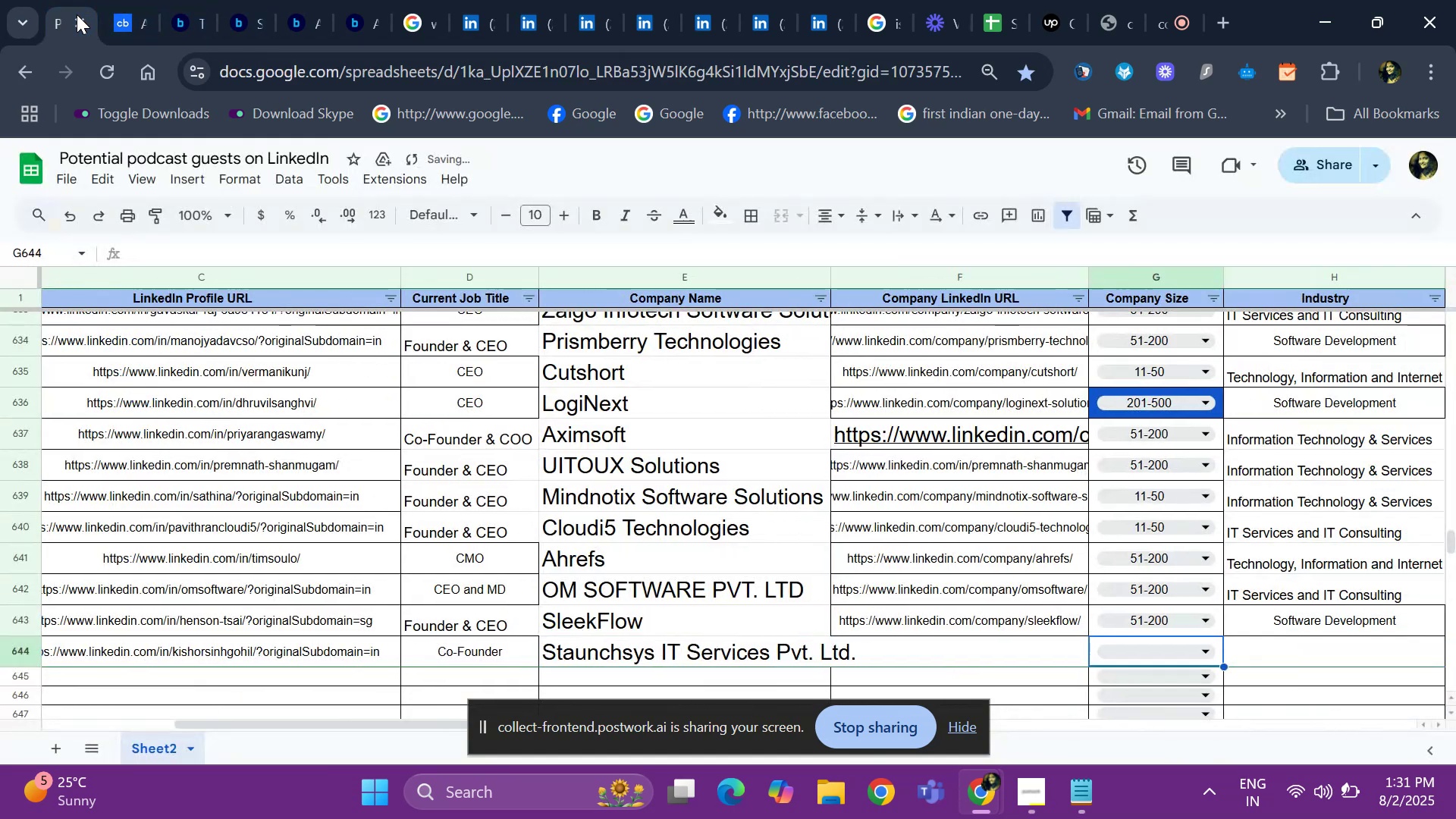 
key(ArrowLeft)
 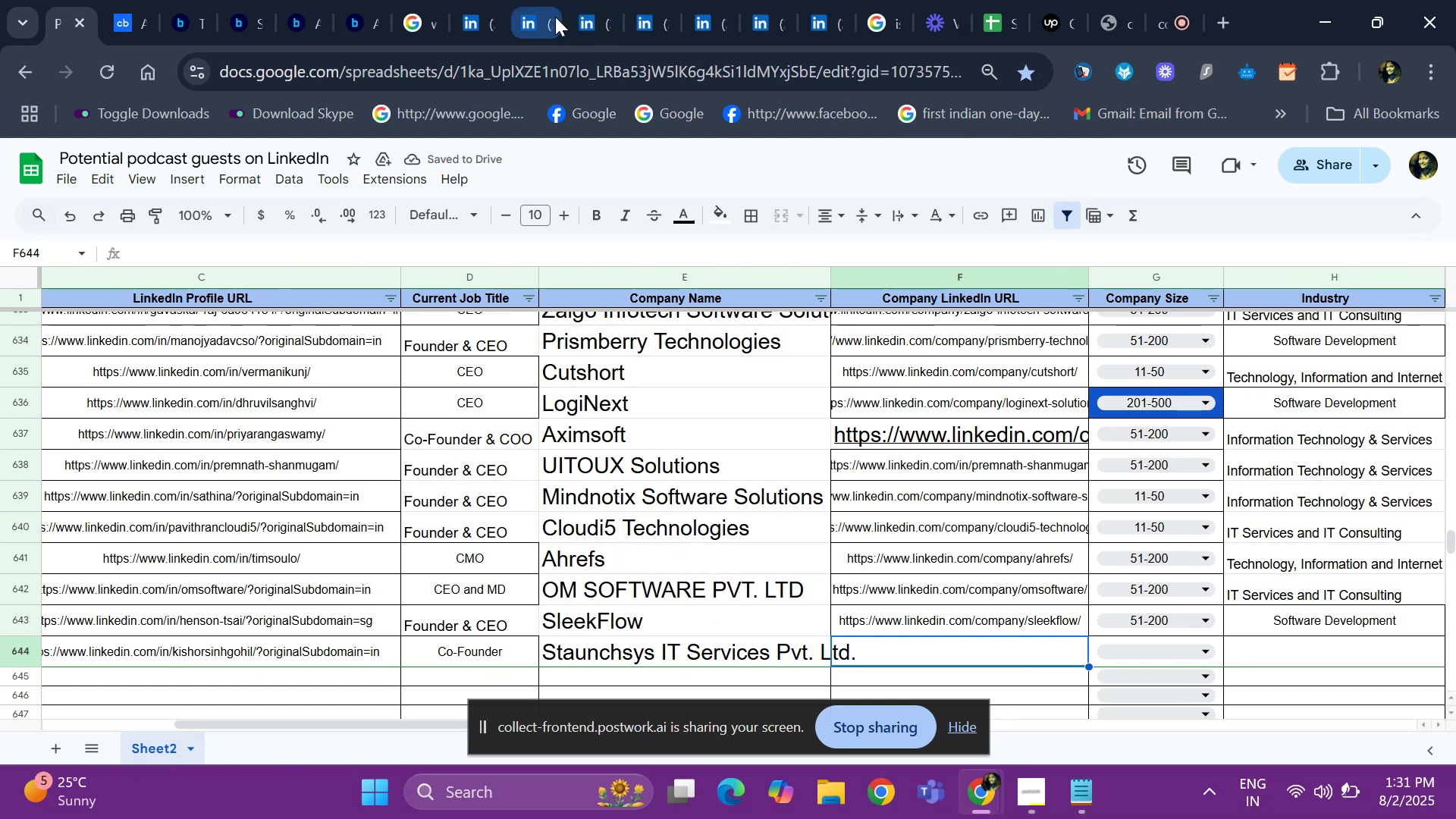 
left_click([532, 22])
 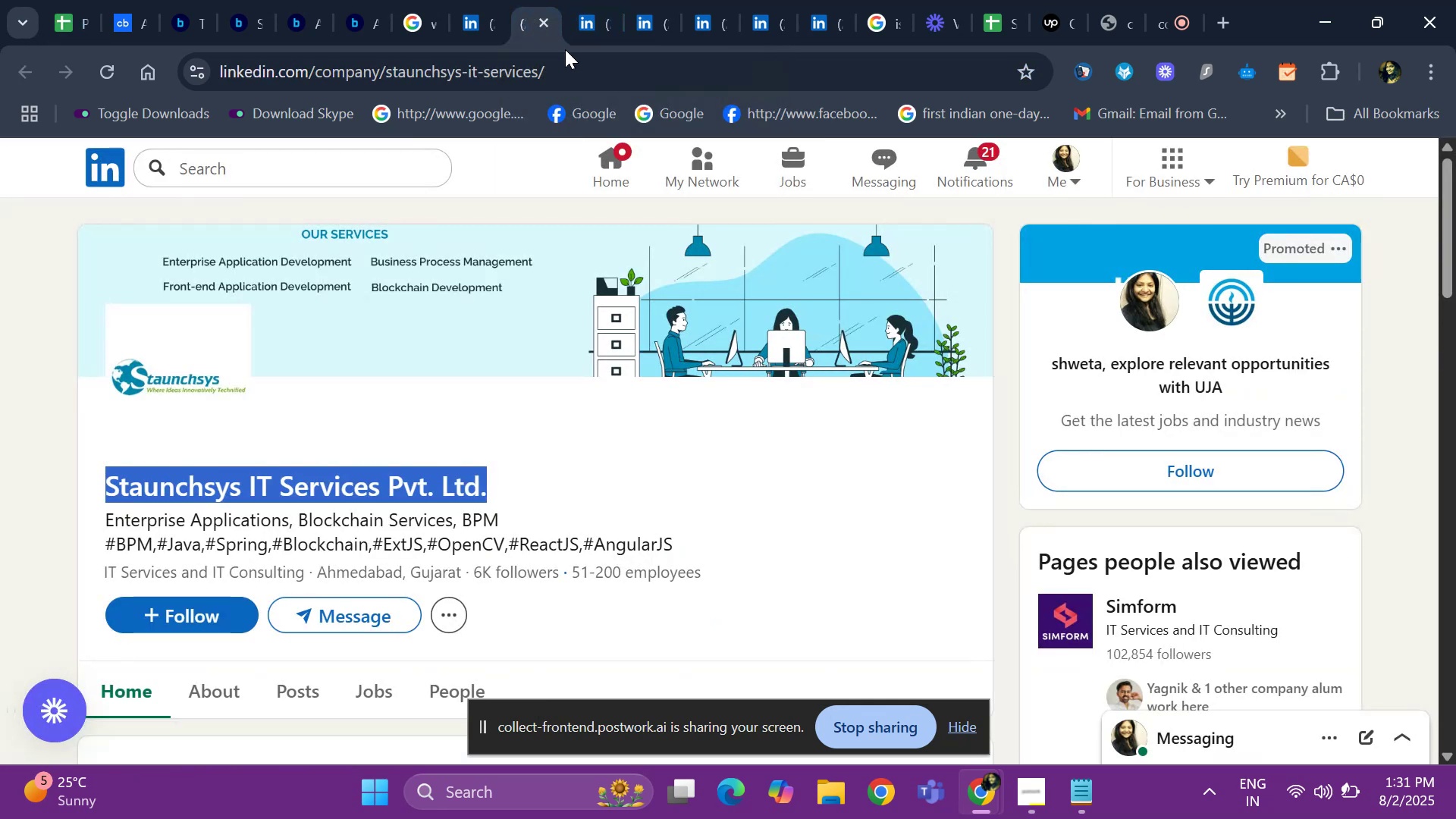 
left_click([565, 54])
 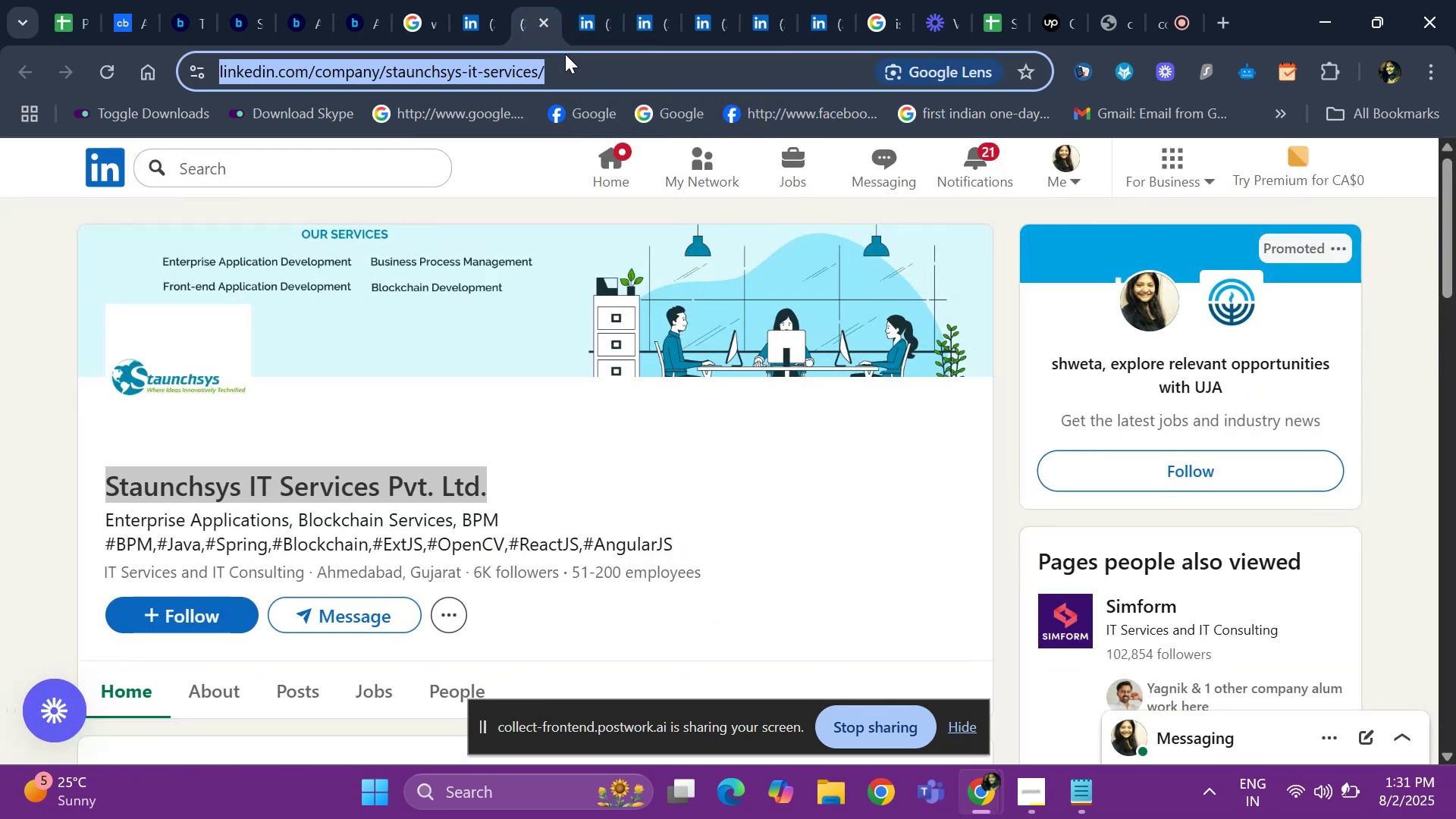 
key(Control+C)
 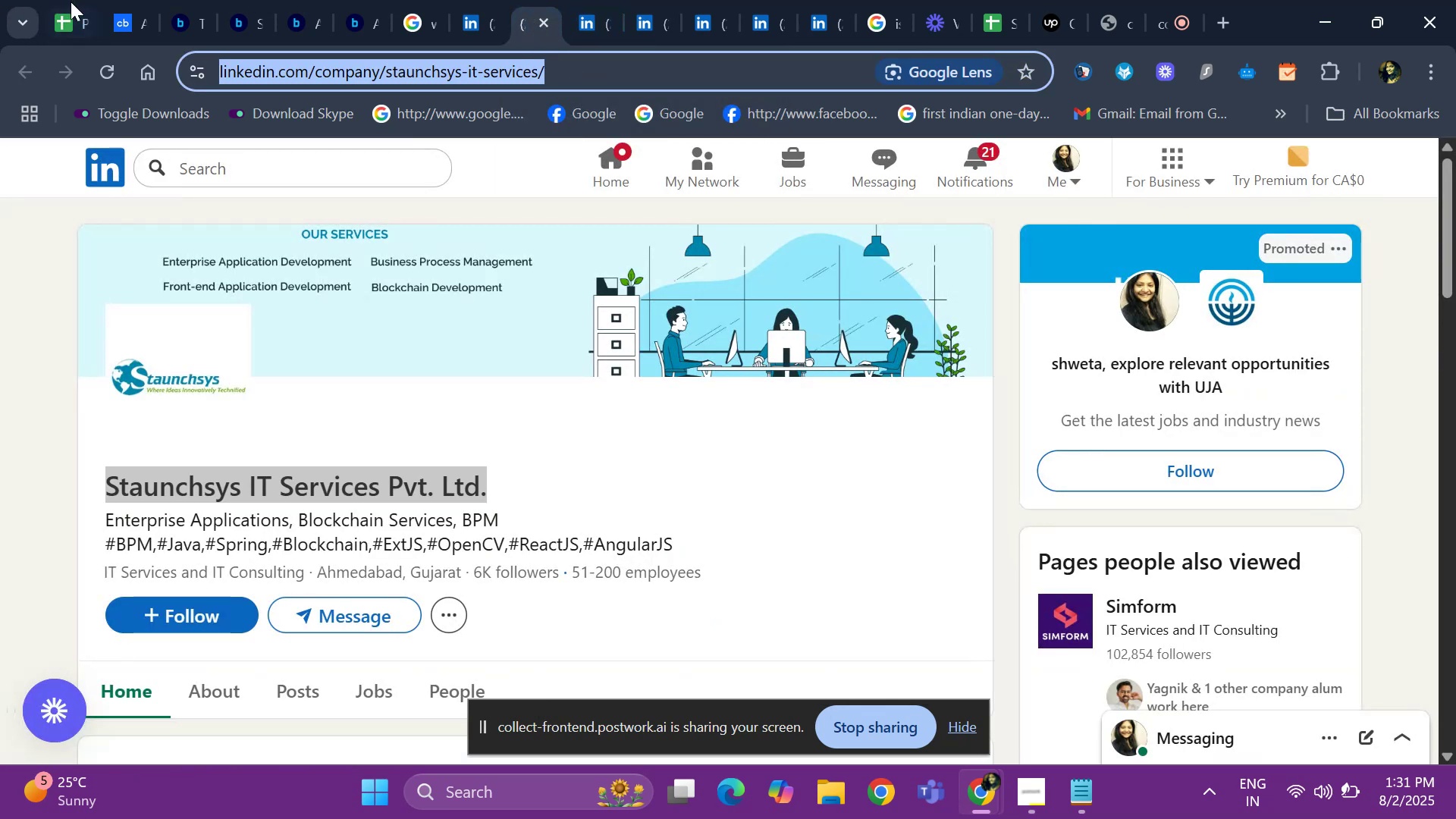 
left_click([71, 2])
 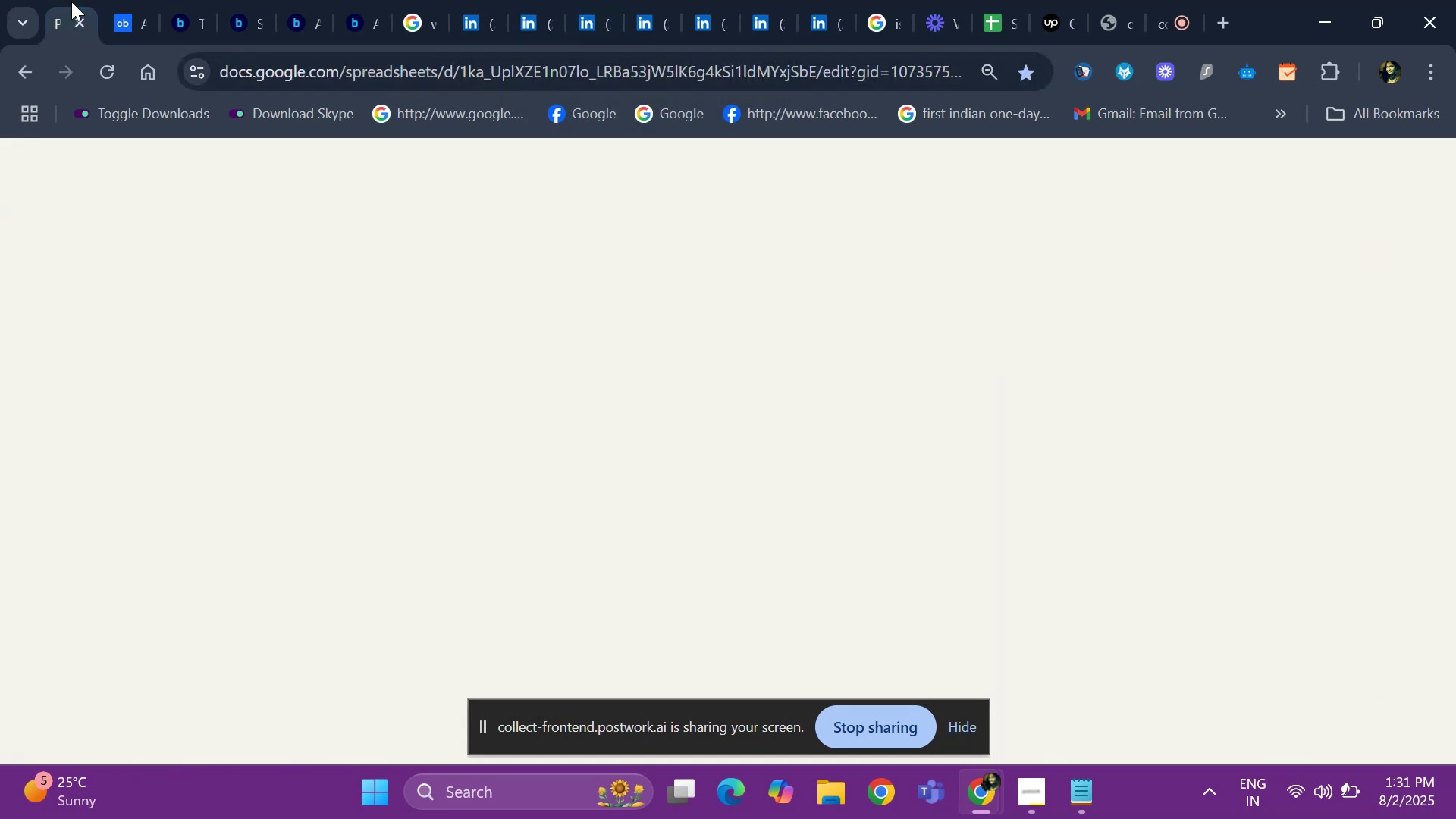 
hold_key(key=ControlLeft, duration=1.05)
 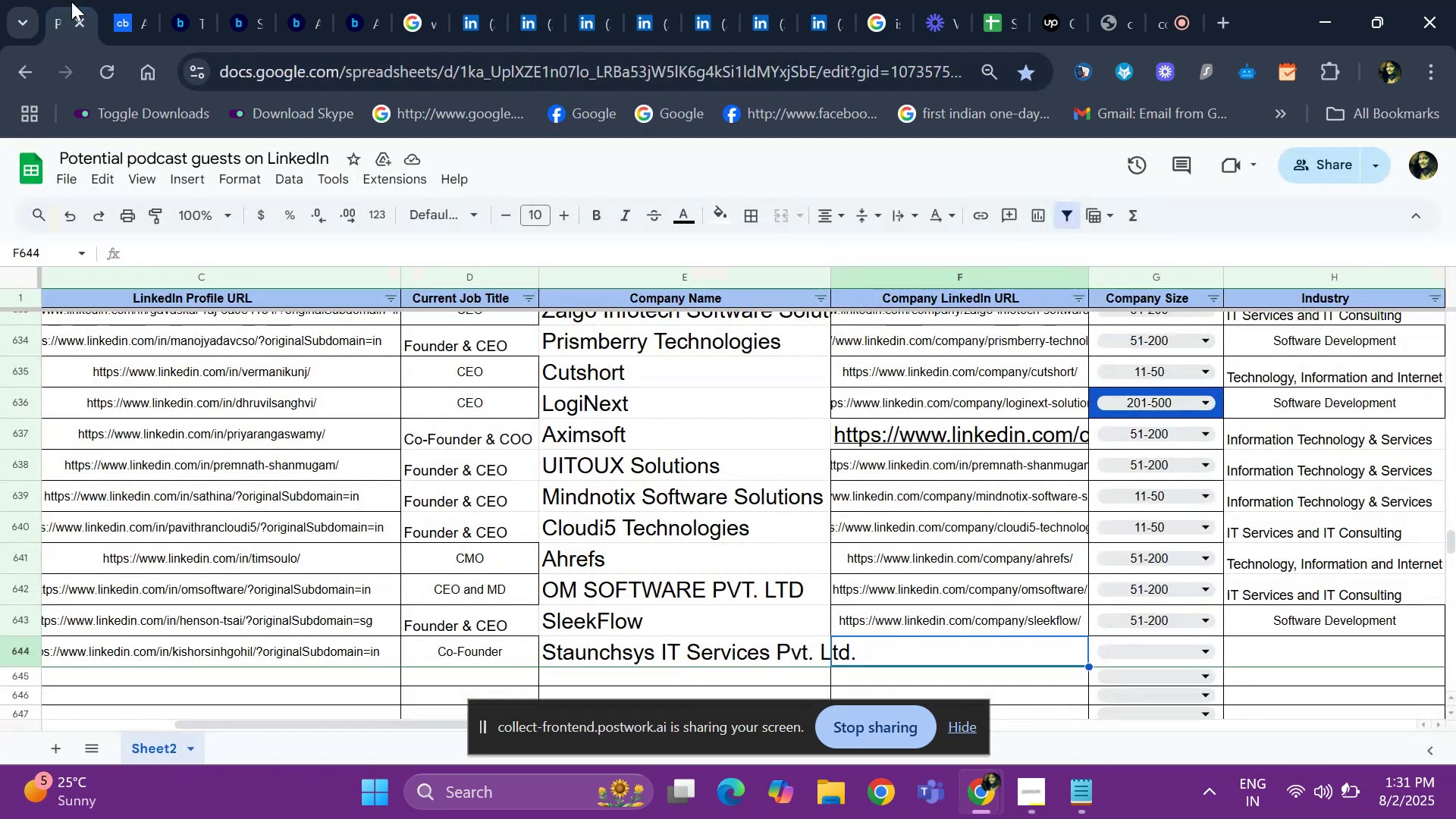 
key(Control+ControlLeft)
 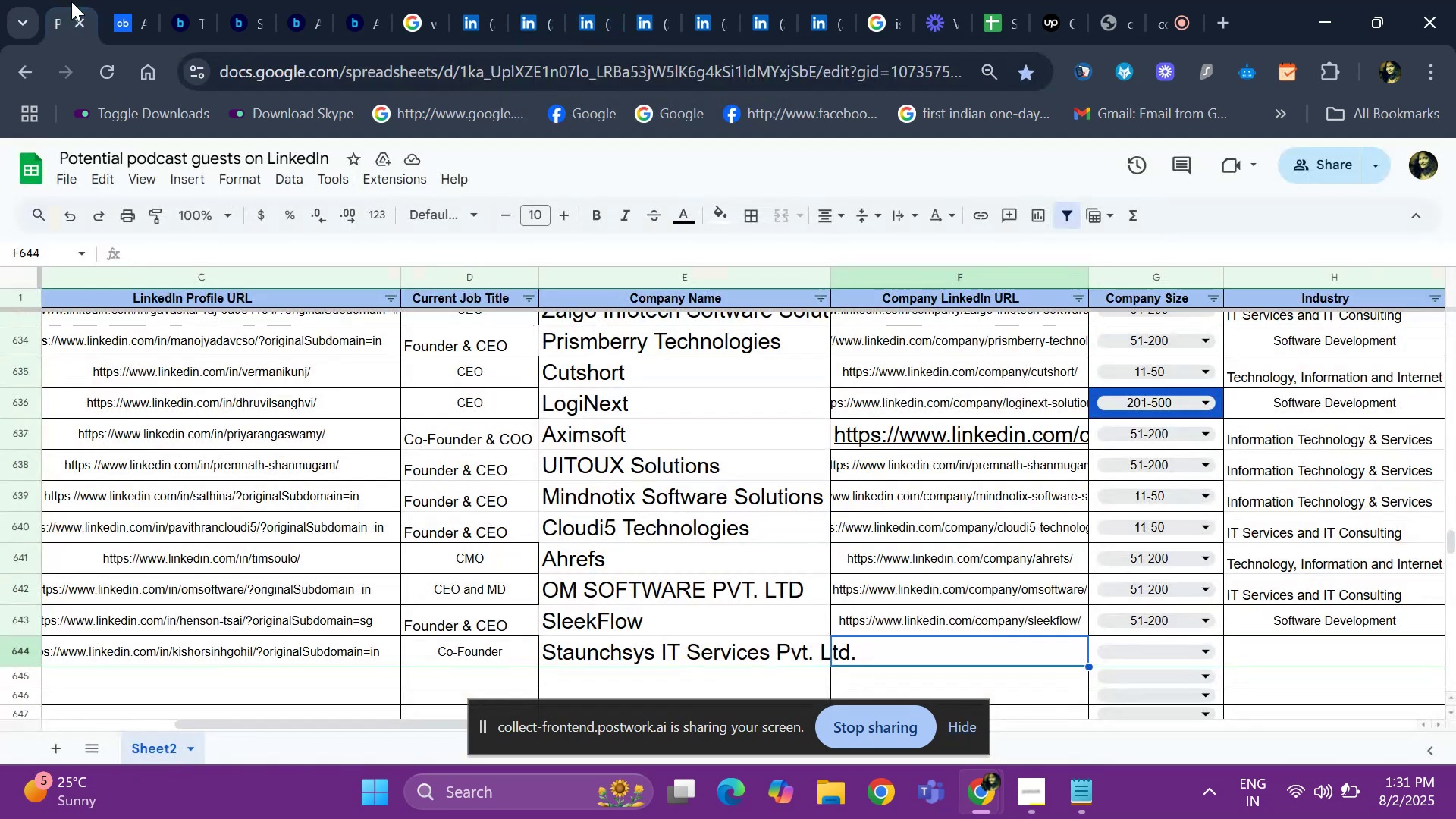 
key(Control+V)
 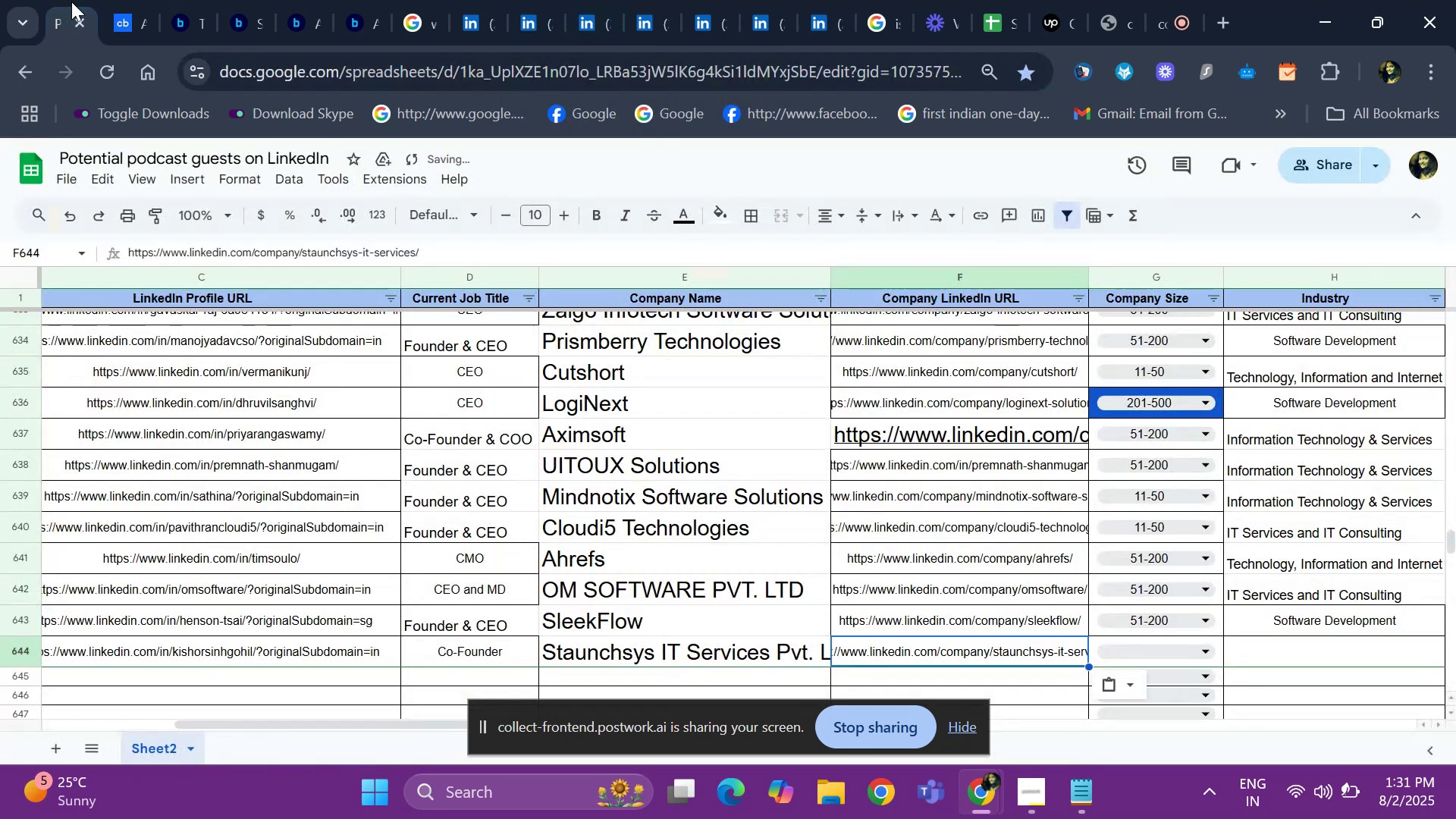 
key(ArrowRight)
 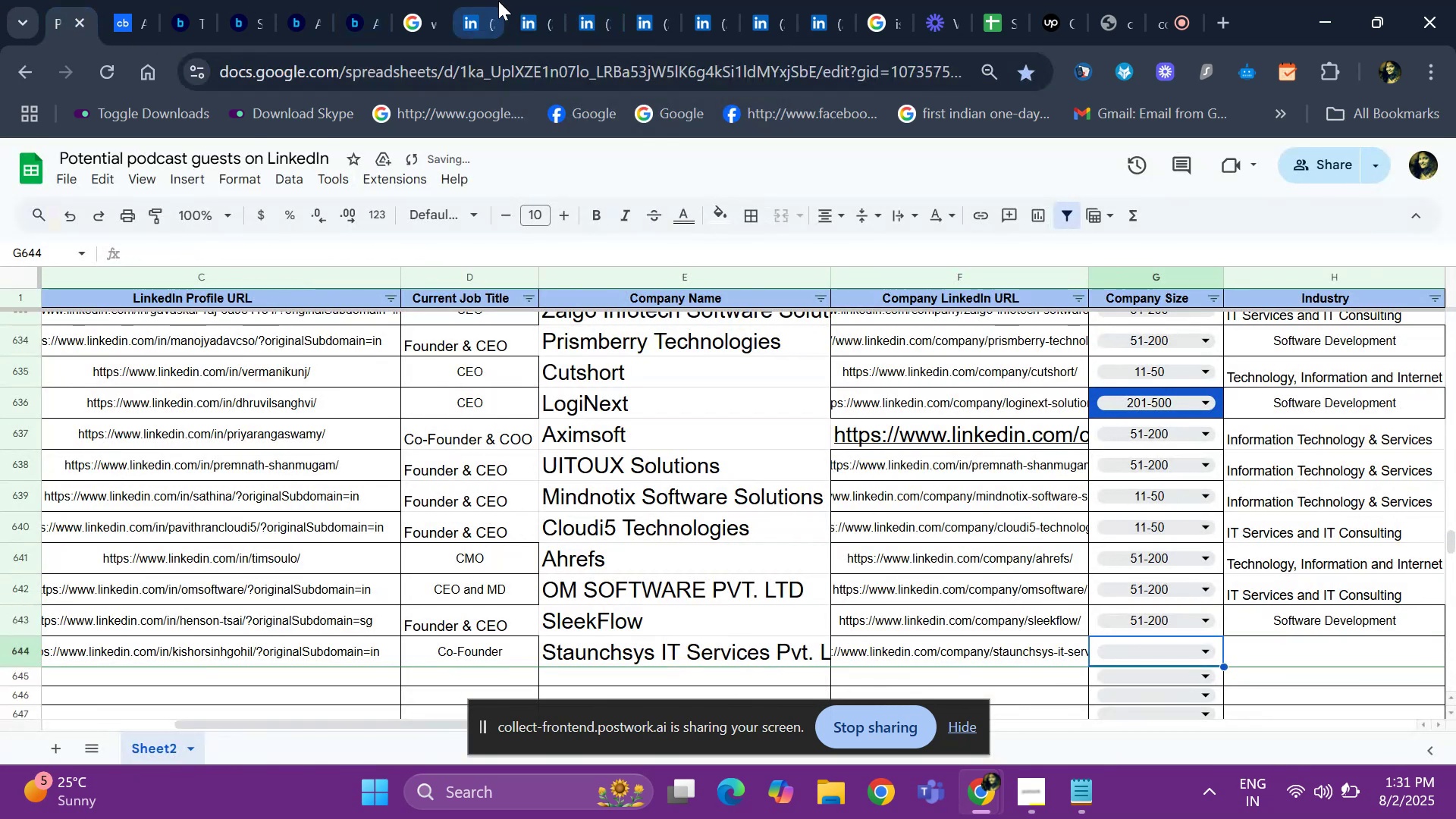 
left_click([525, 4])
 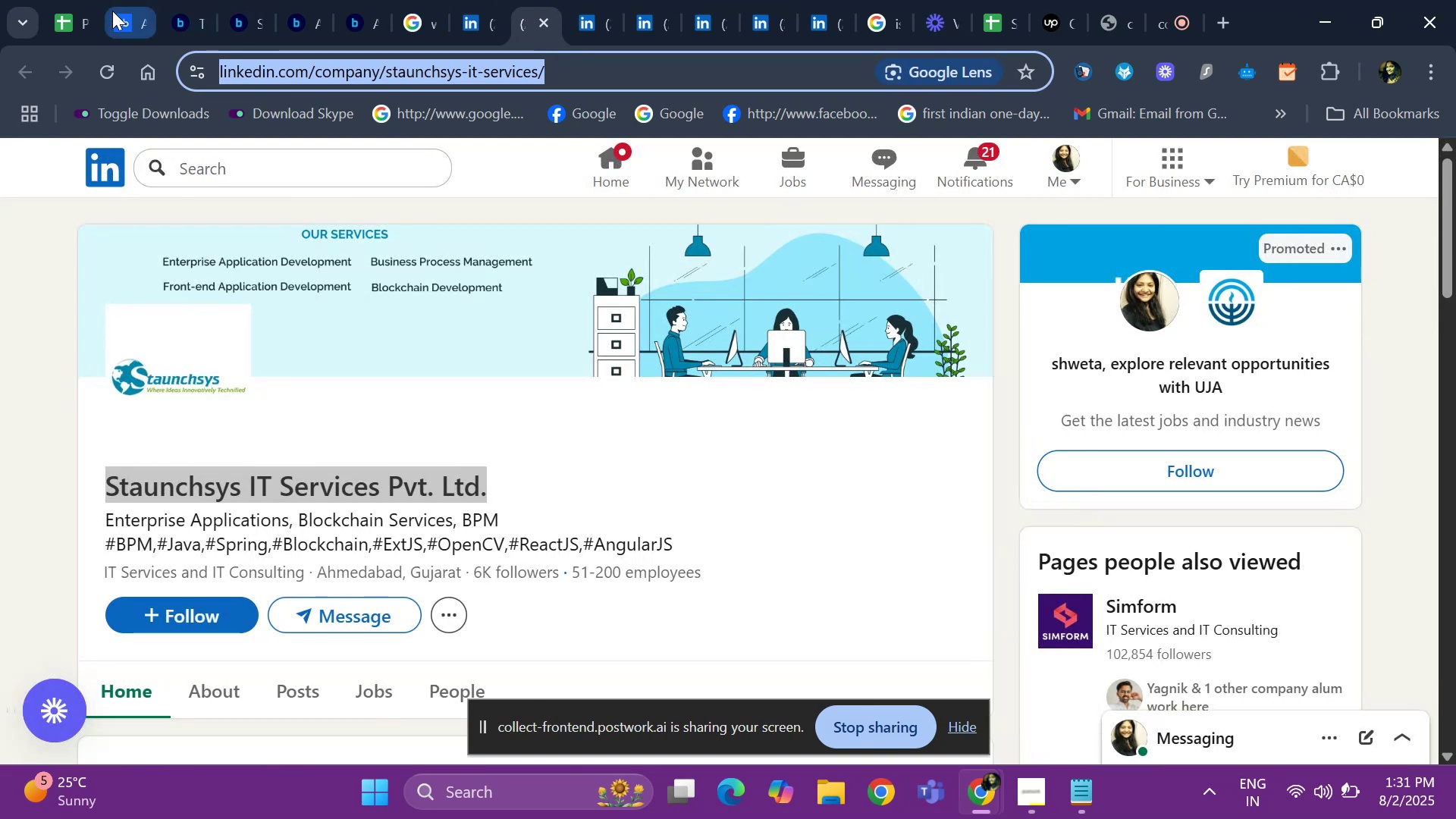 
left_click([76, 16])
 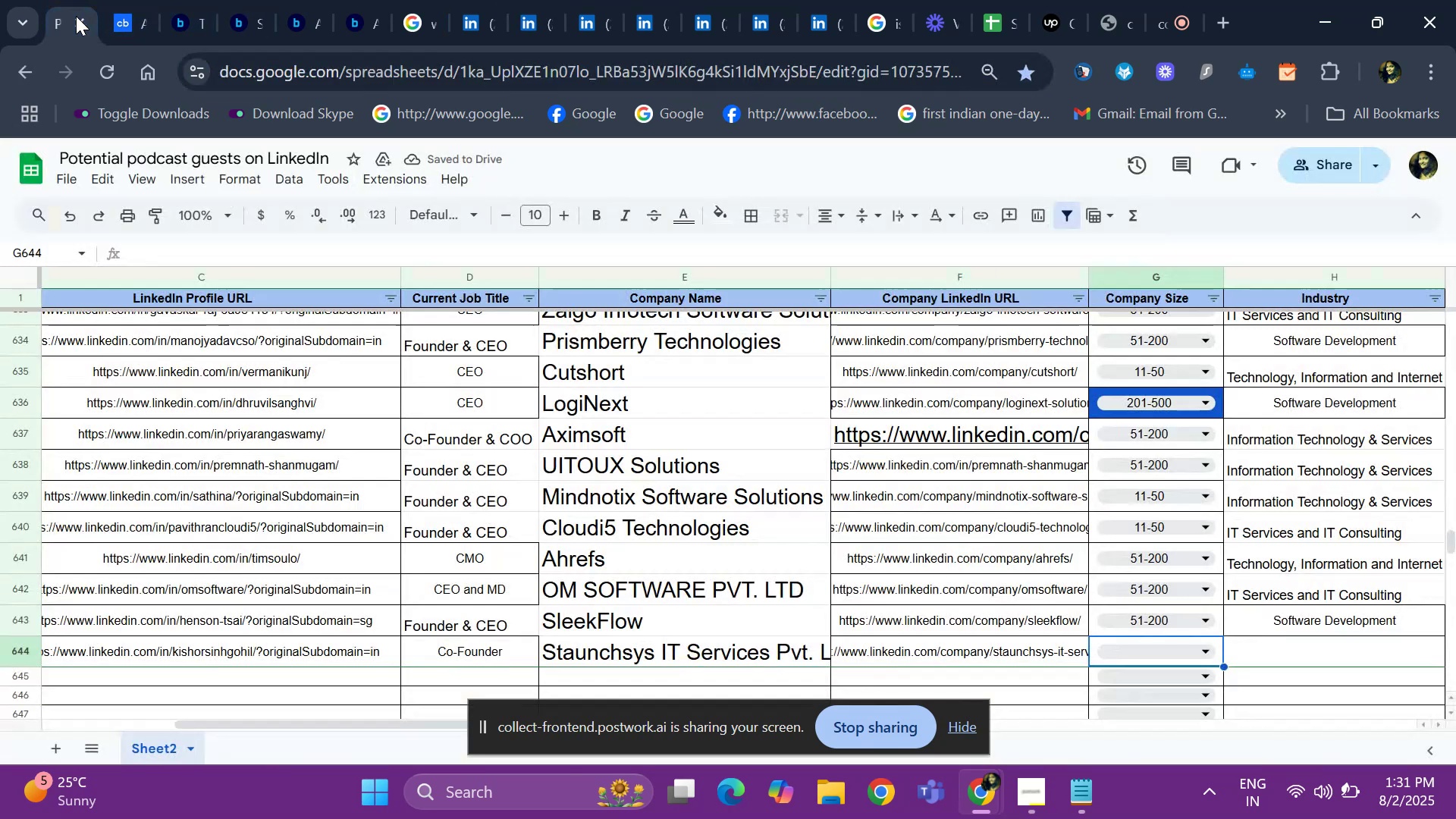 
key(ArrowRight)
 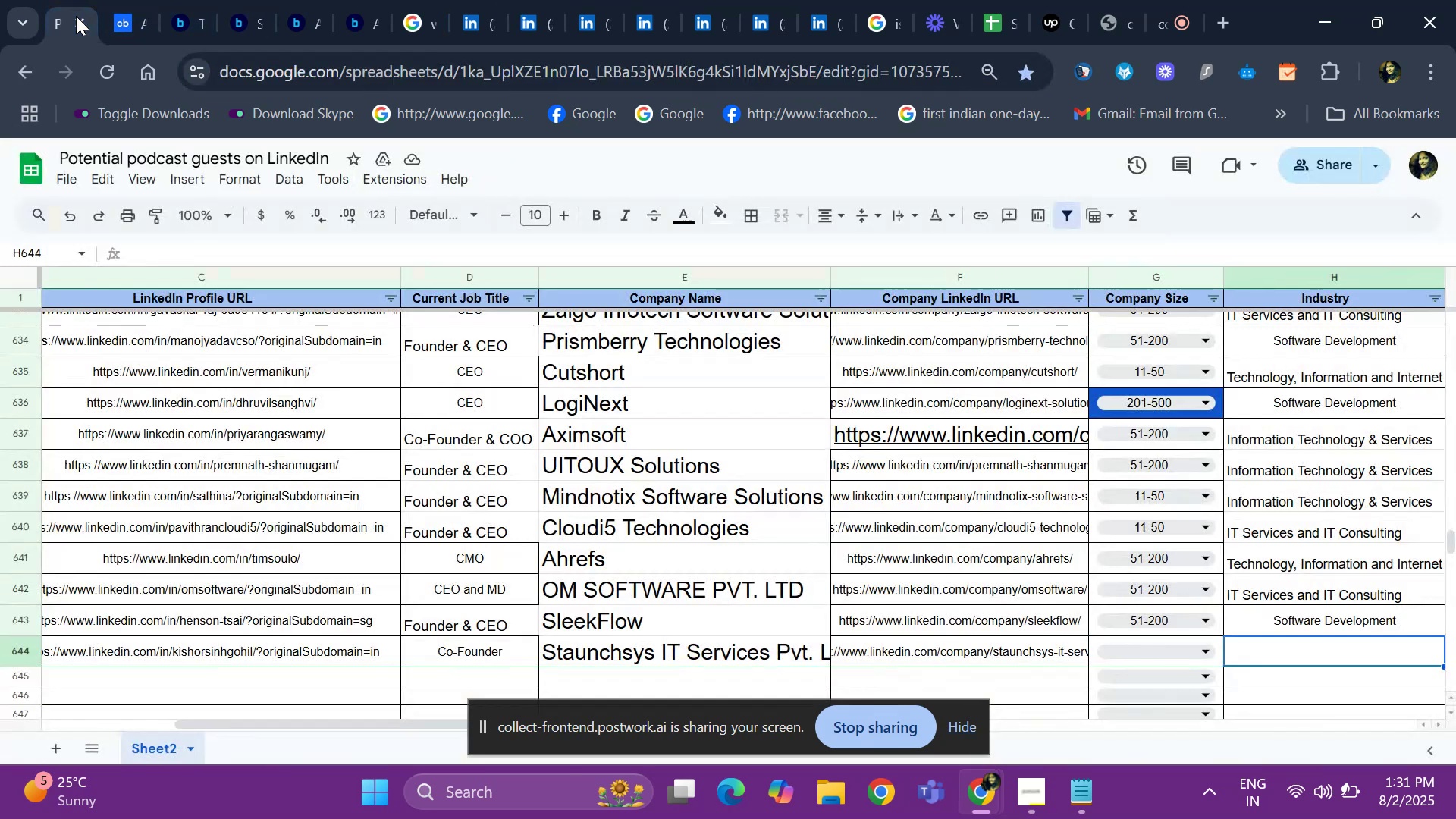 
key(ArrowLeft)
 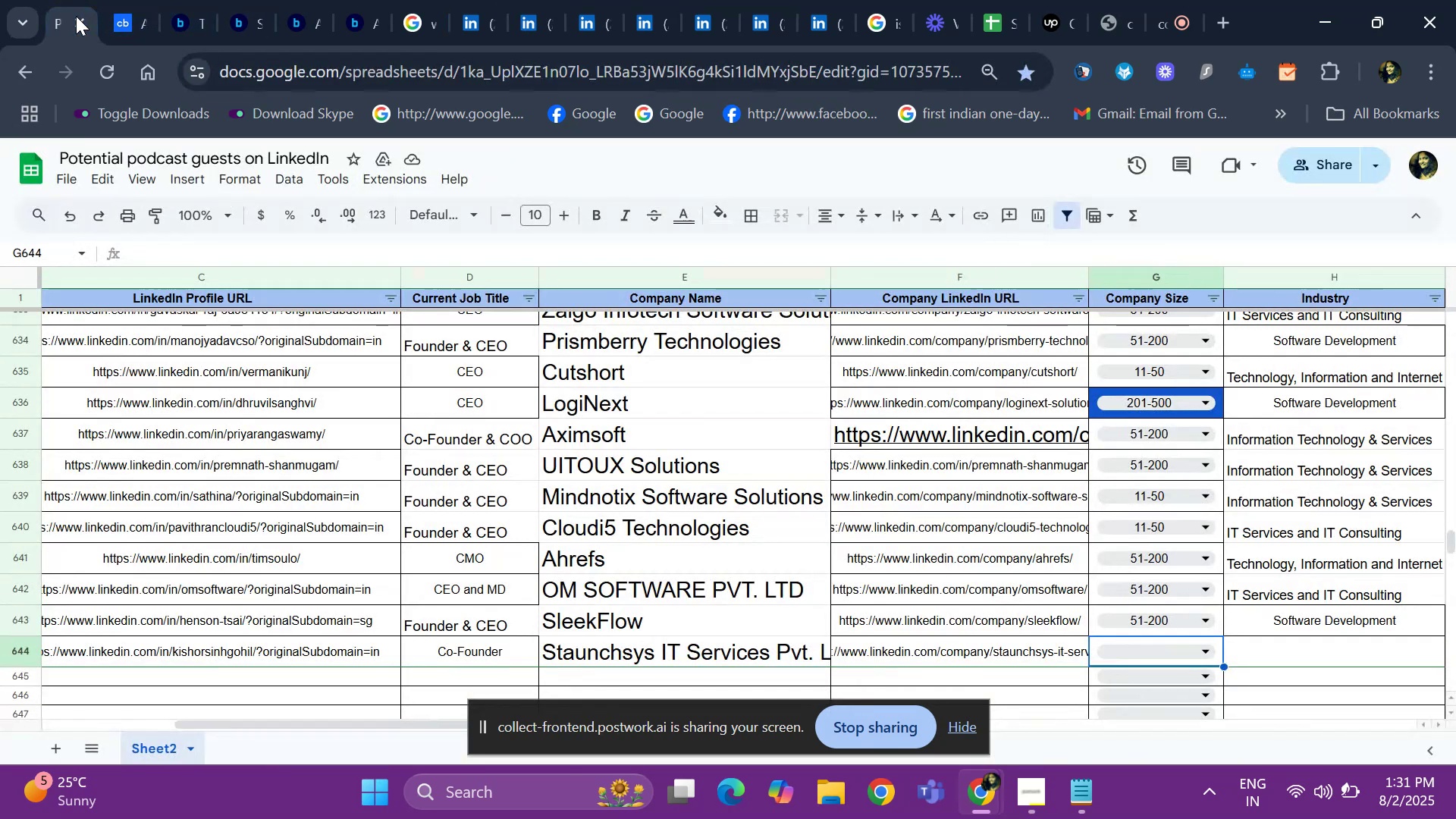 
key(Enter)
 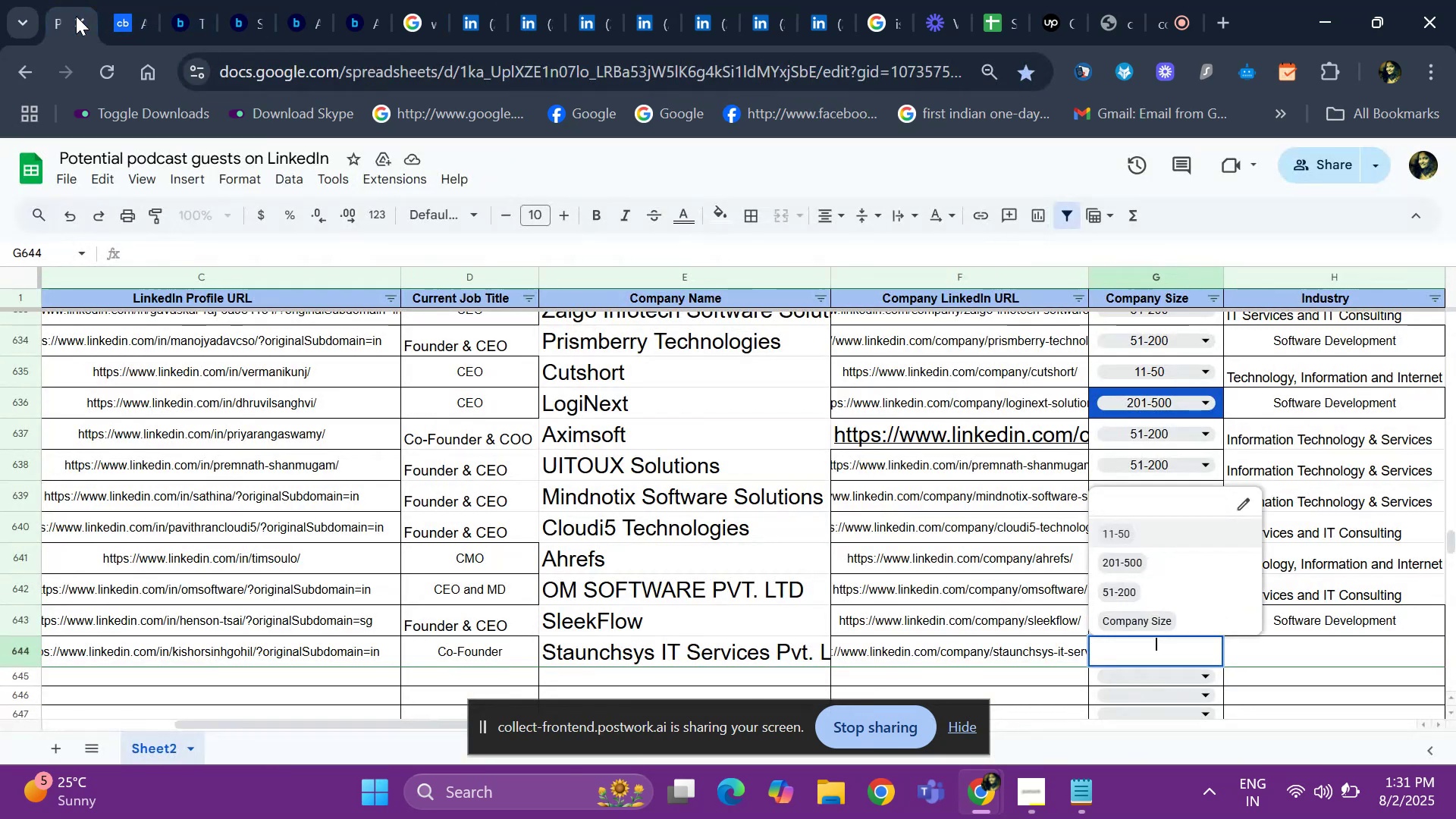 
key(ArrowDown)
 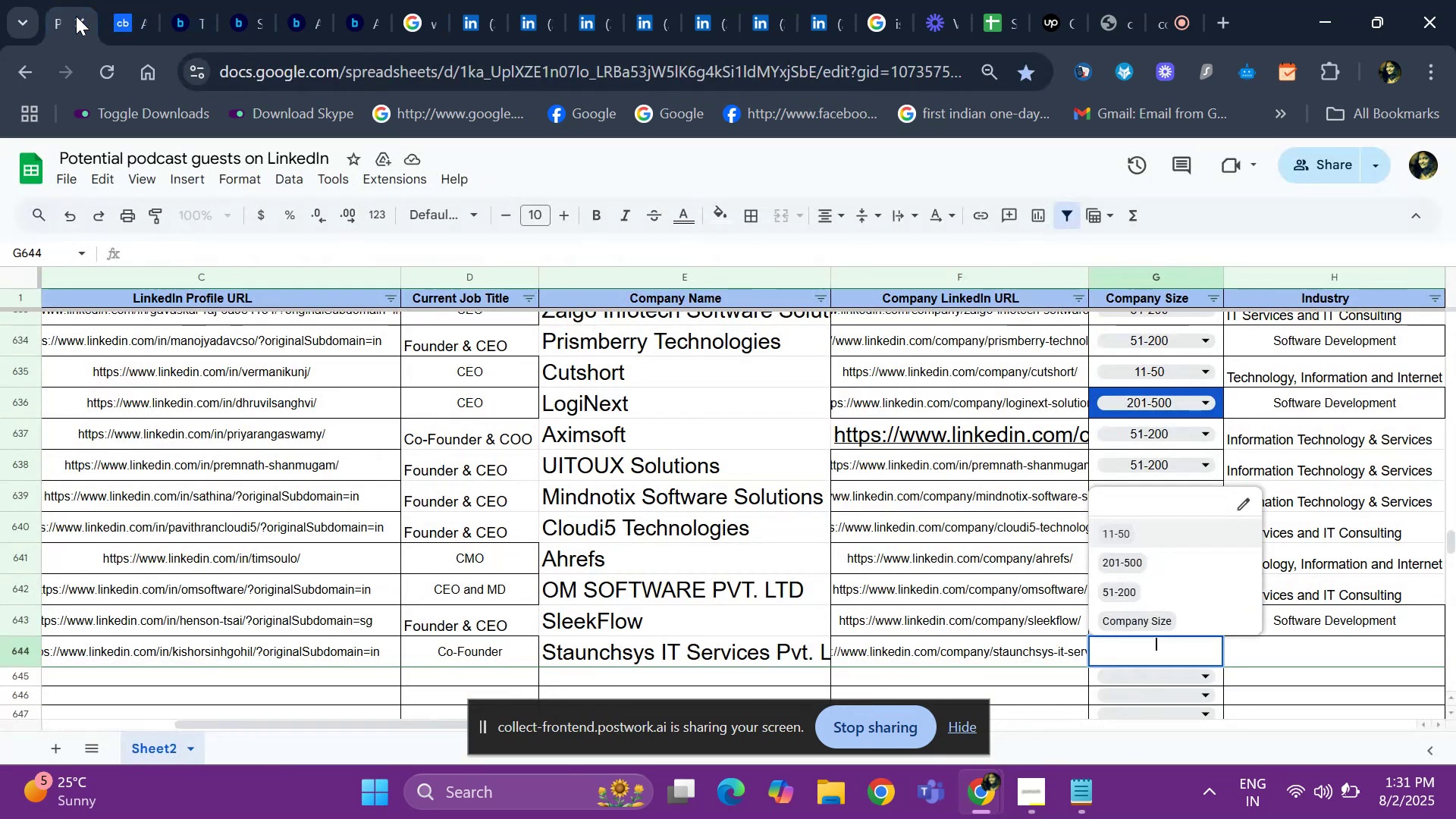 
key(ArrowDown)
 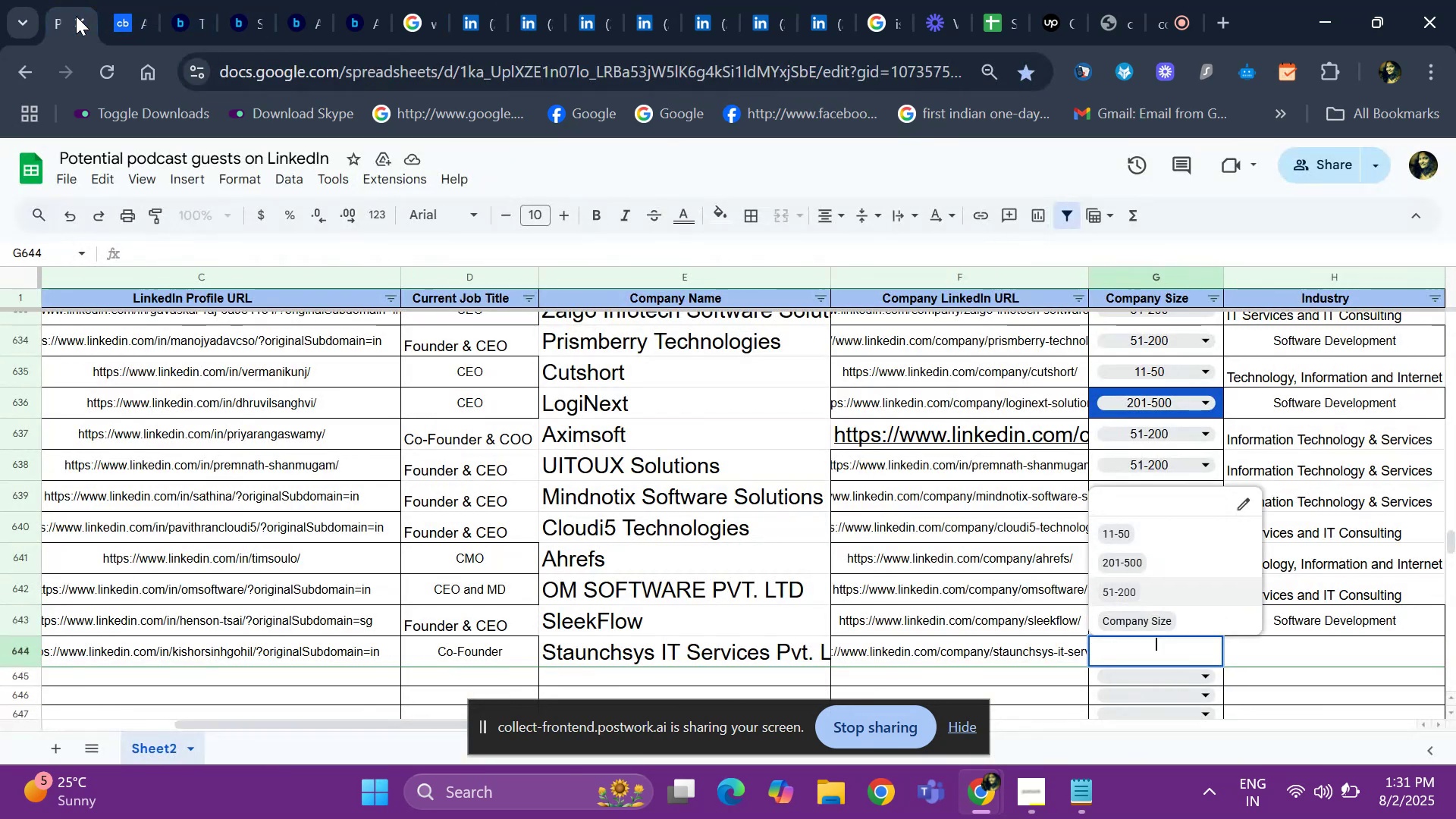 
key(Enter)
 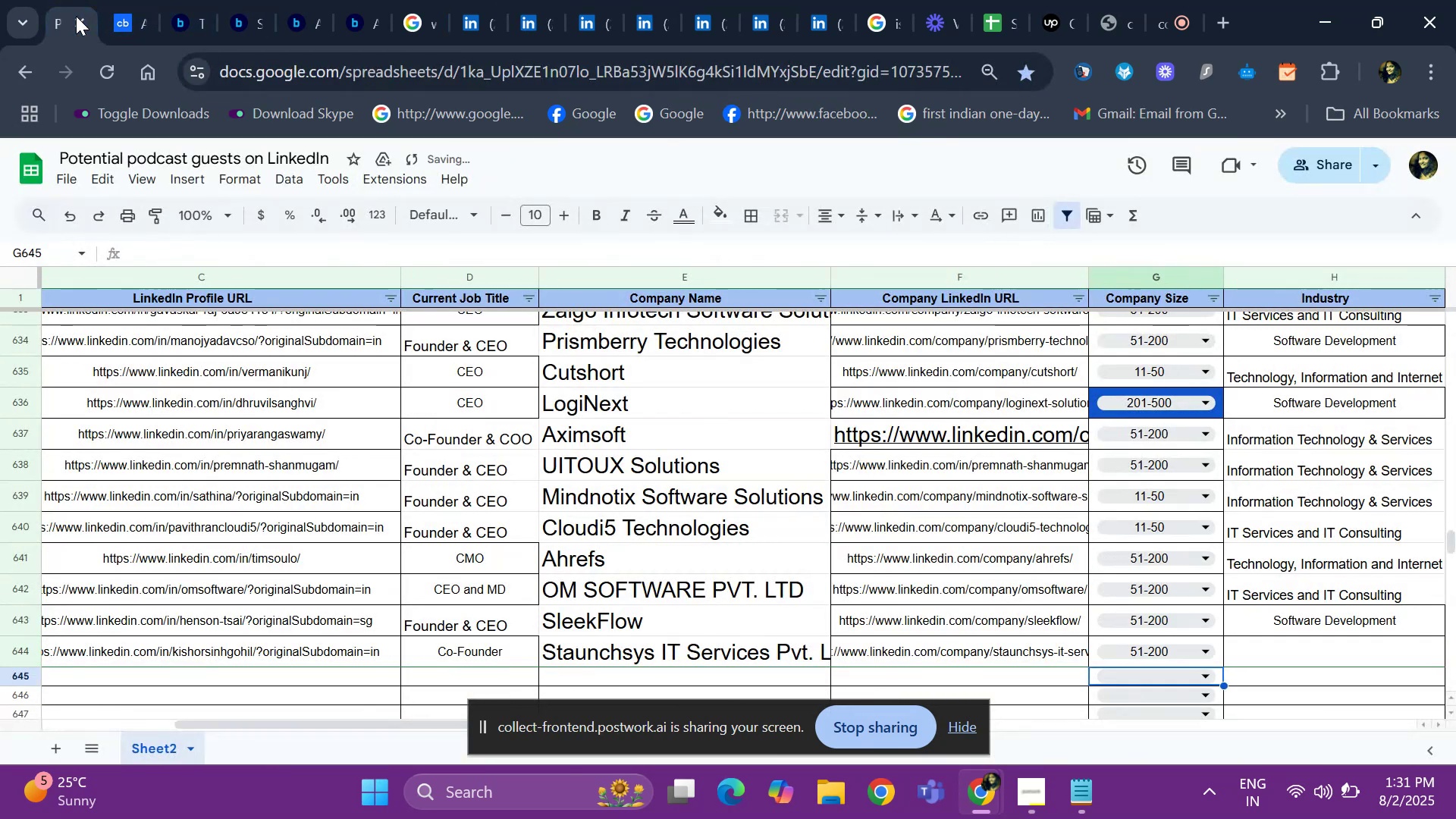 
key(ArrowUp)
 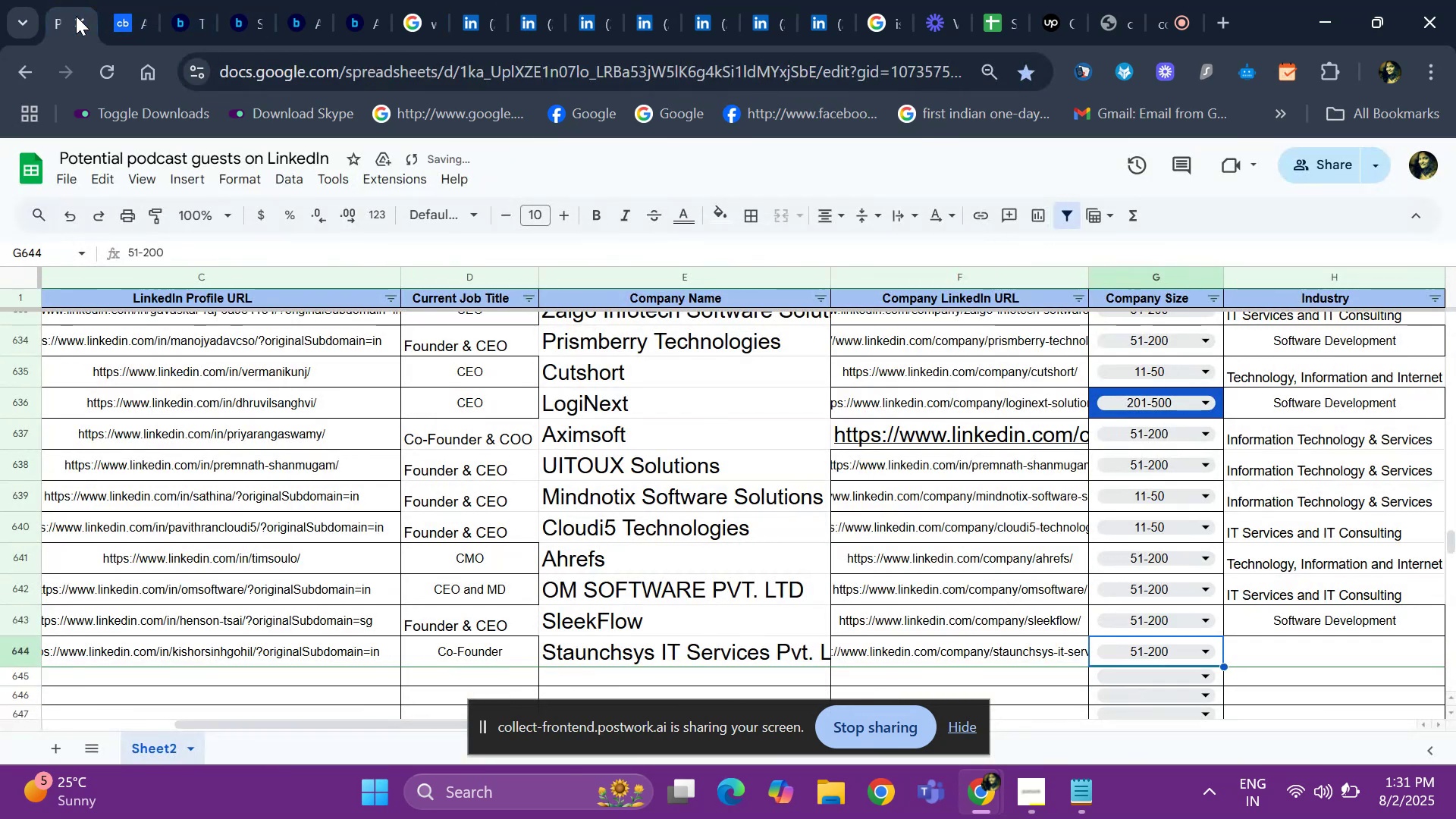 
key(ArrowRight)
 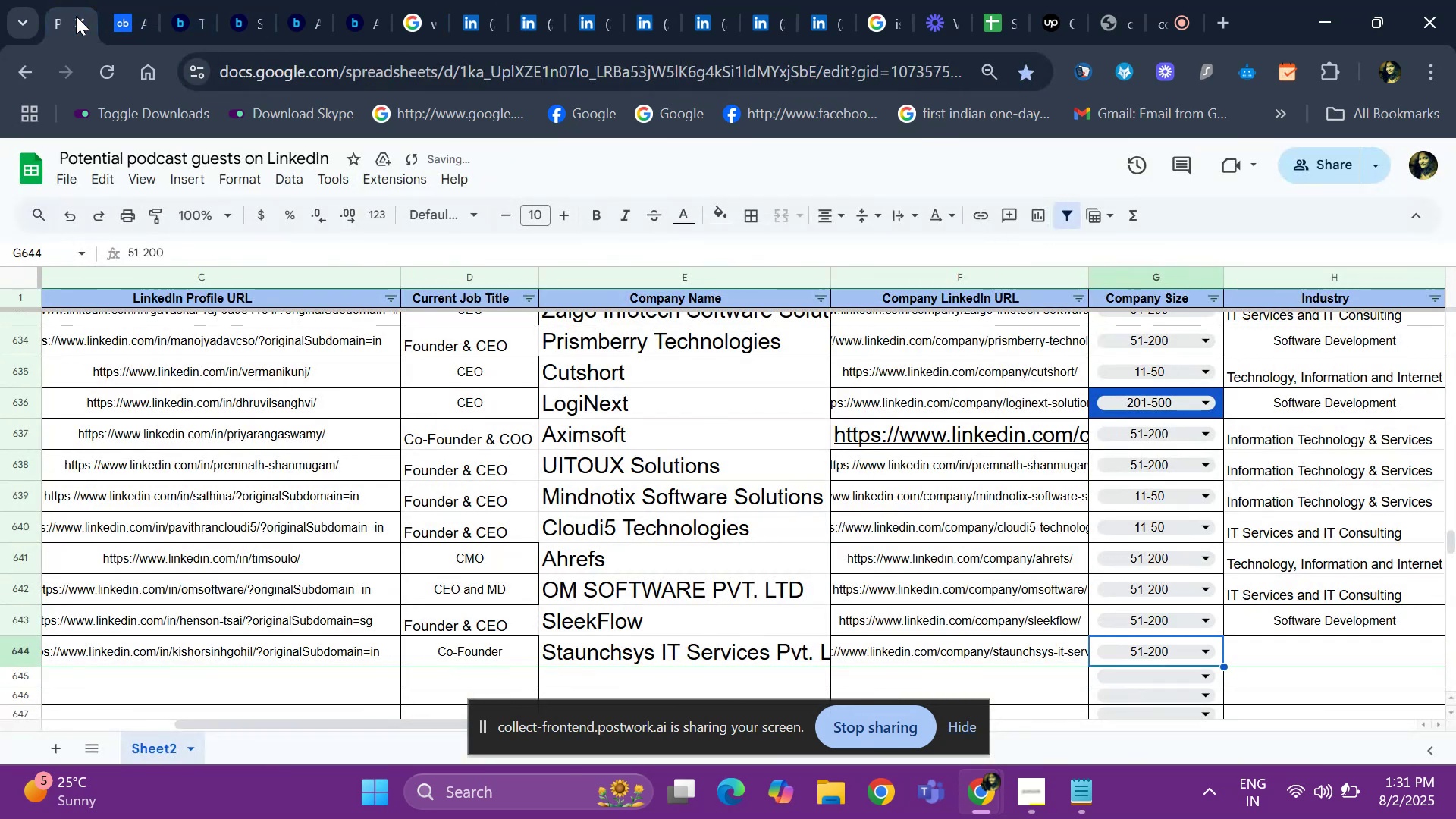 
key(ArrowRight)
 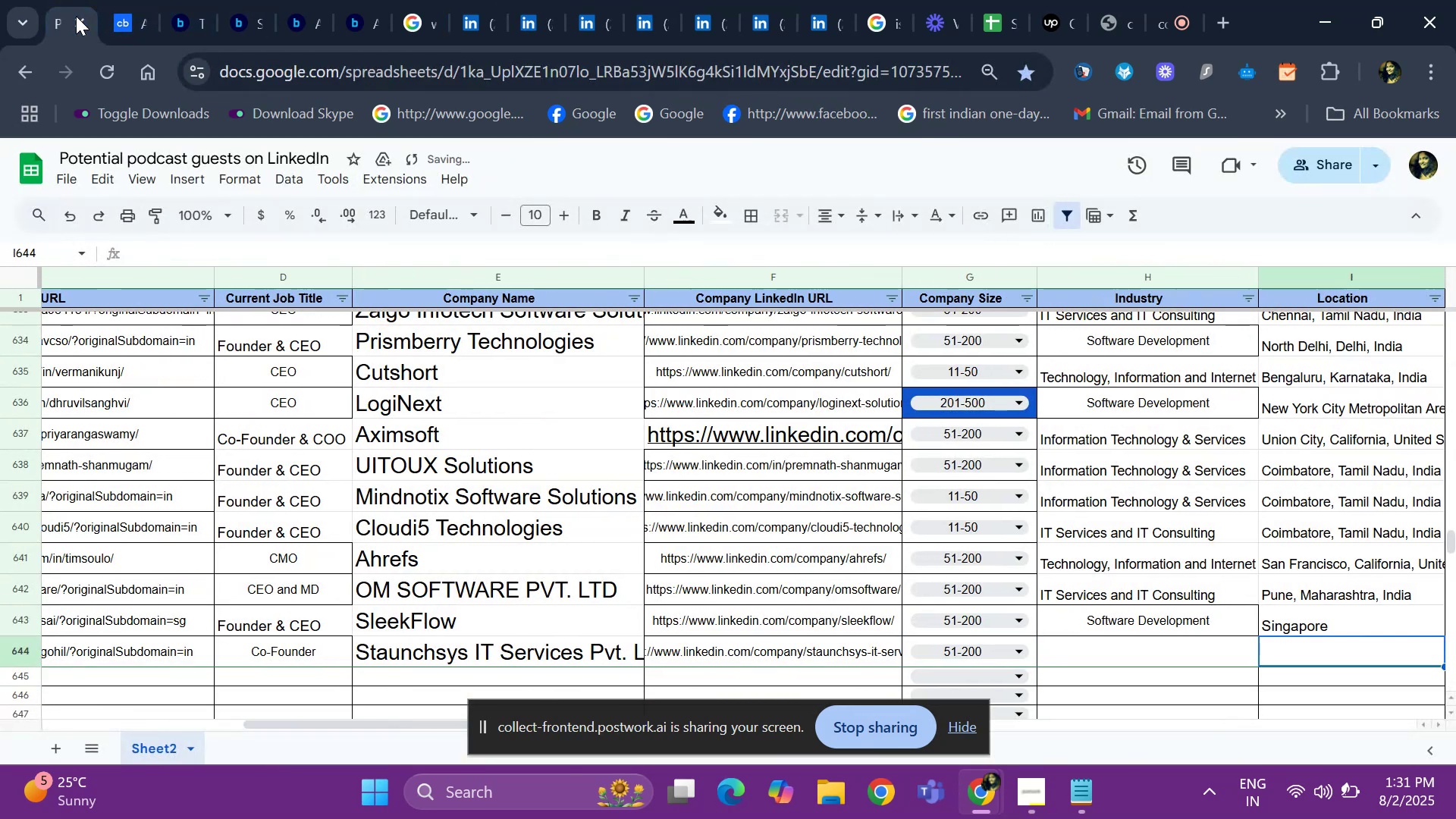 
key(ArrowRight)
 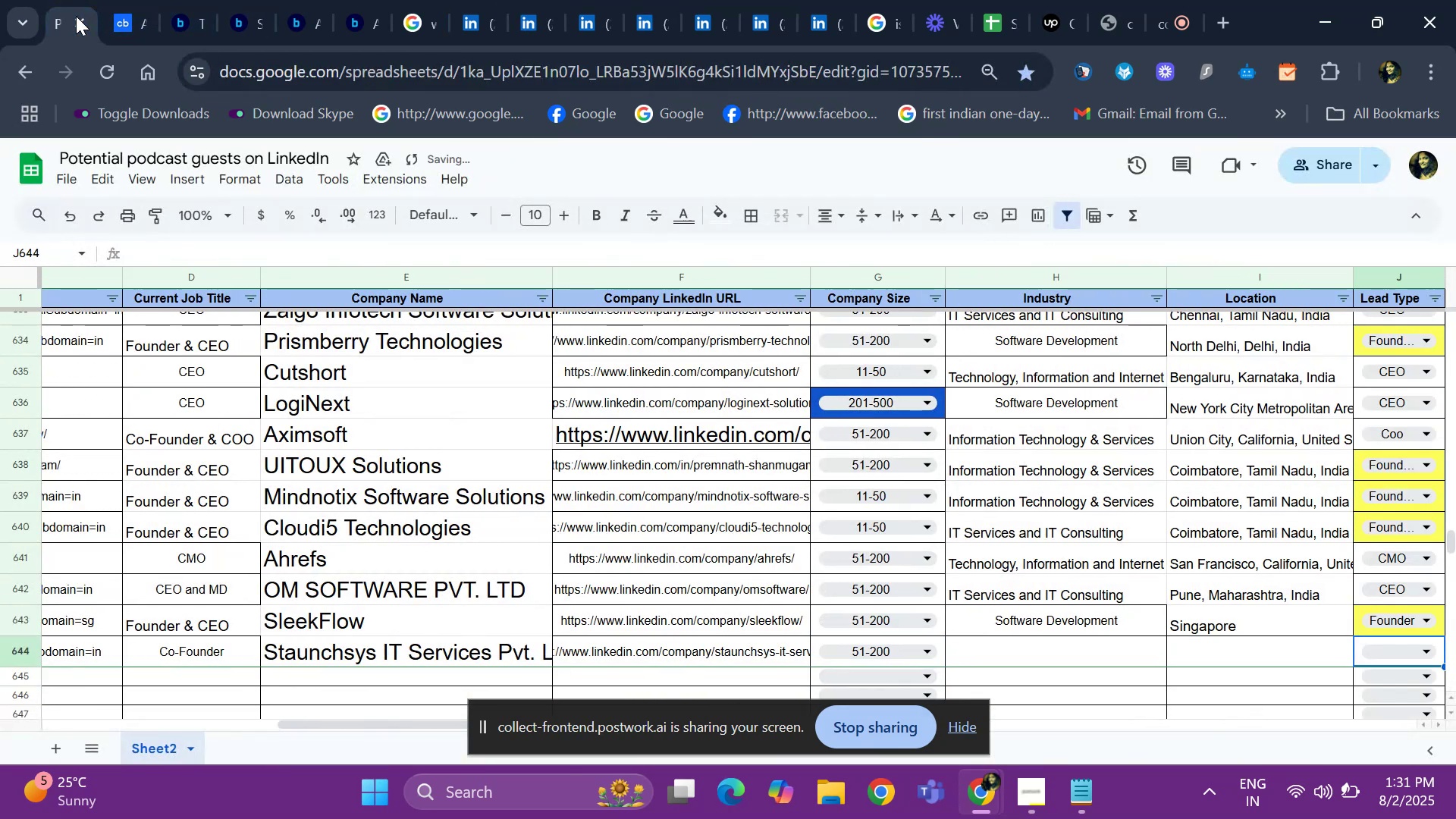 
key(ArrowLeft)
 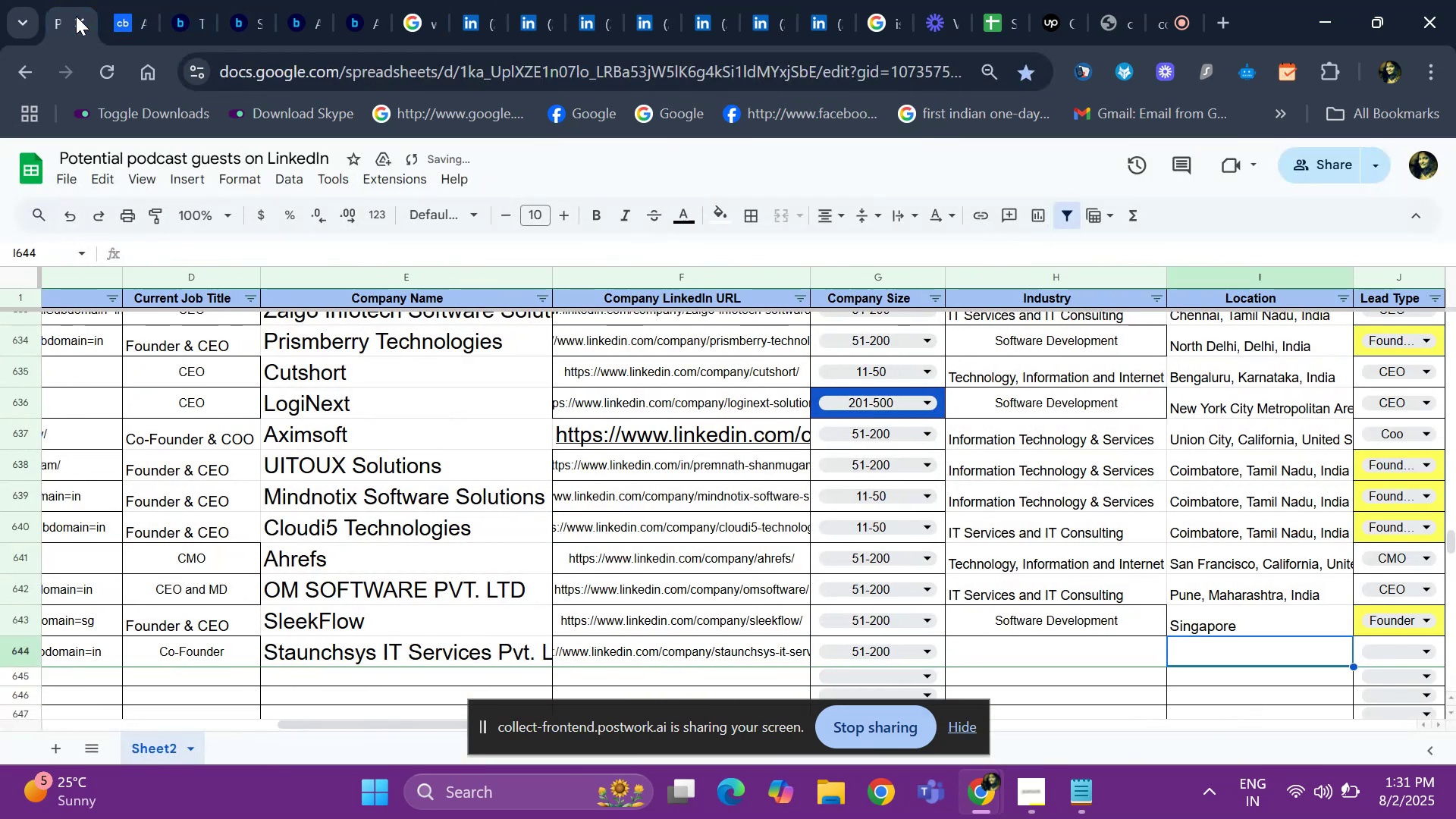 
key(ArrowLeft)
 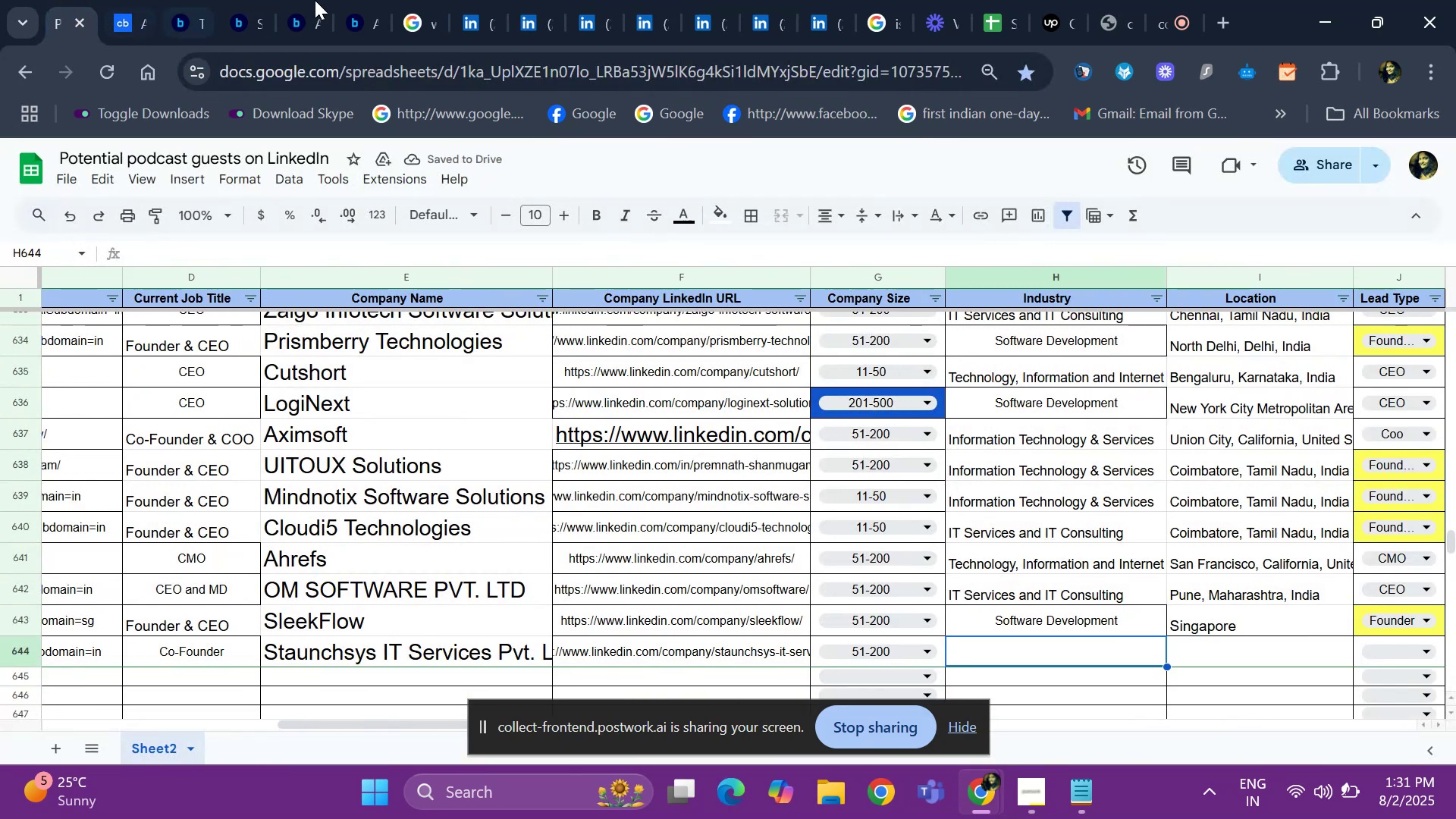 
mouse_move([528, 21])
 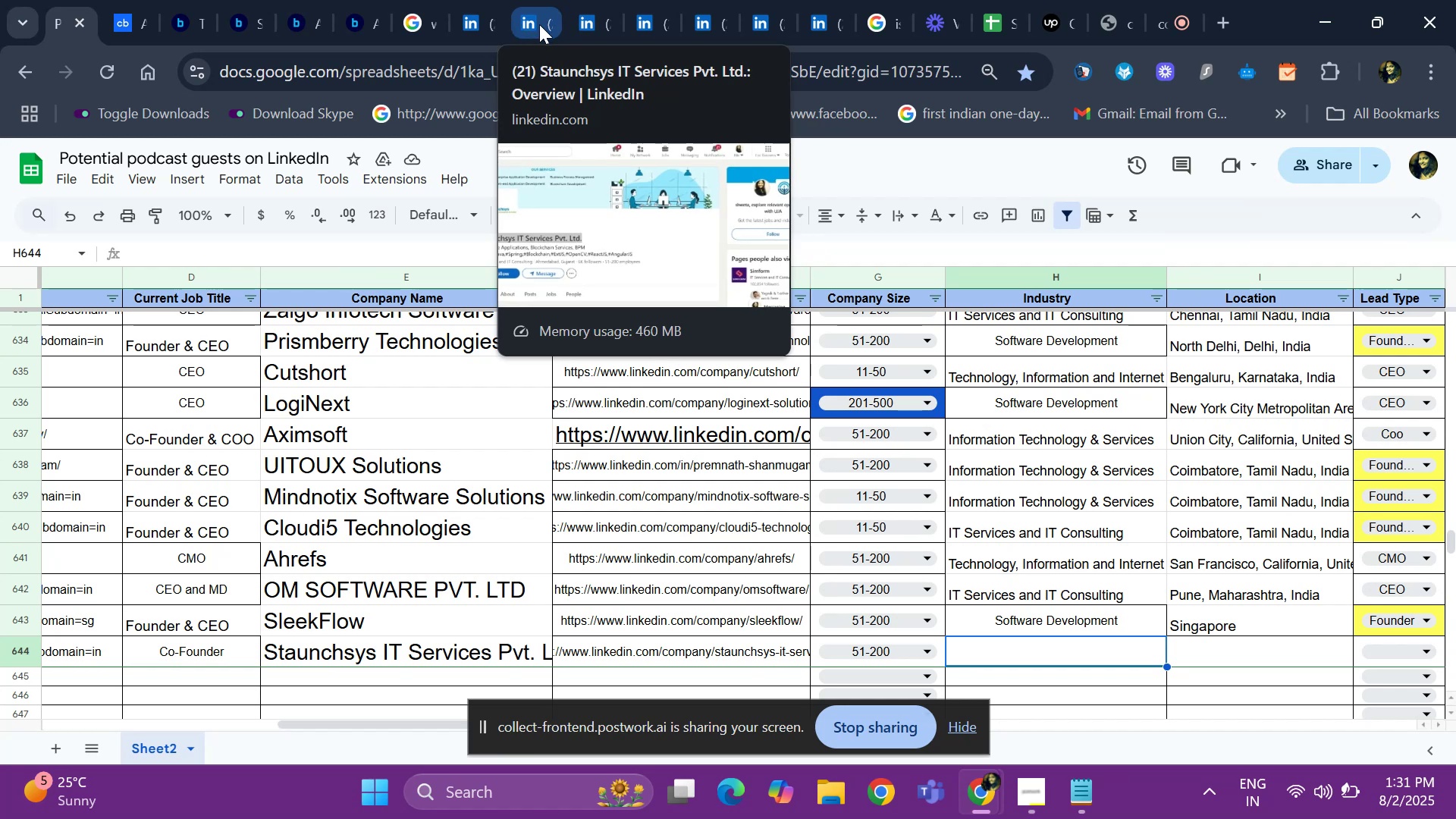 
left_click([539, 24])
 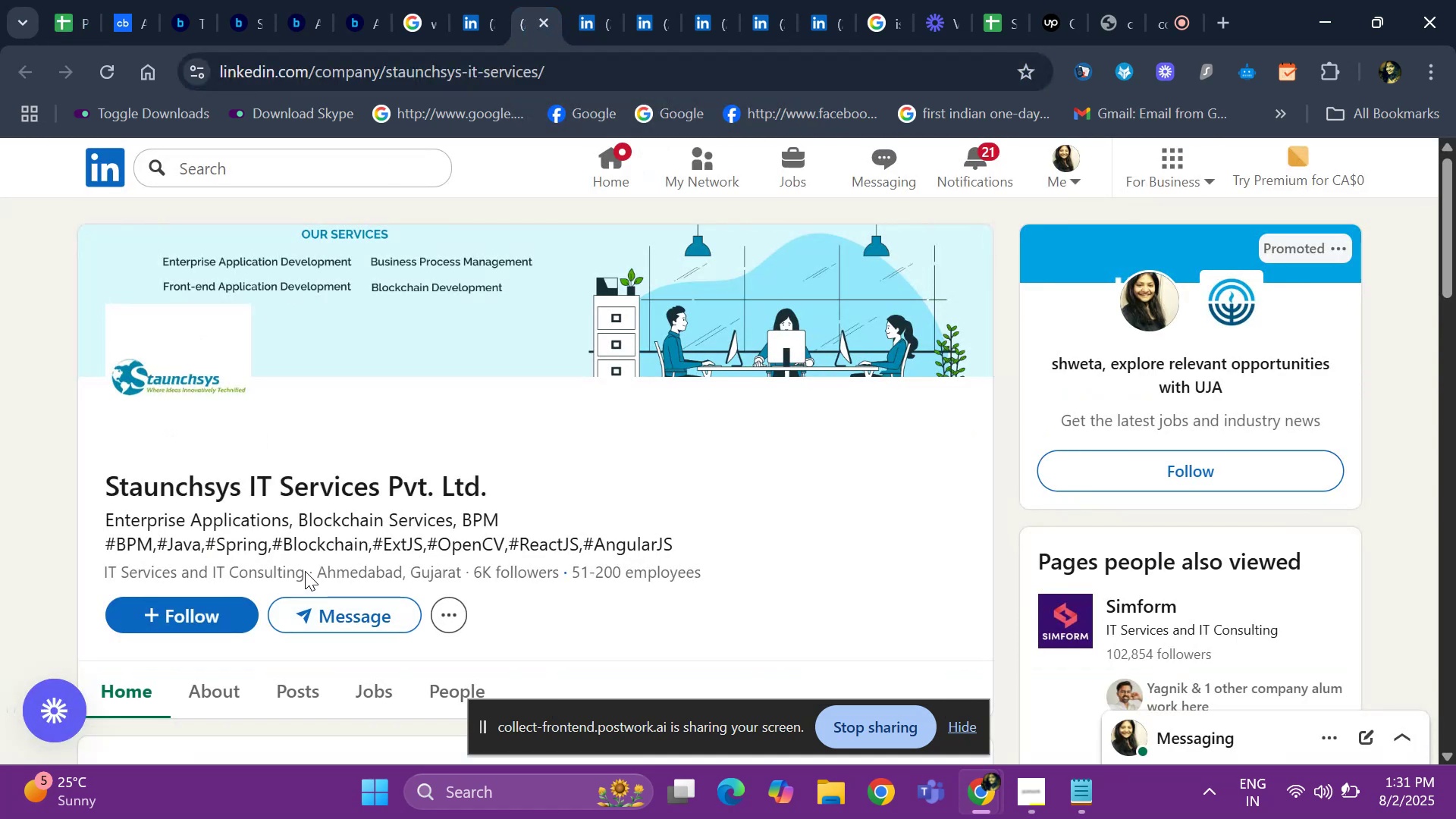 
key(Control+ControlLeft)
 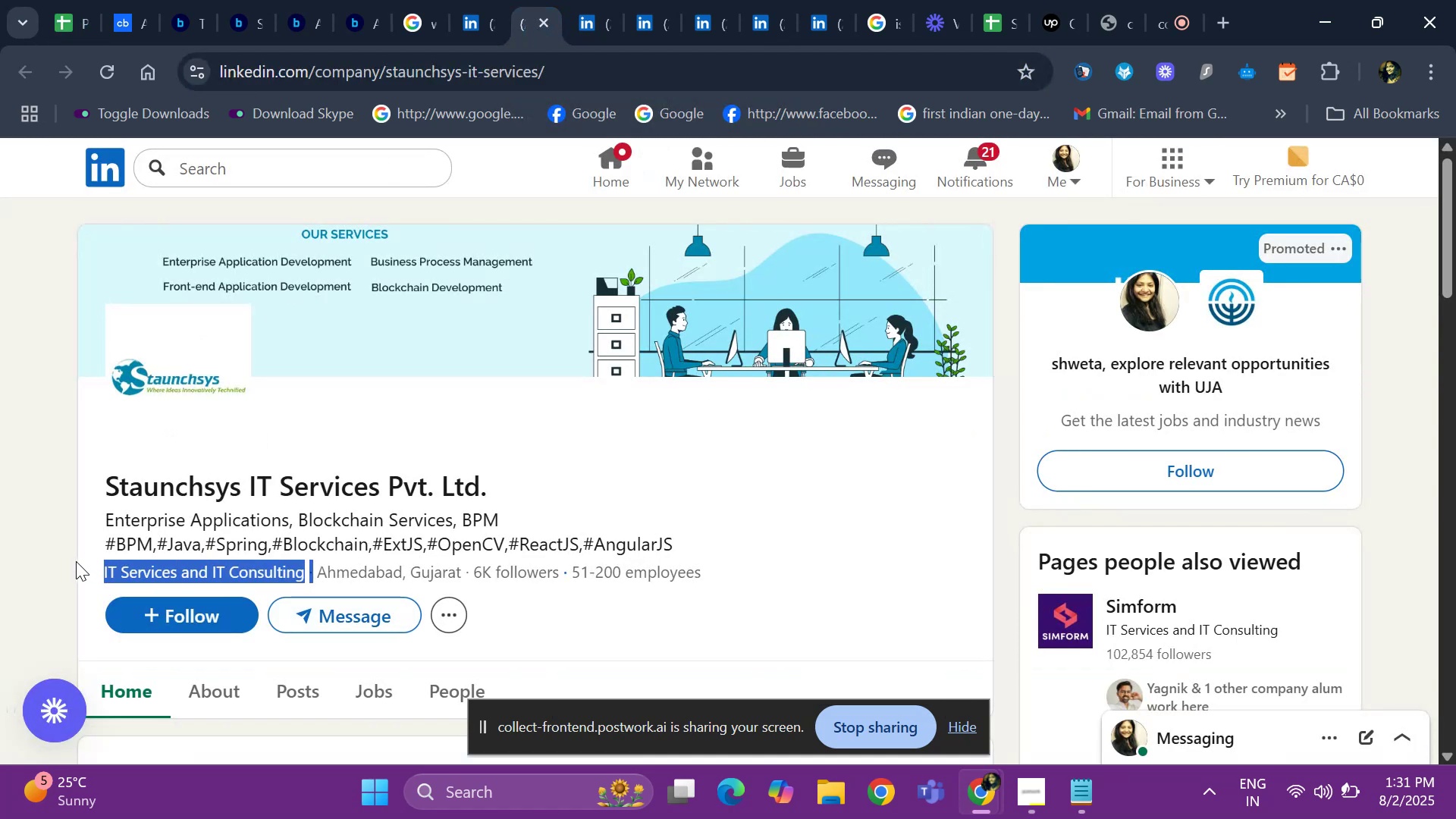 
key(Control+C)
 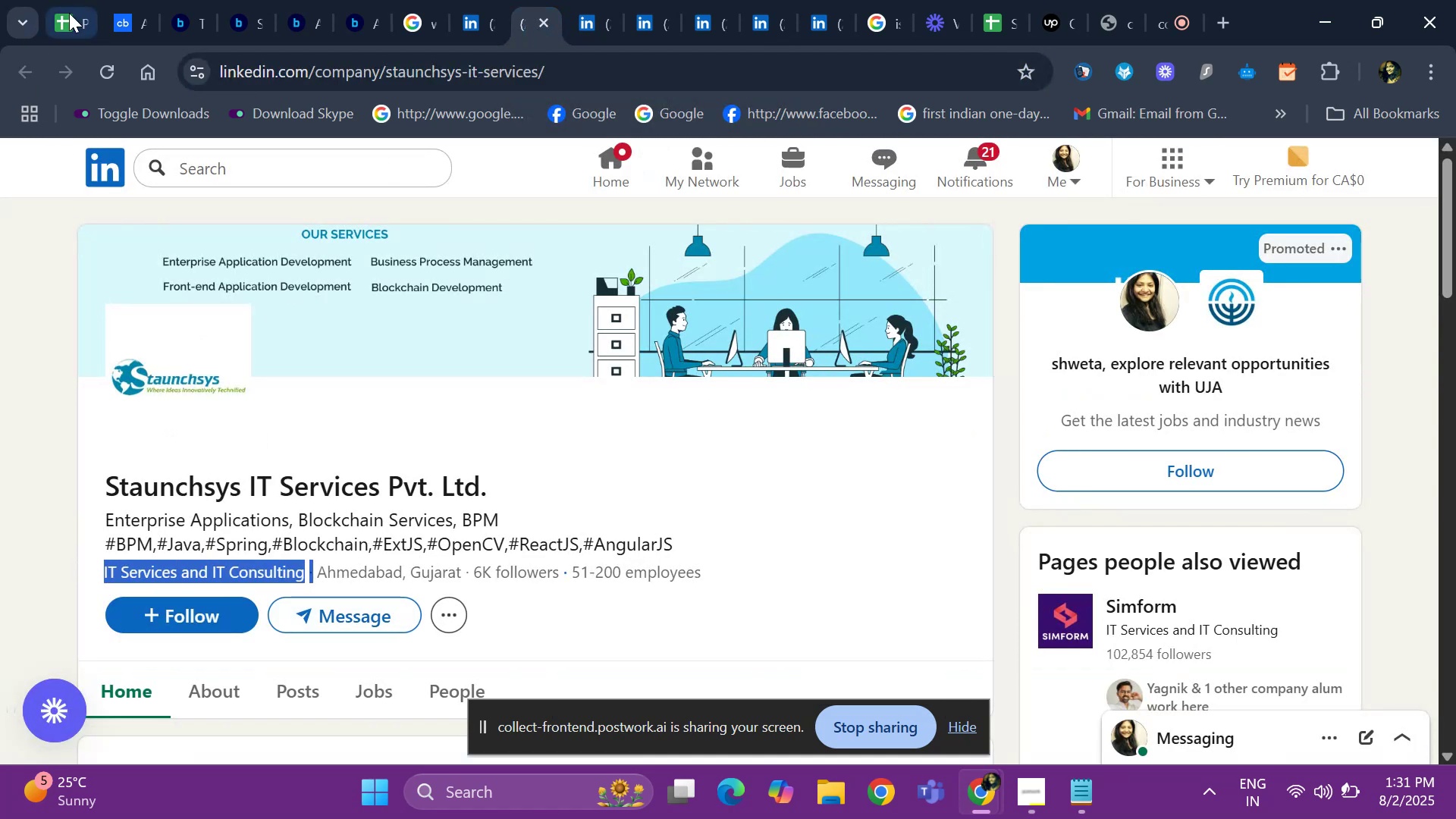 
left_click([69, 13])
 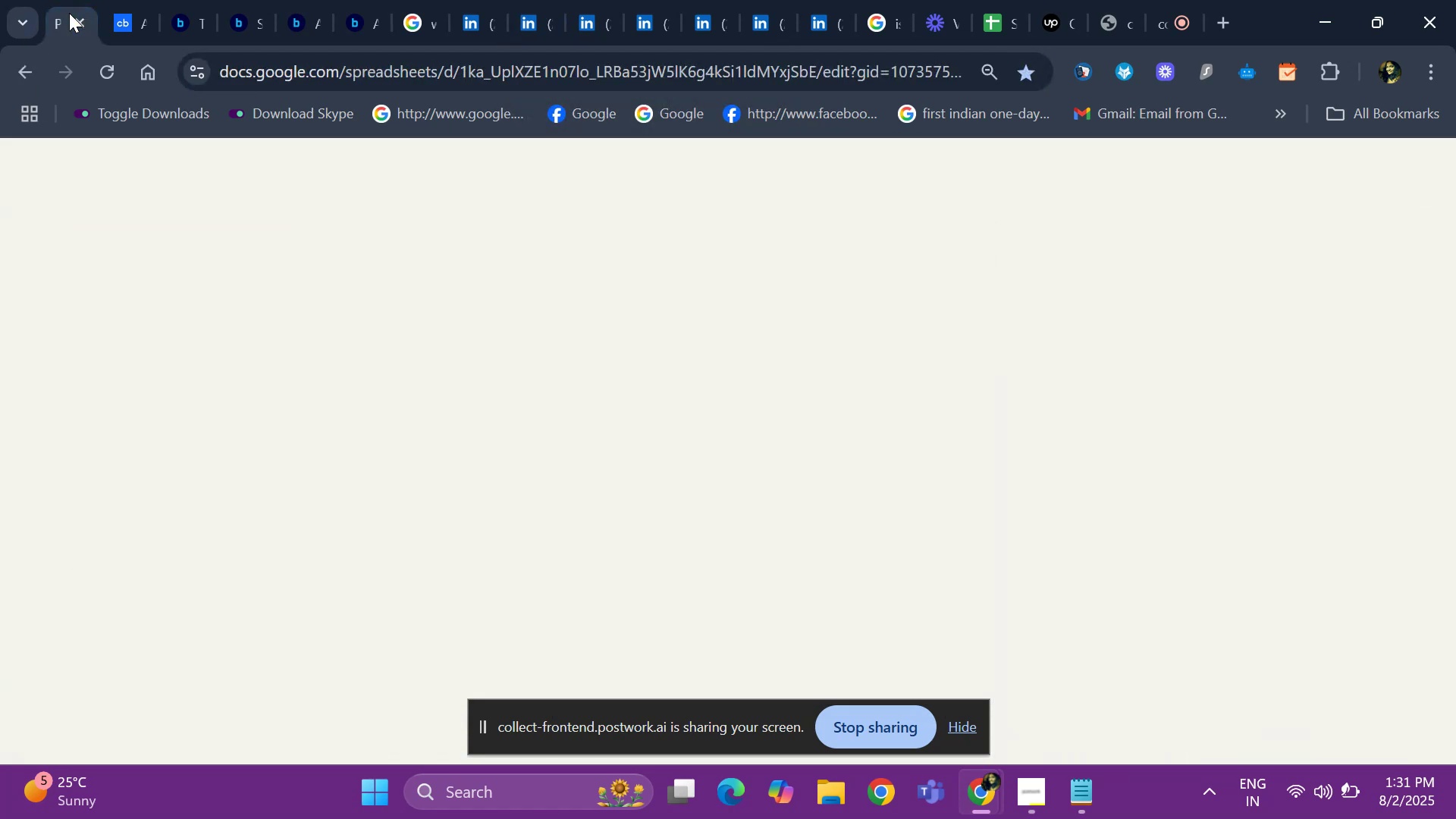 
key(Control+V)
 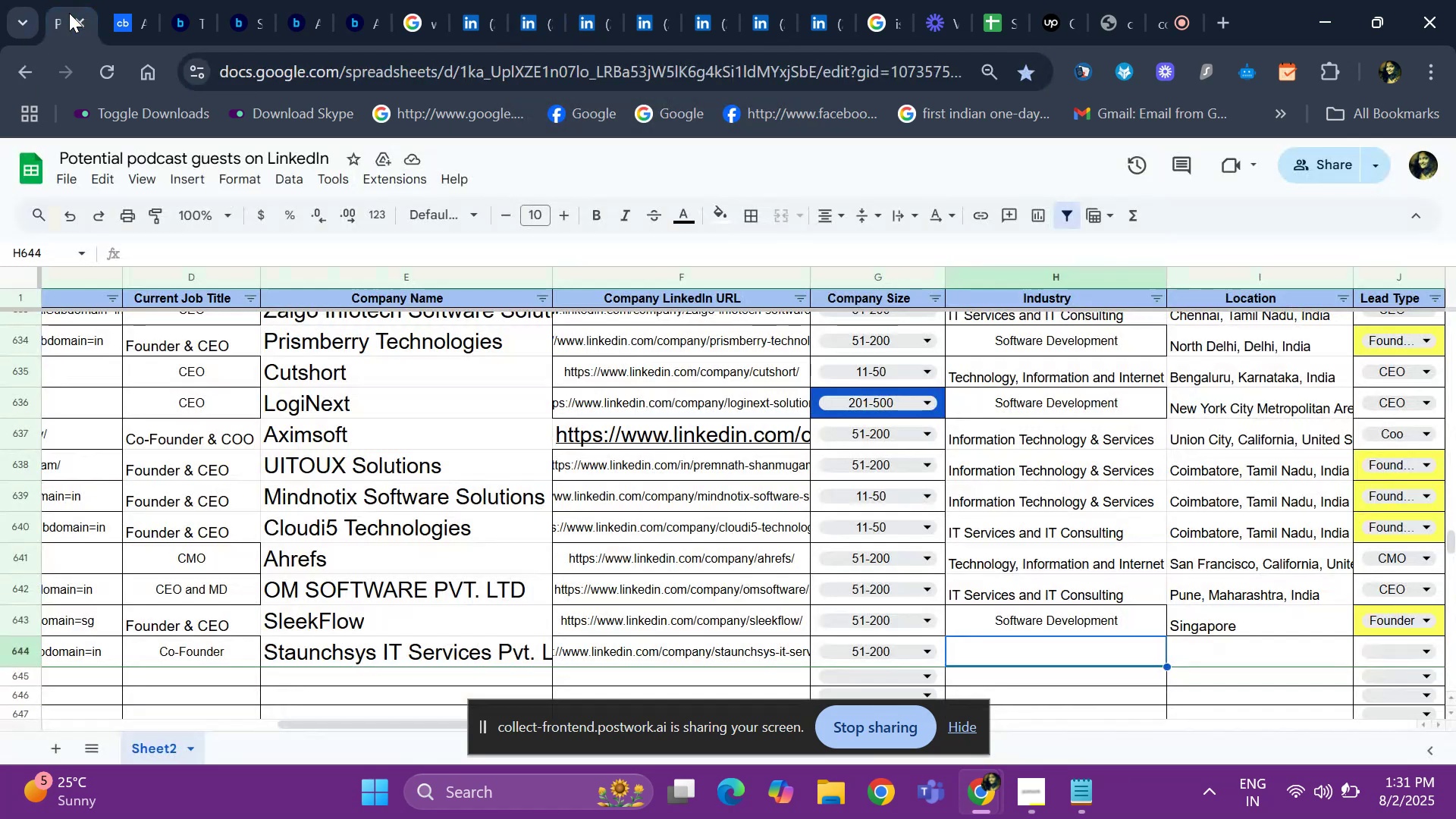 
key(ArrowRight)
 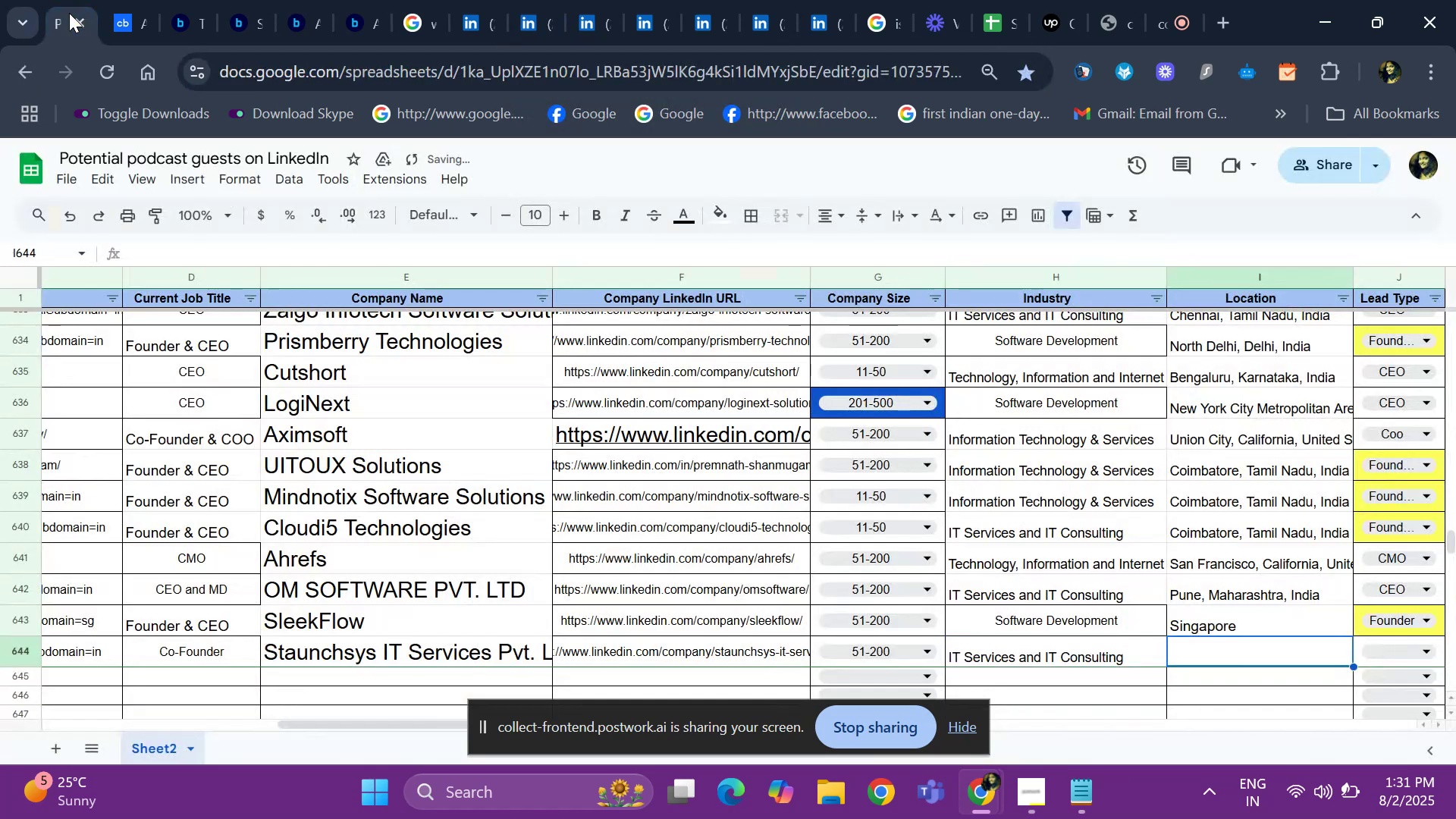 
key(ArrowRight)
 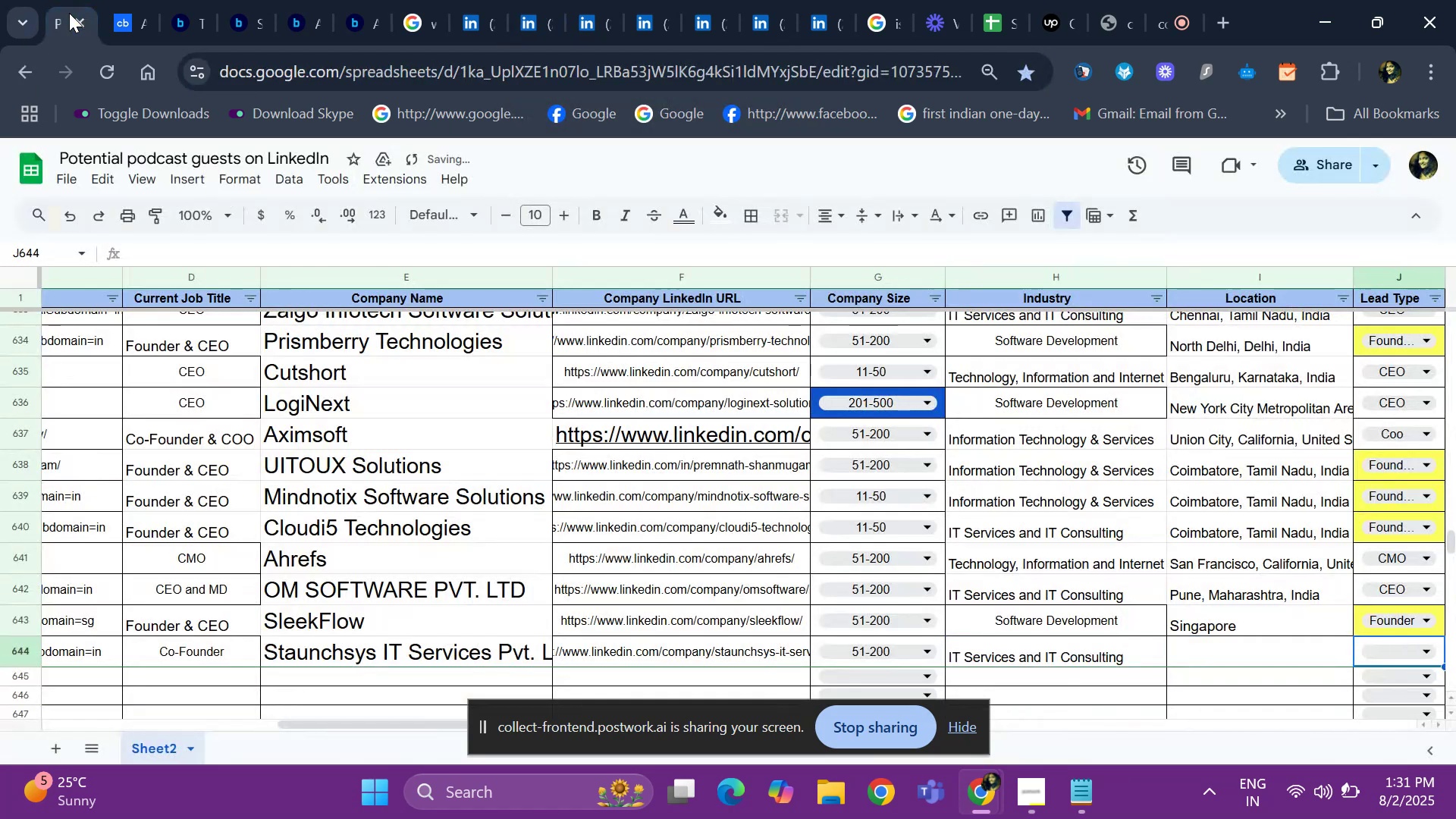 
key(ArrowRight)
 